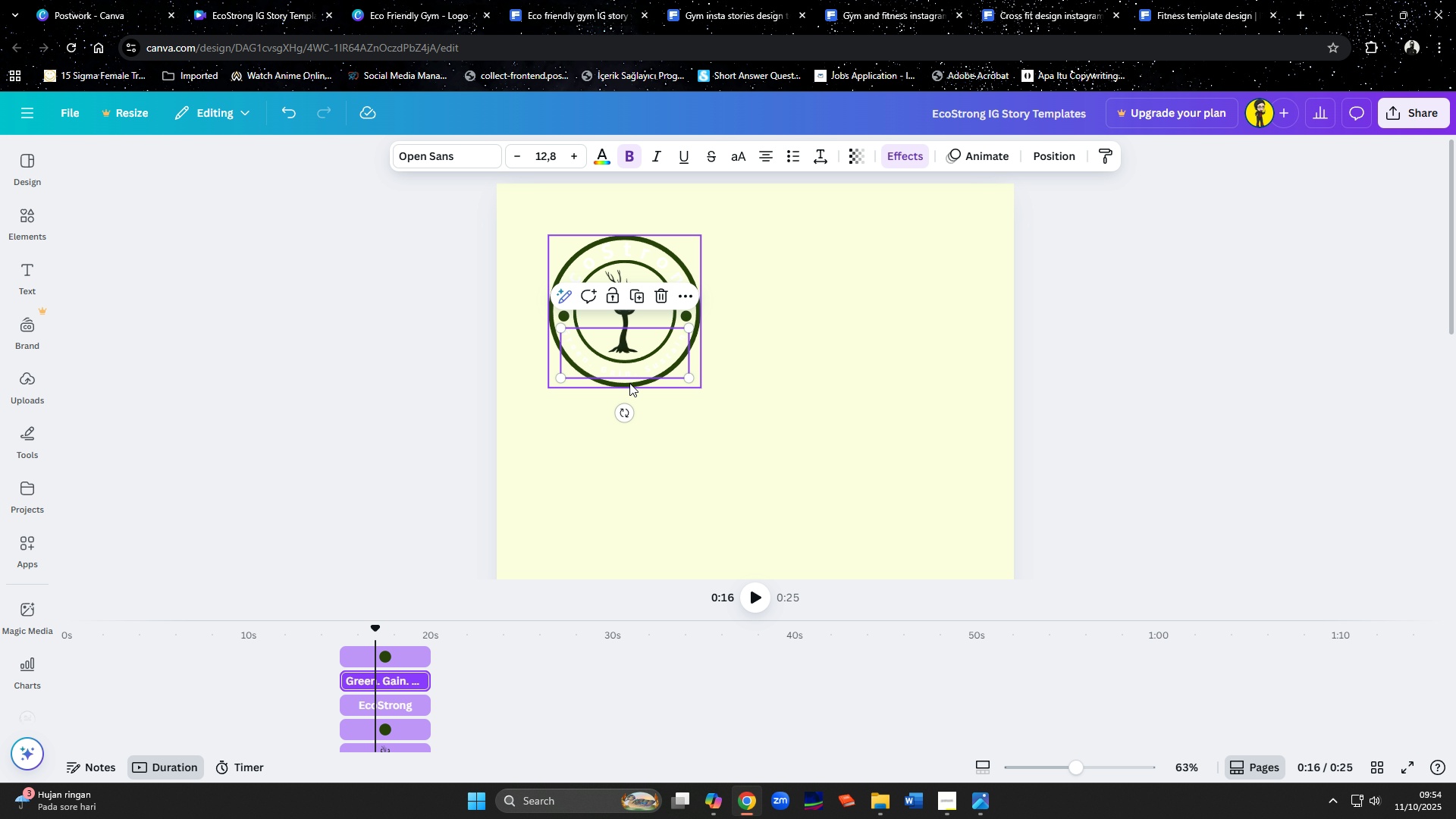 
left_click([629, 383])
 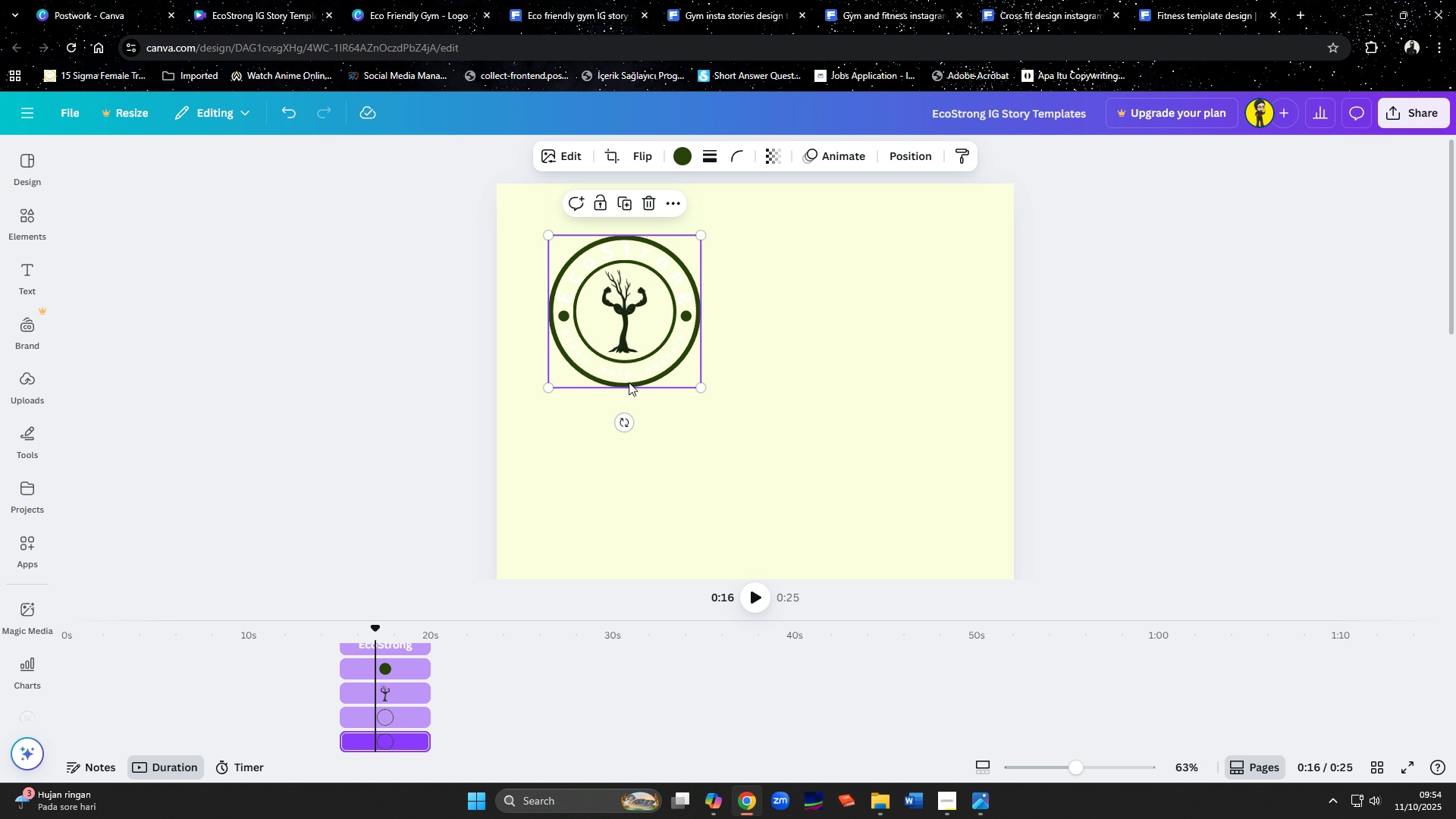 
hold_key(key=ShiftLeft, duration=1.5)
 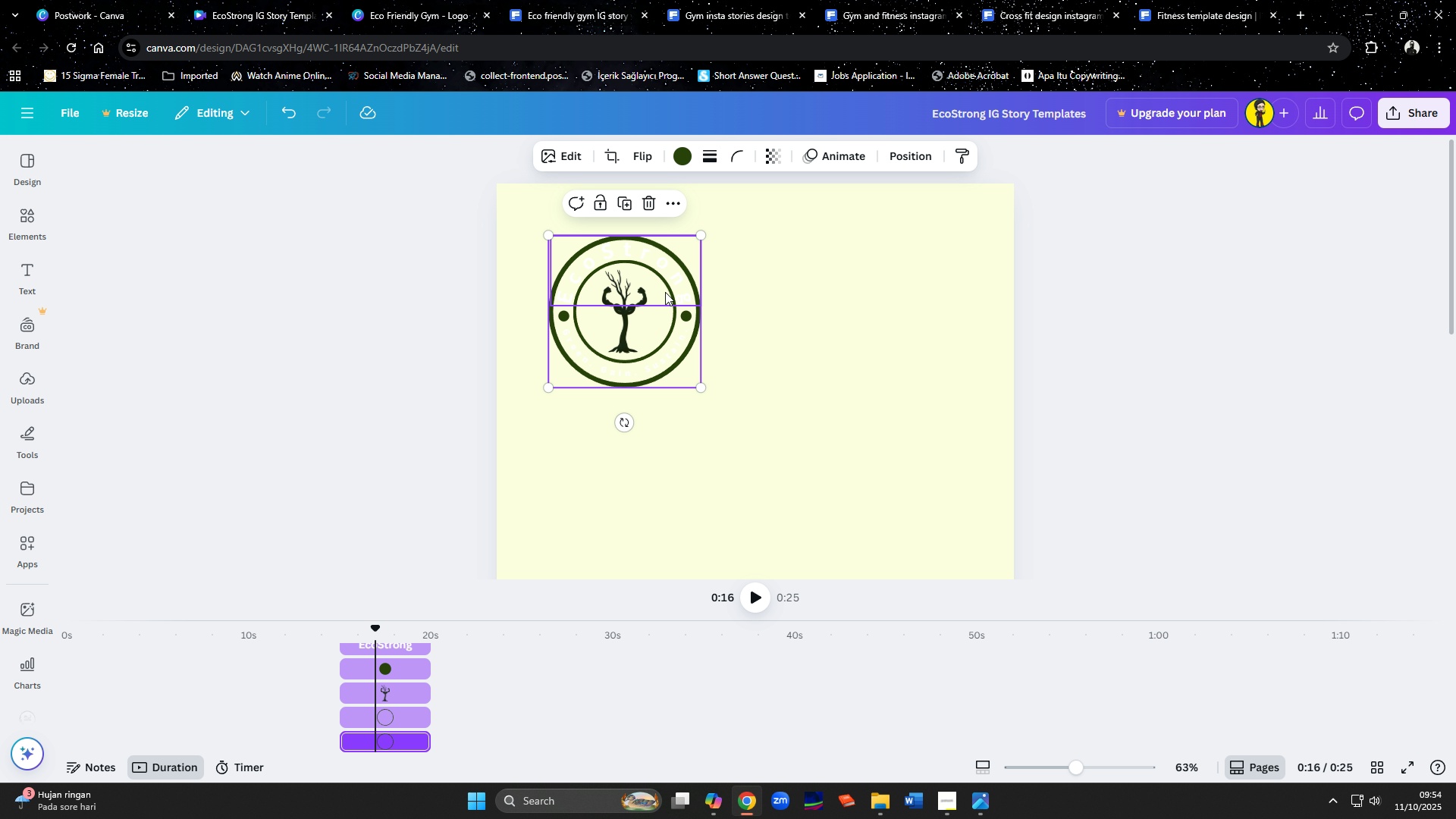 
hold_key(key=ShiftLeft, duration=1.24)
 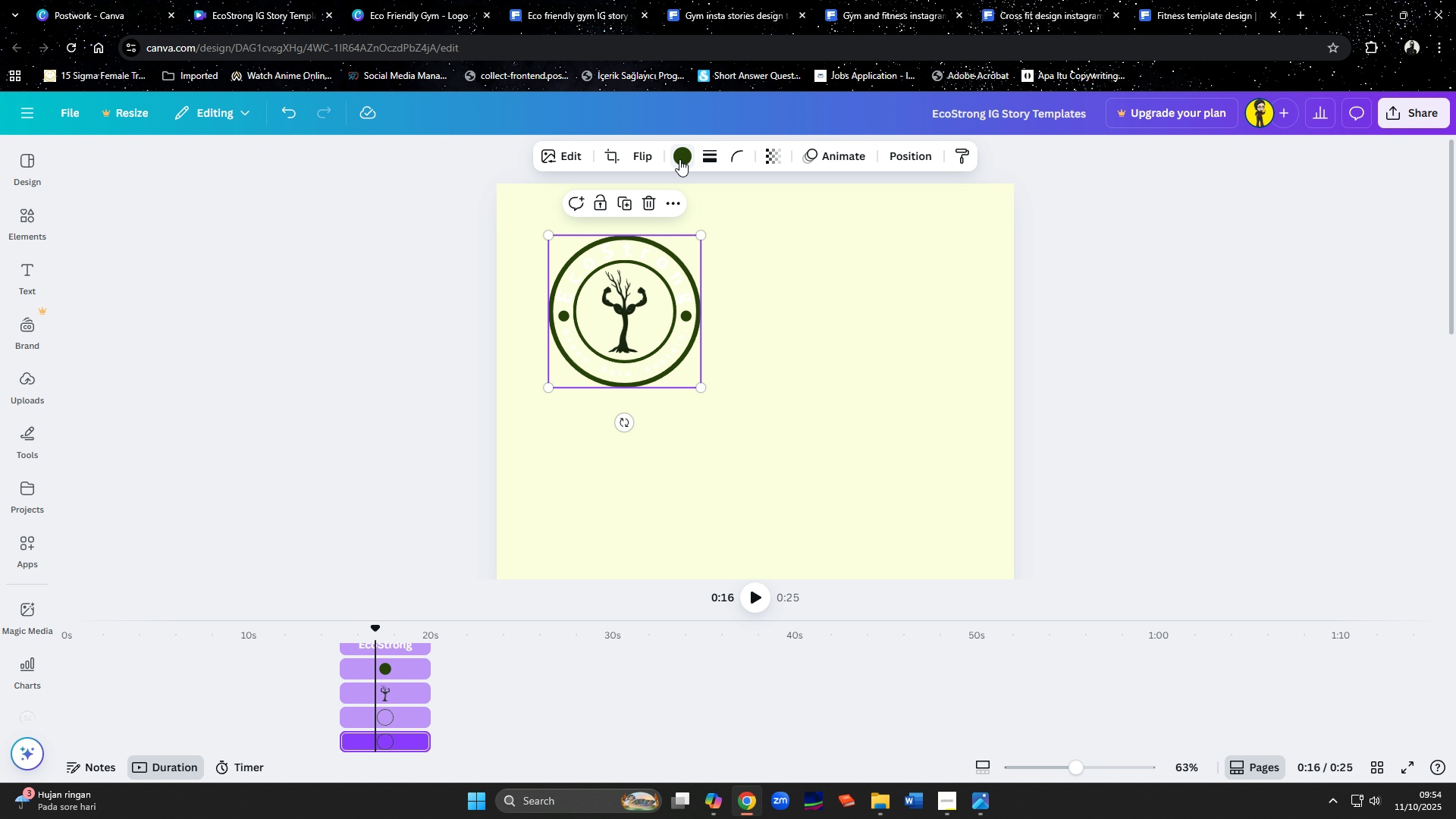 
left_click([679, 158])
 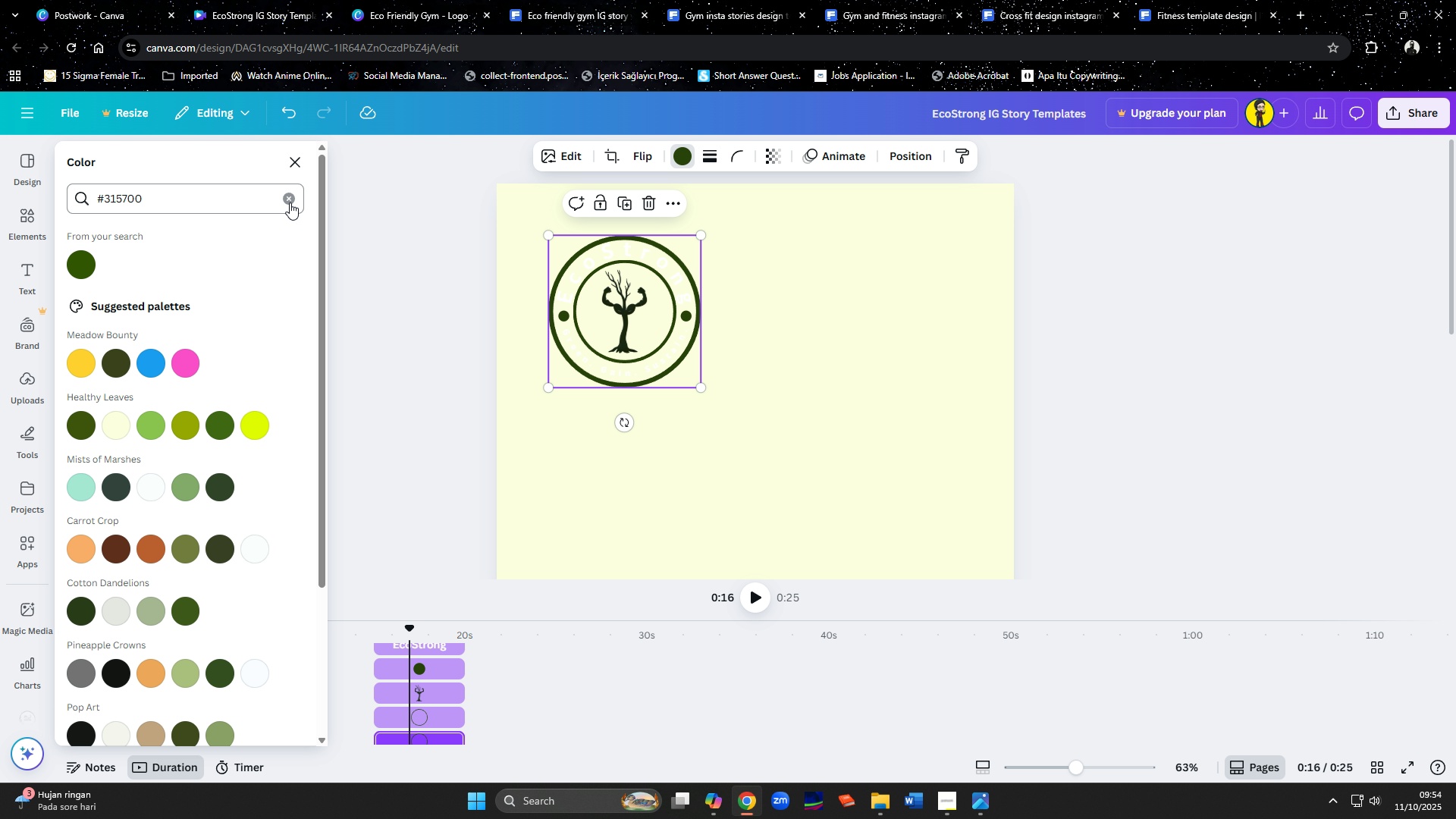 
left_click([297, 198])
 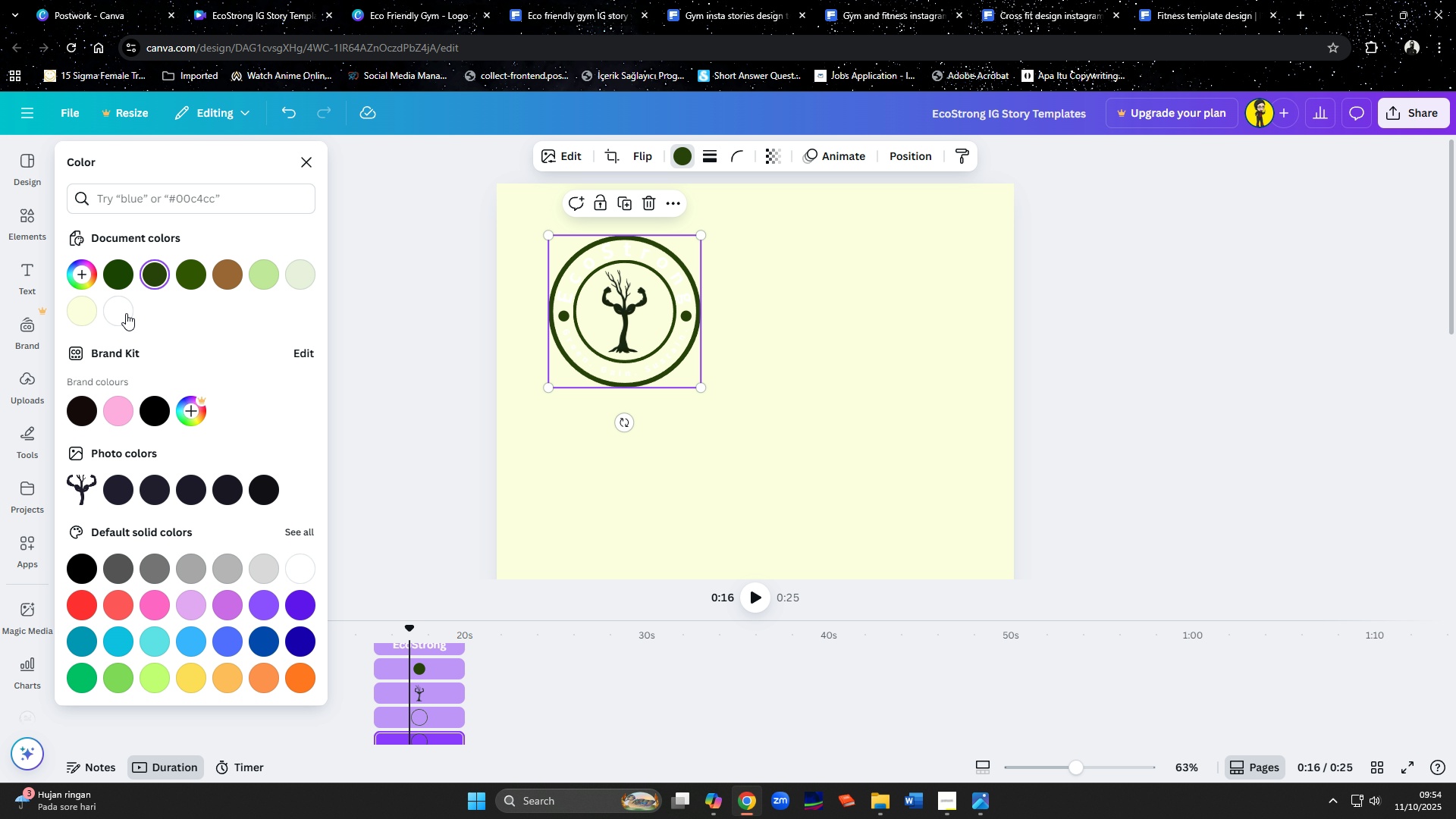 
left_click([119, 313])
 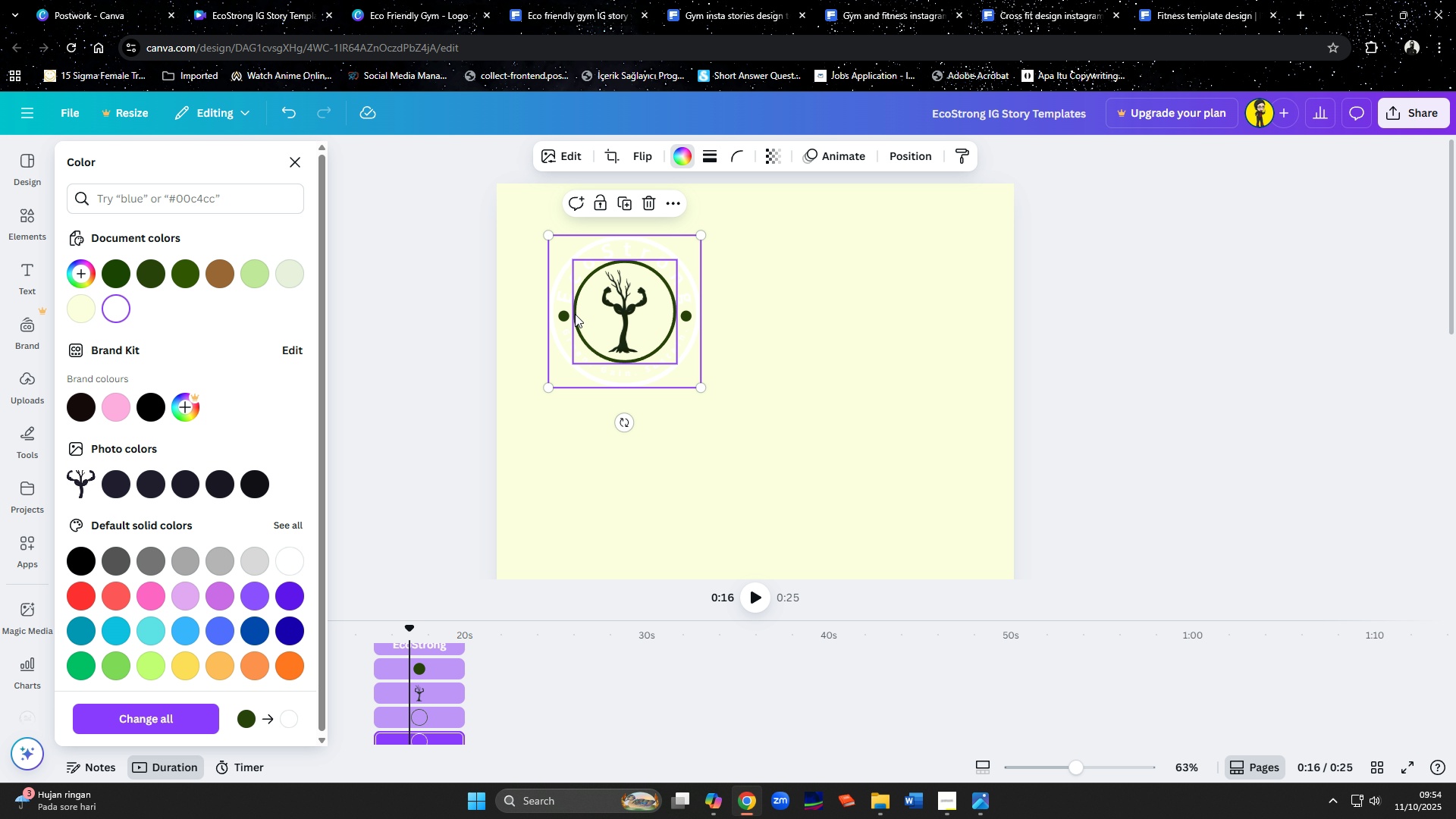 
left_click([574, 314])
 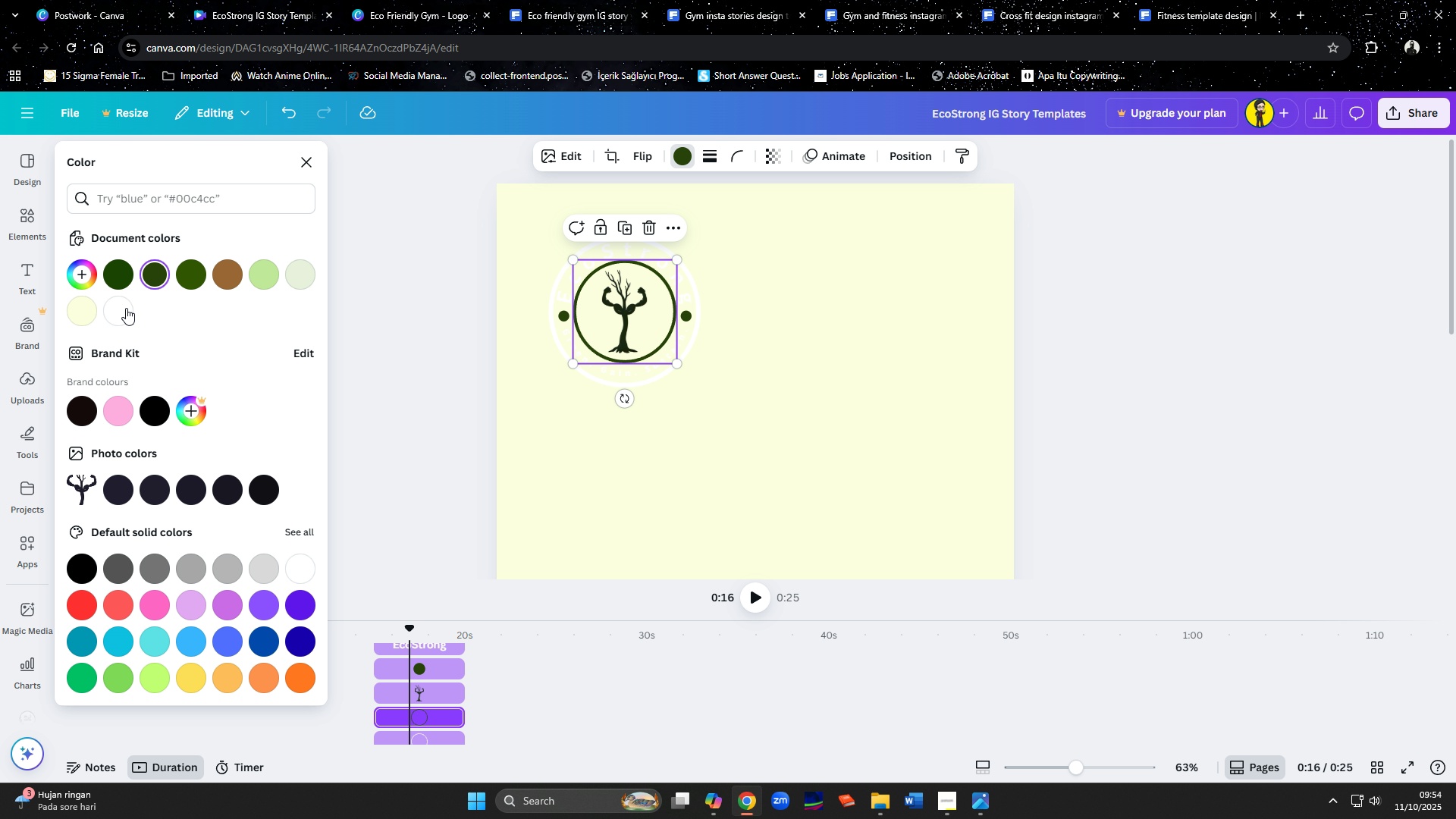 
left_click([120, 308])
 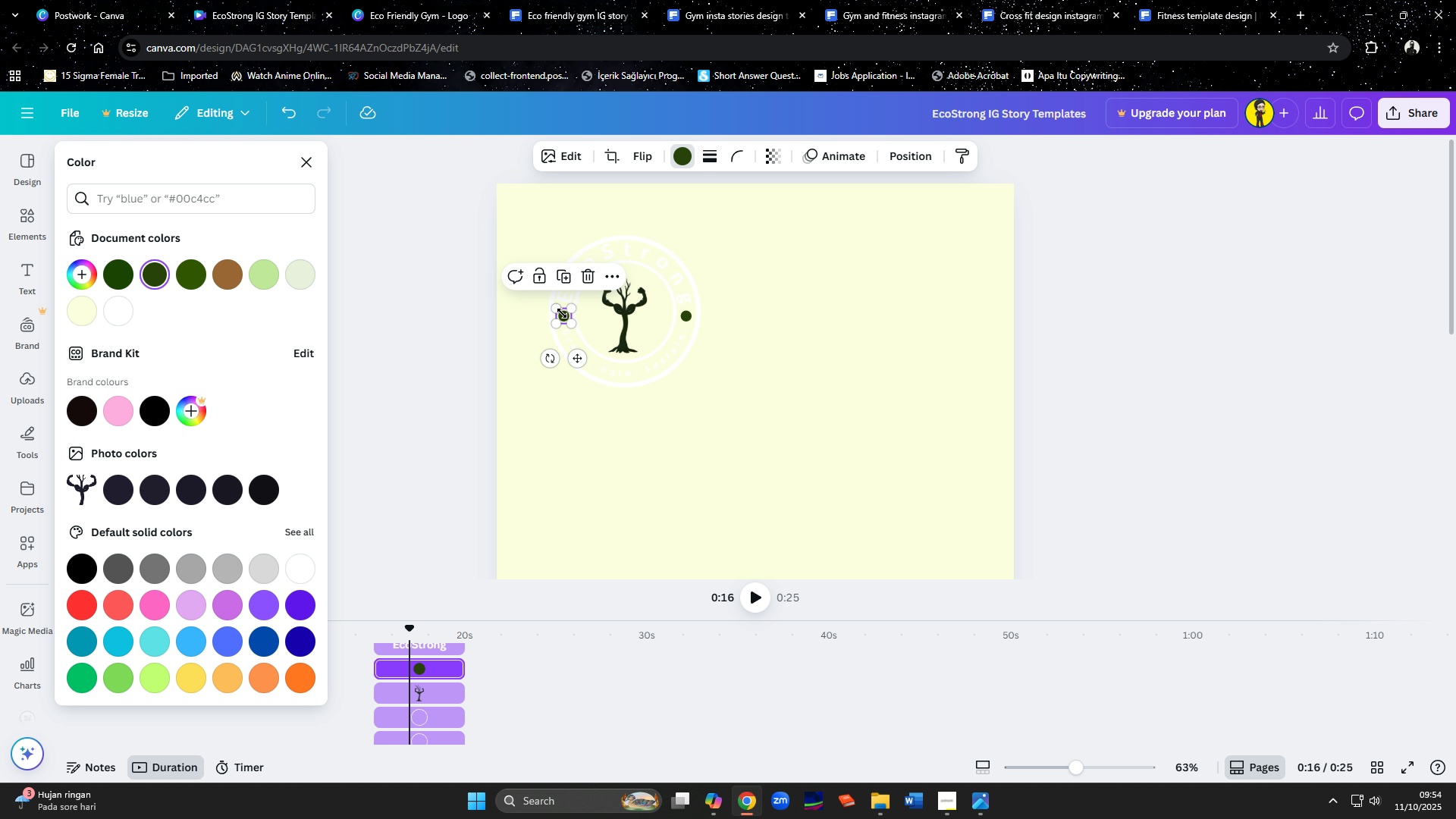 
left_click([562, 313])
 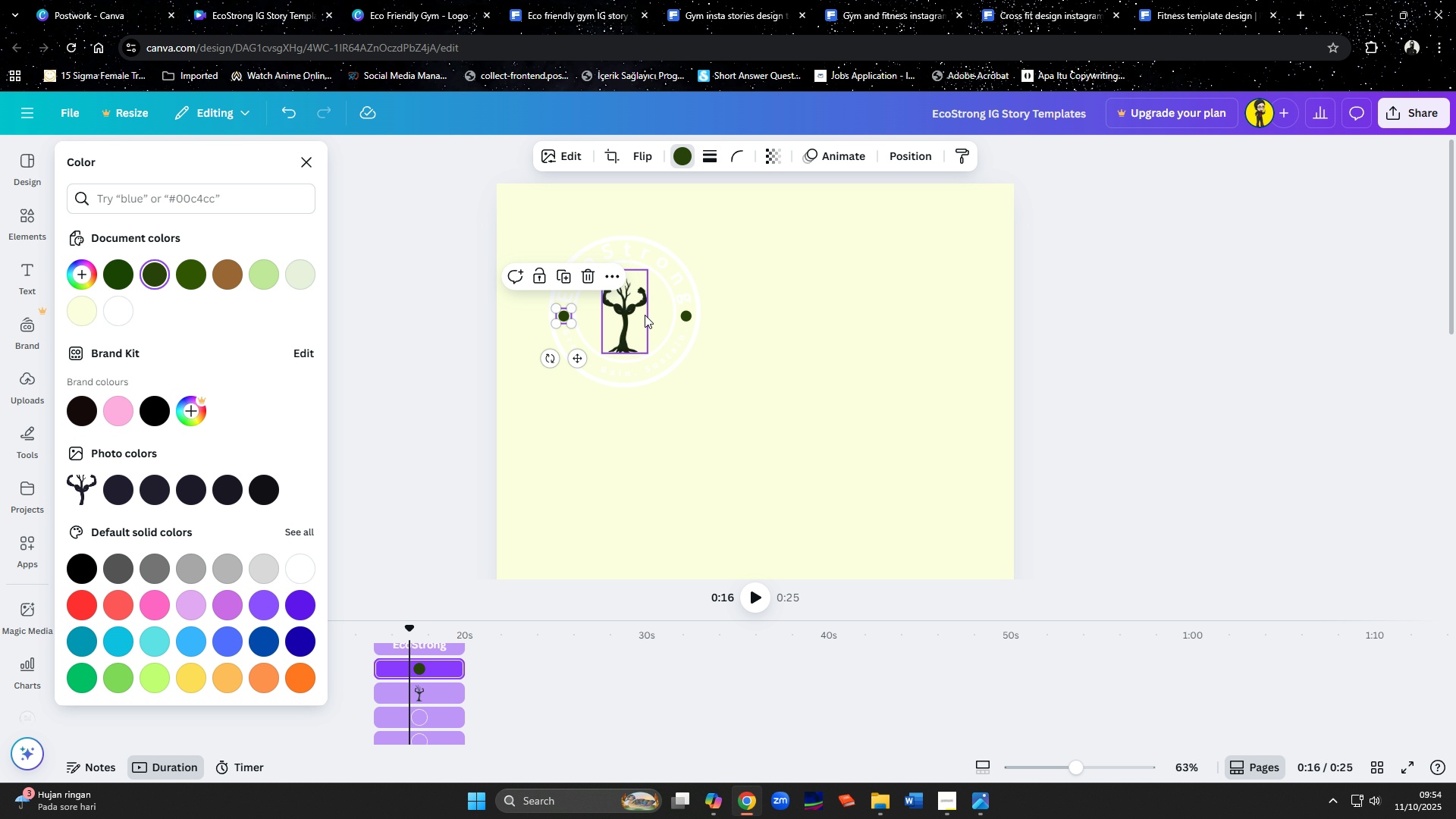 
hold_key(key=ShiftLeft, duration=1.0)
left_click([683, 314])
 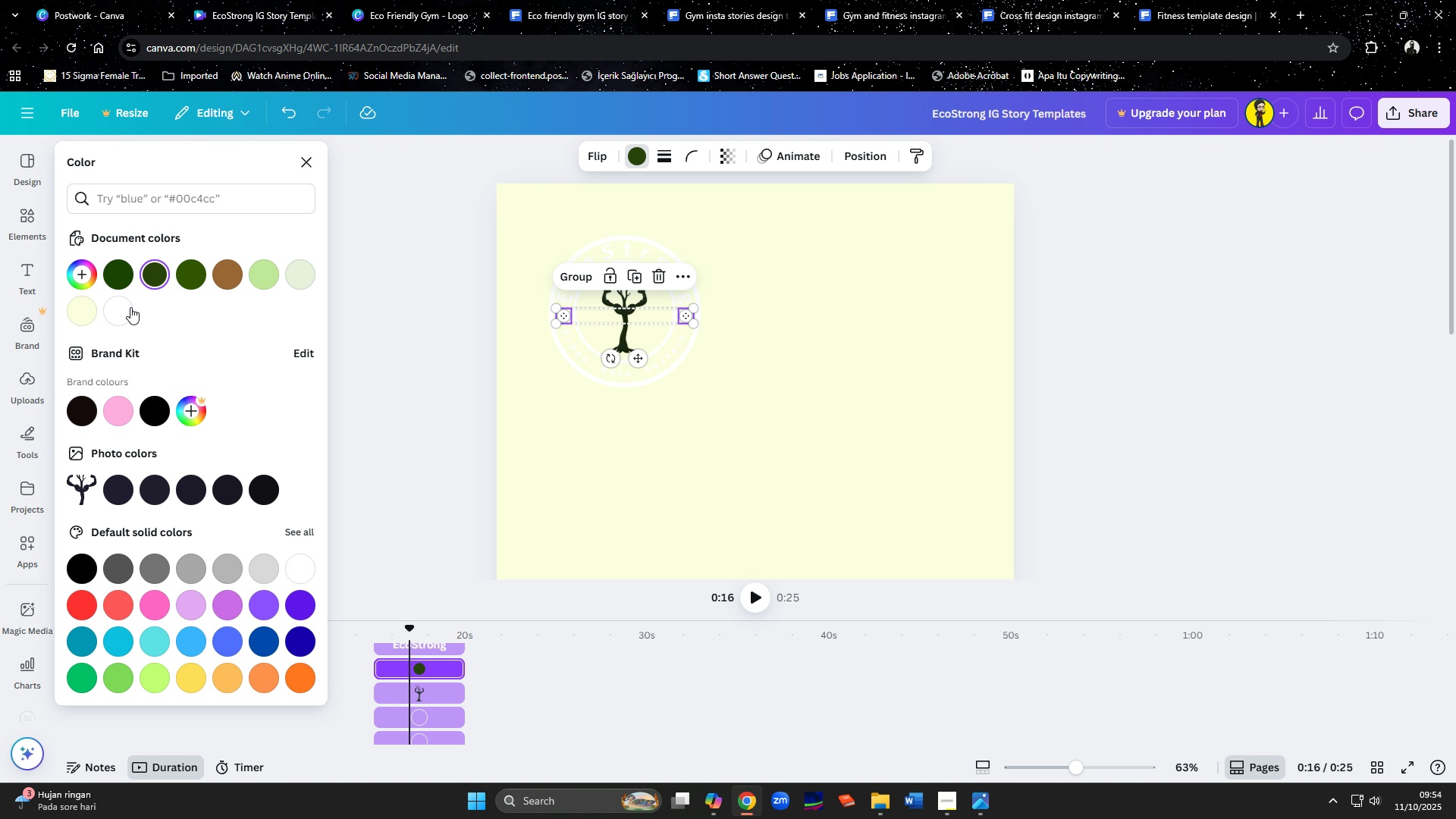 
left_click([130, 307])
 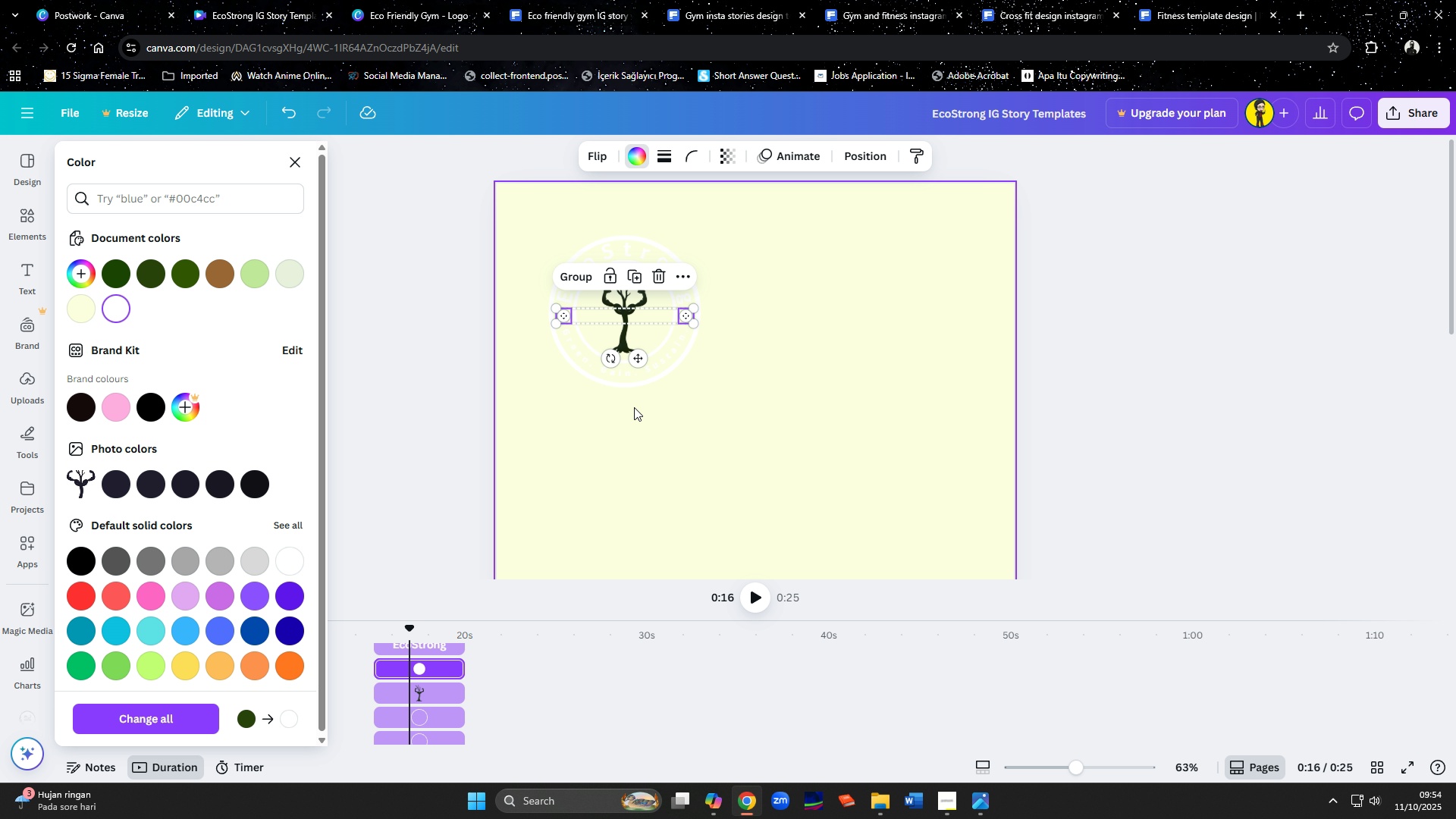 
left_click([634, 408])
 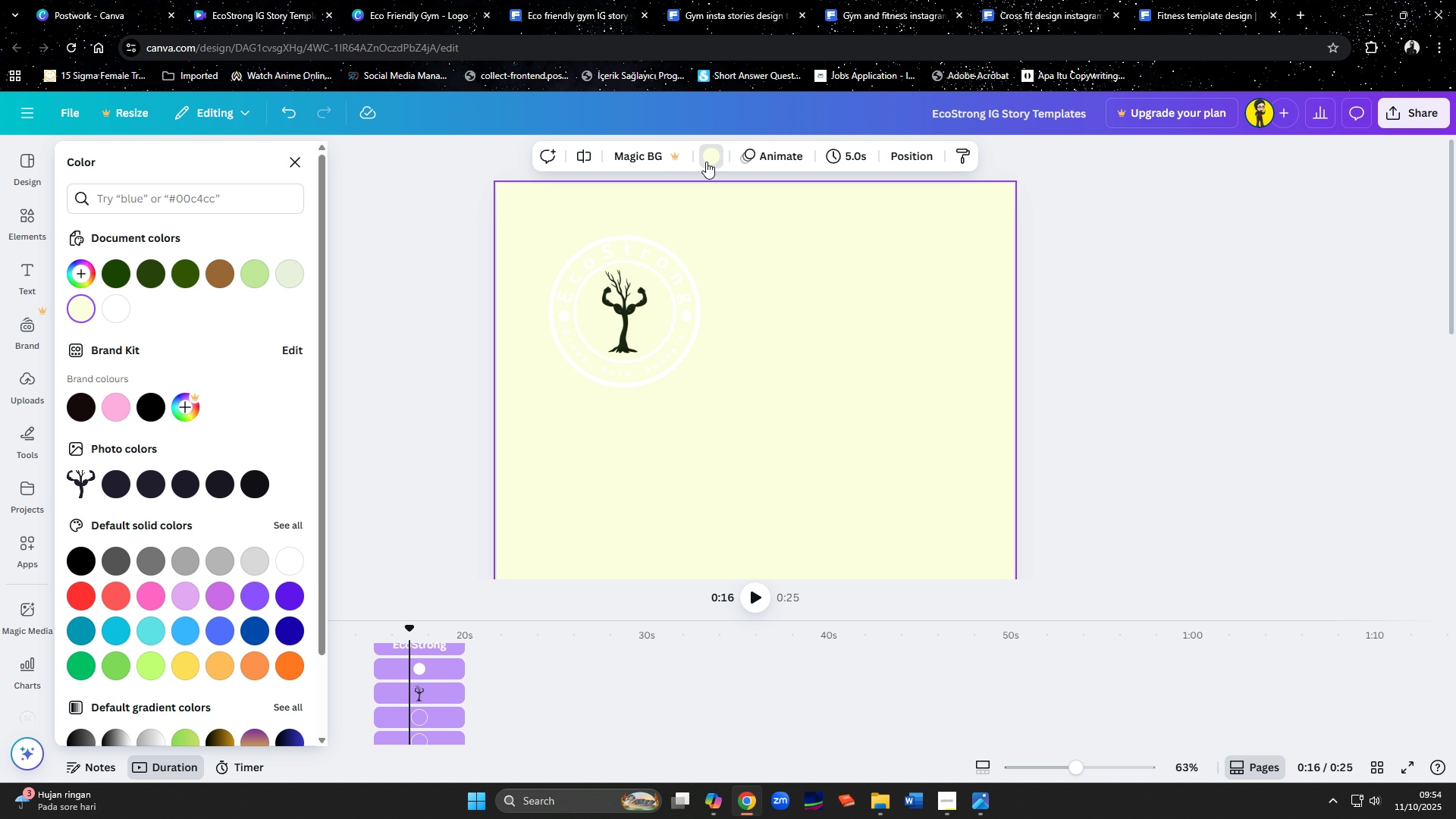 
left_click([706, 162])
 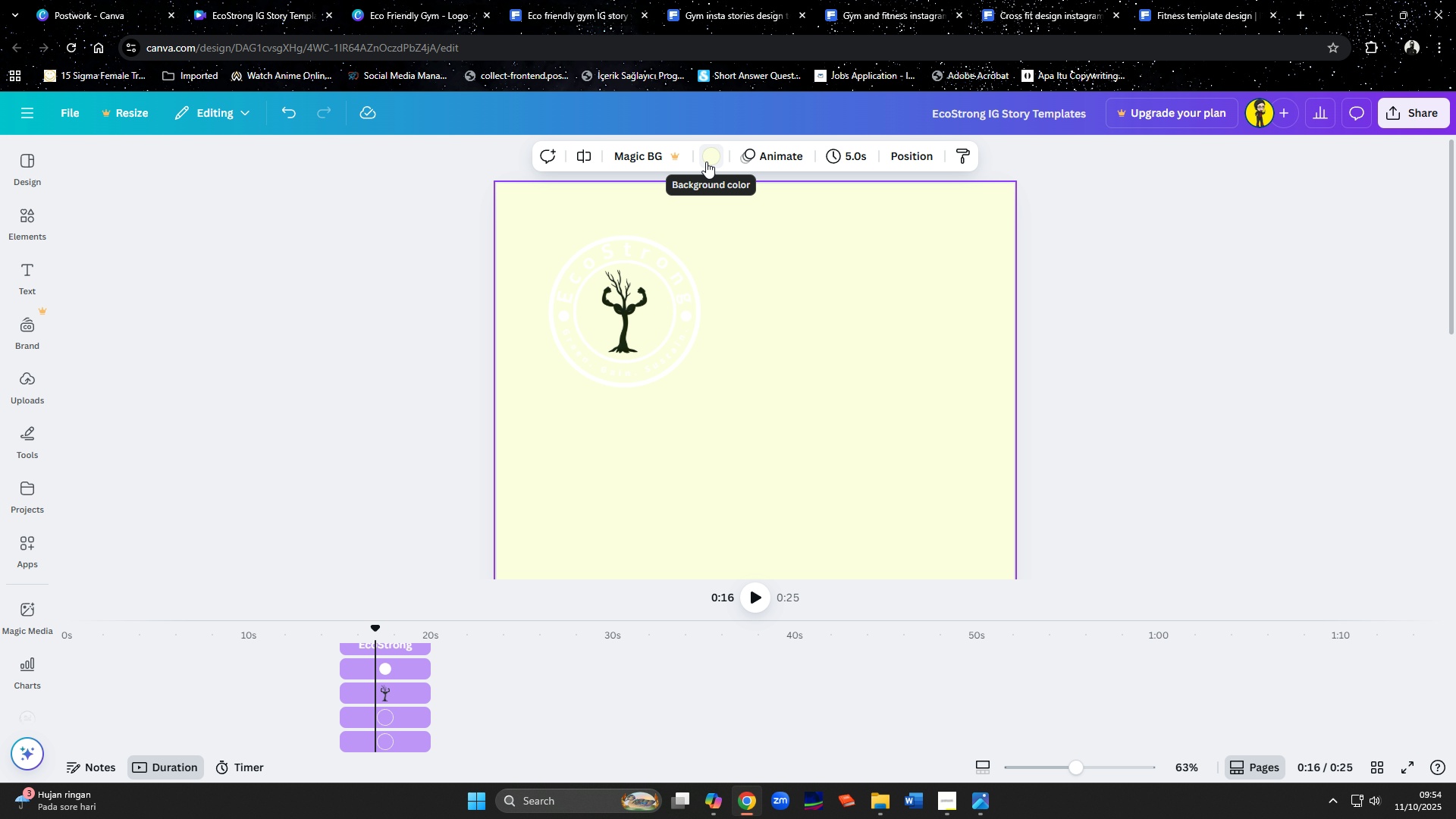 
left_click([706, 162])
 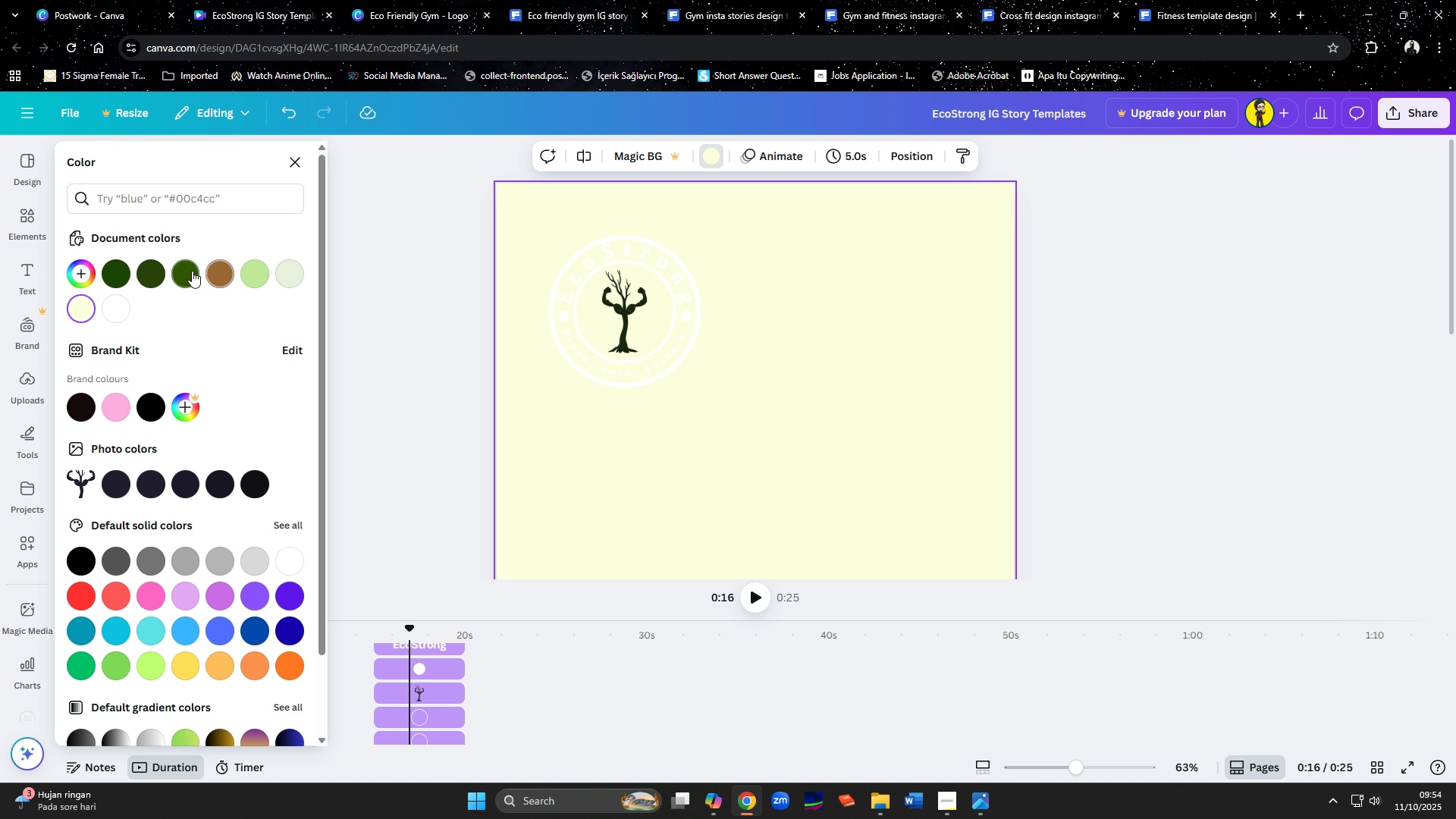 
mouse_move([152, 273])
 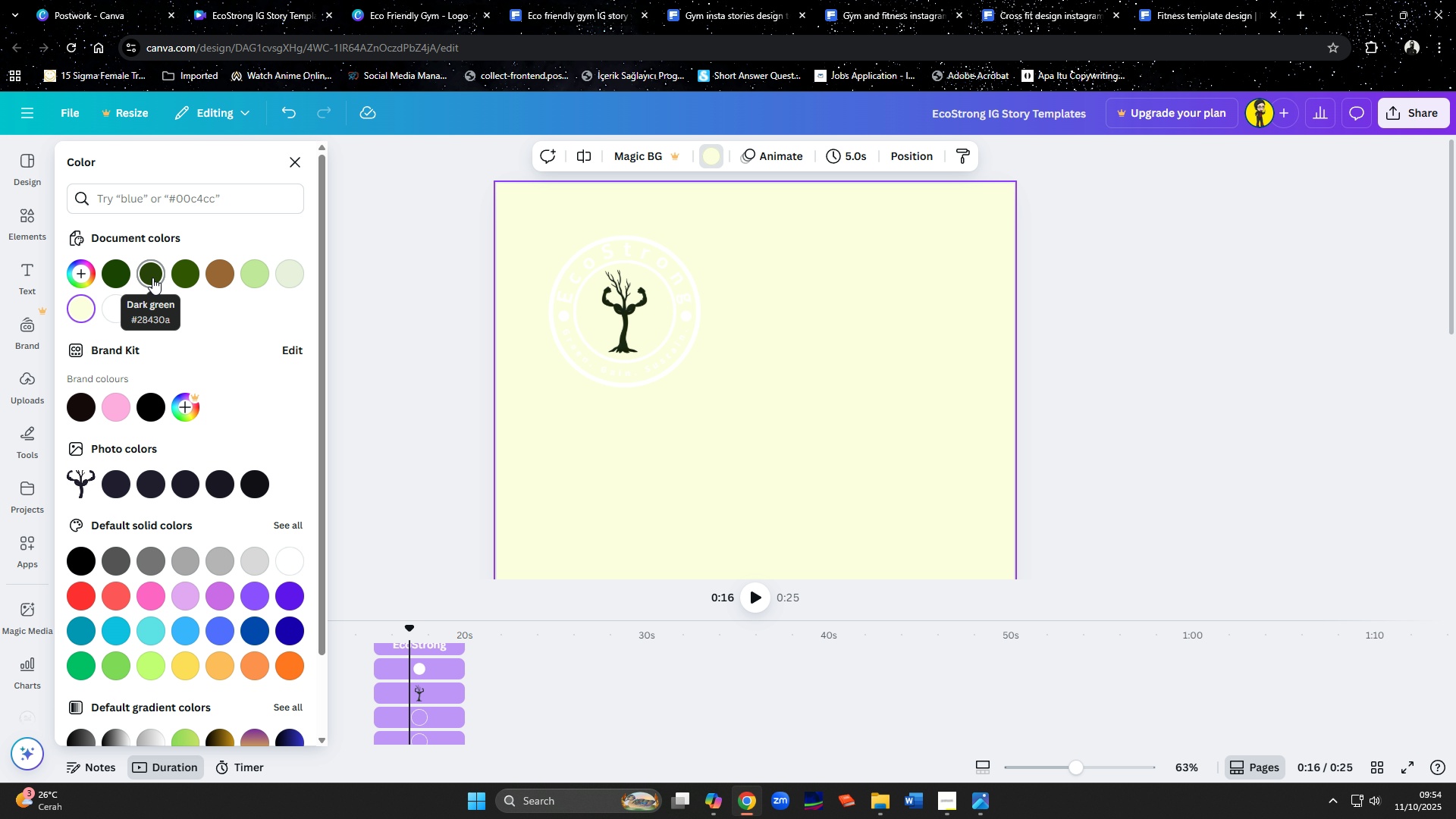 
left_click([152, 278])
 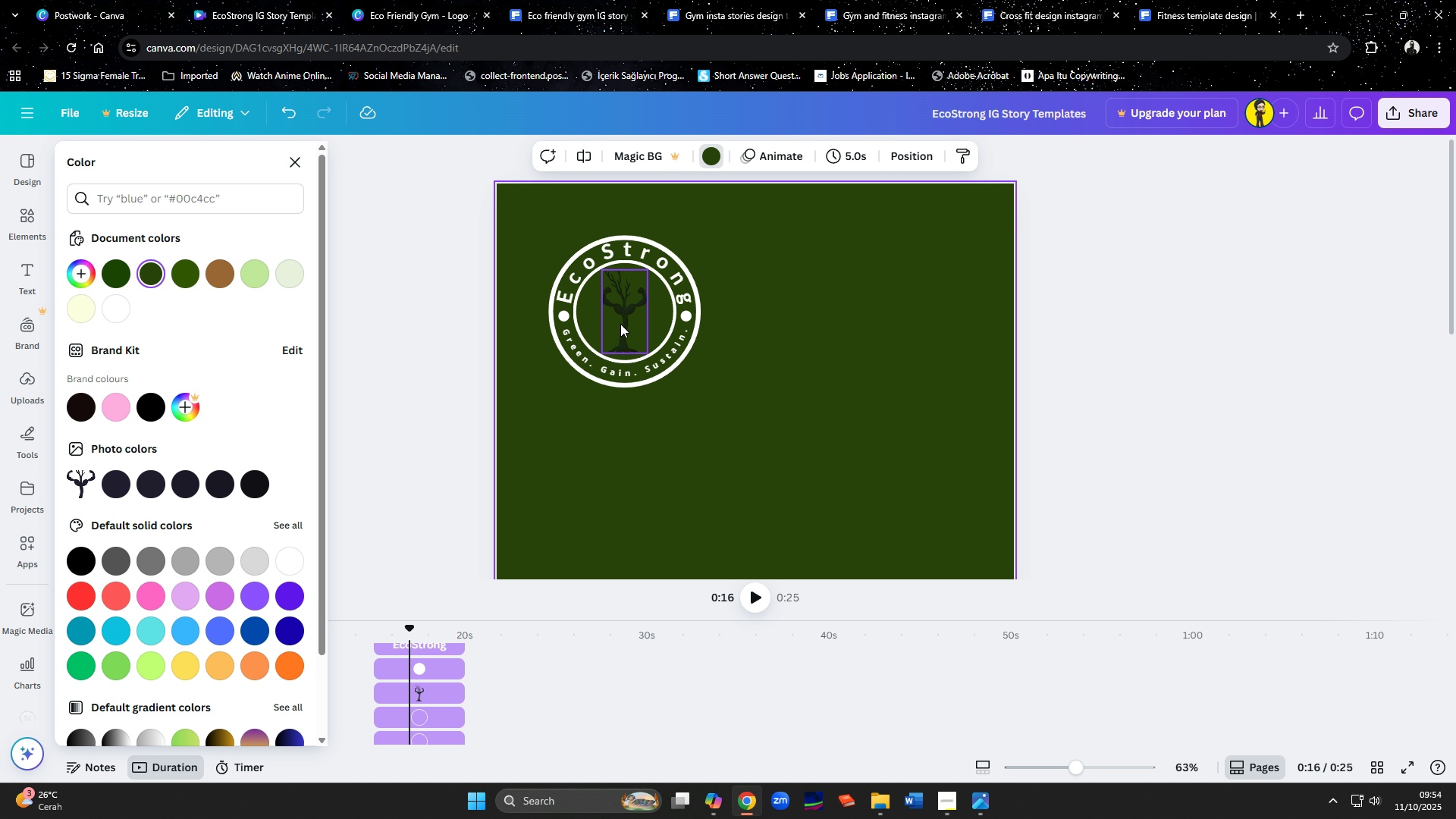 
left_click([620, 324])
 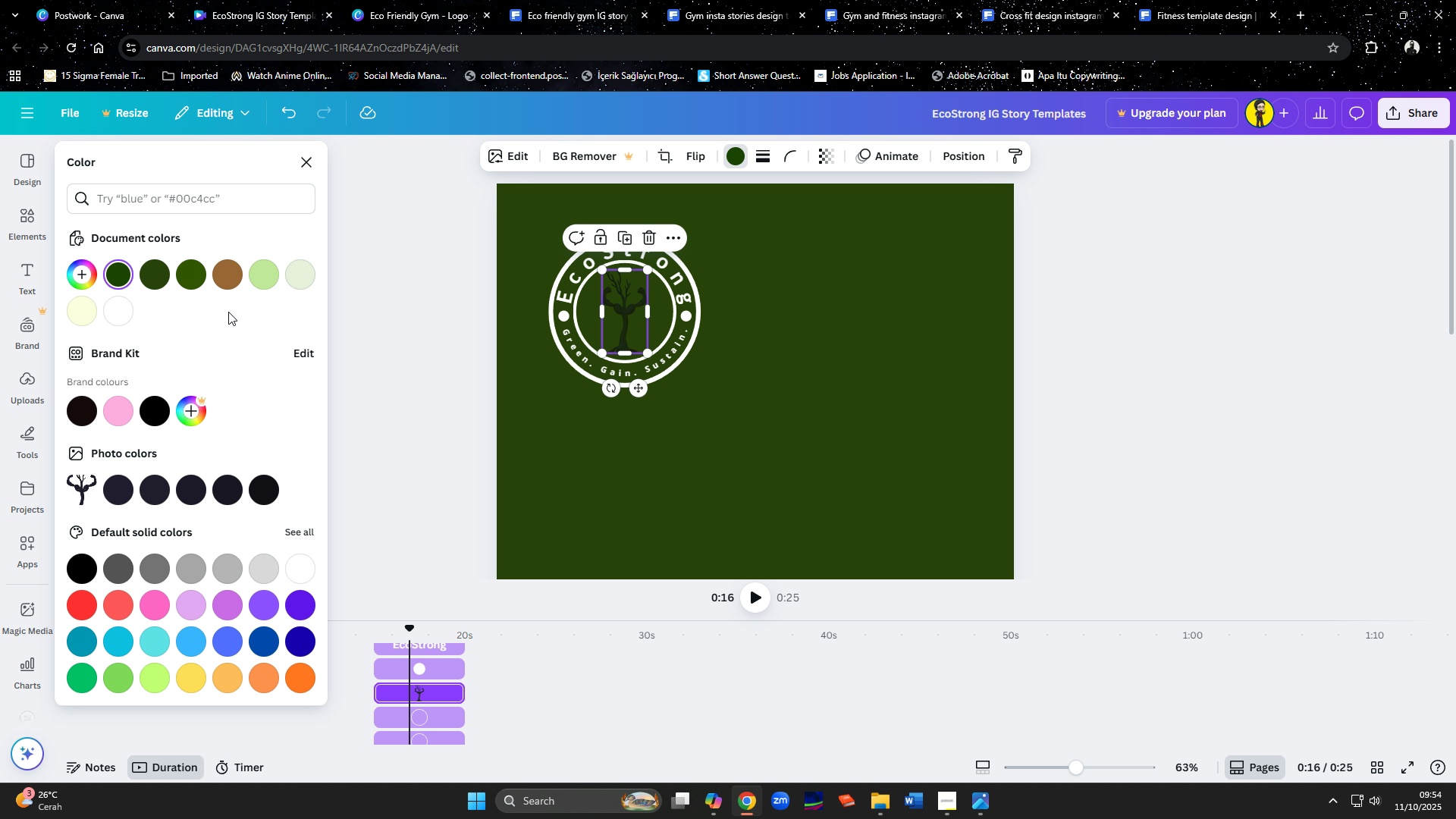 
left_click([118, 311])
 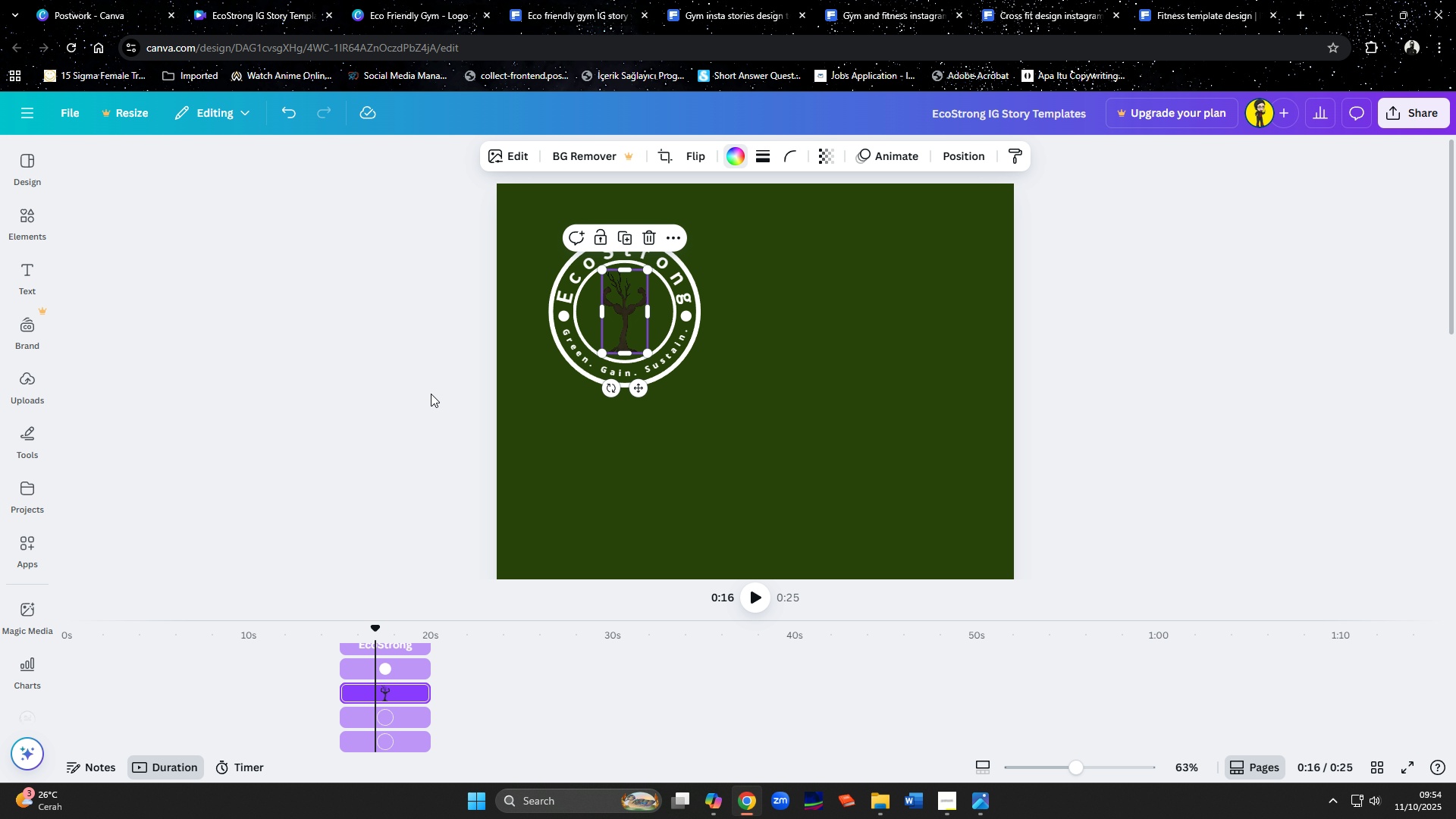 
double_click([431, 394])
 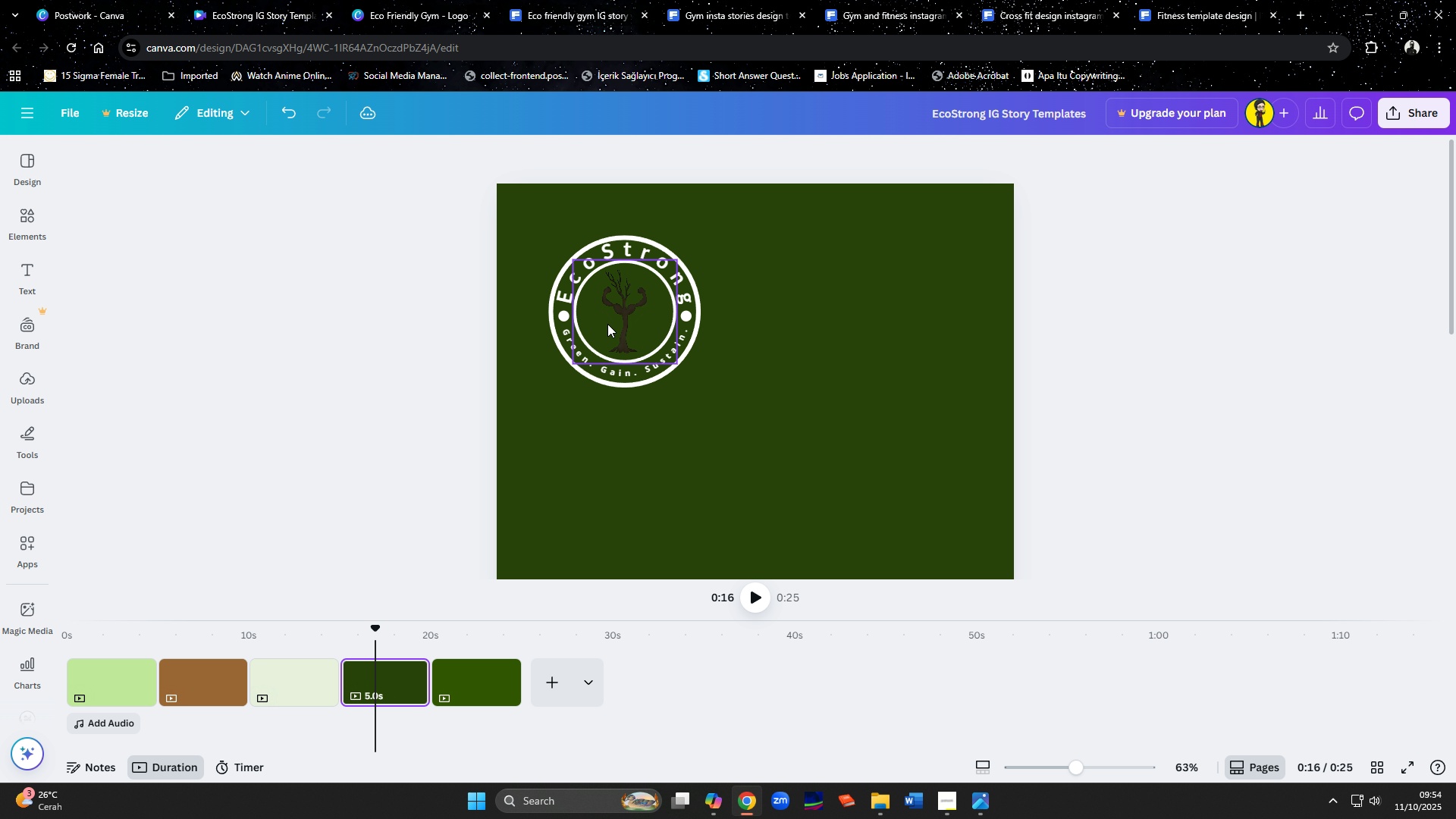 
left_click([617, 318])
 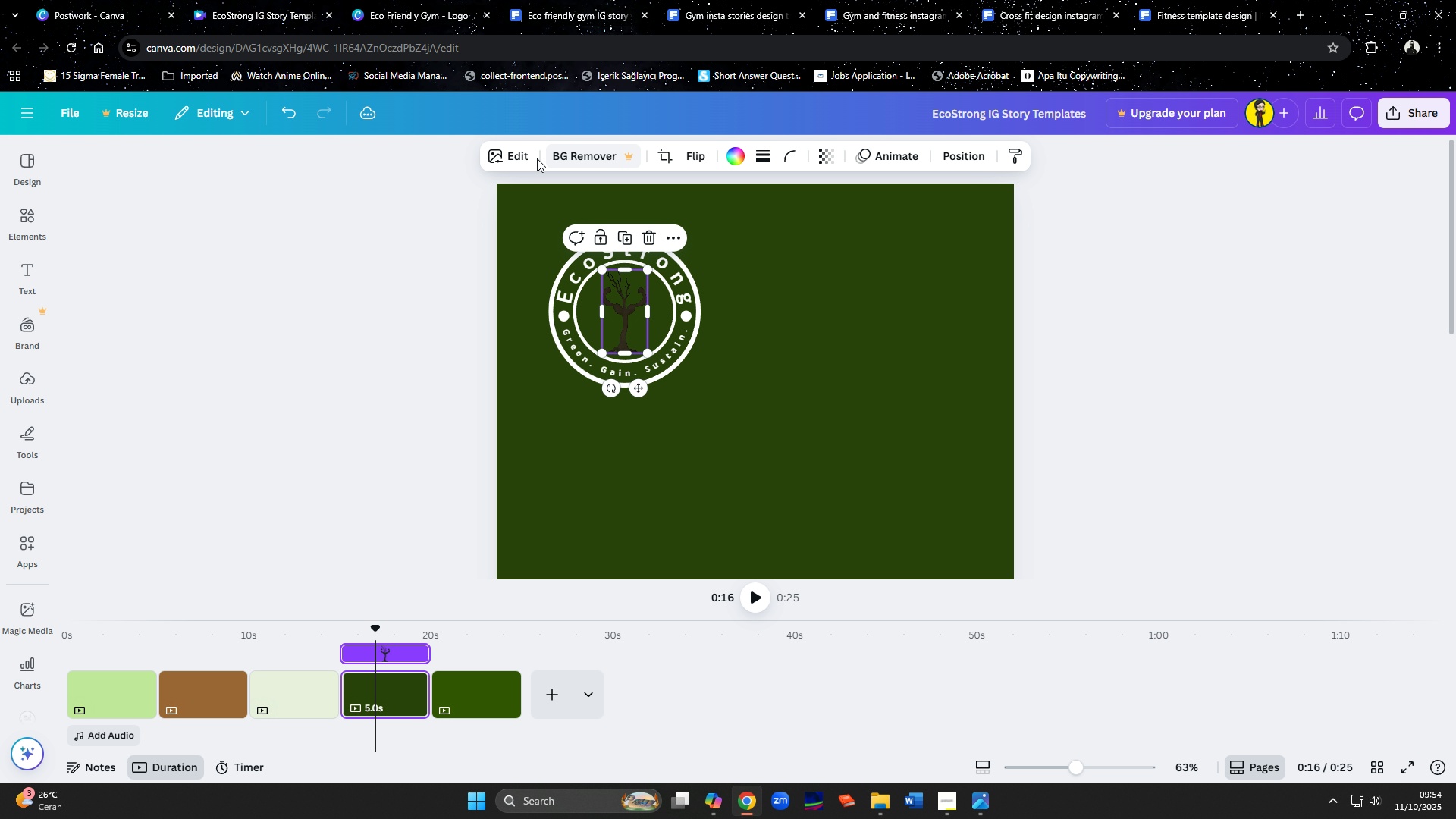 
left_click([529, 157])
 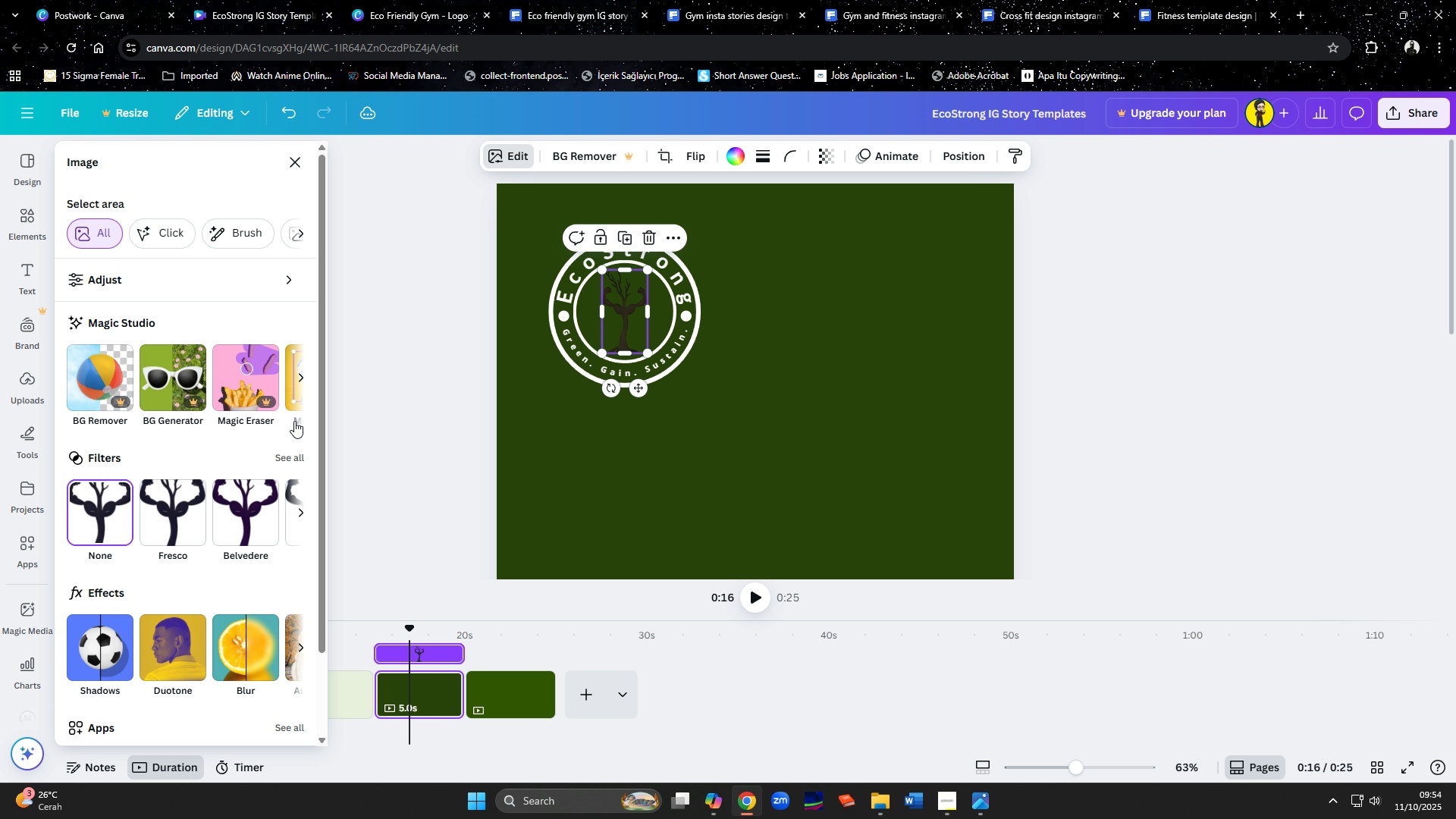 
left_click([291, 457])
 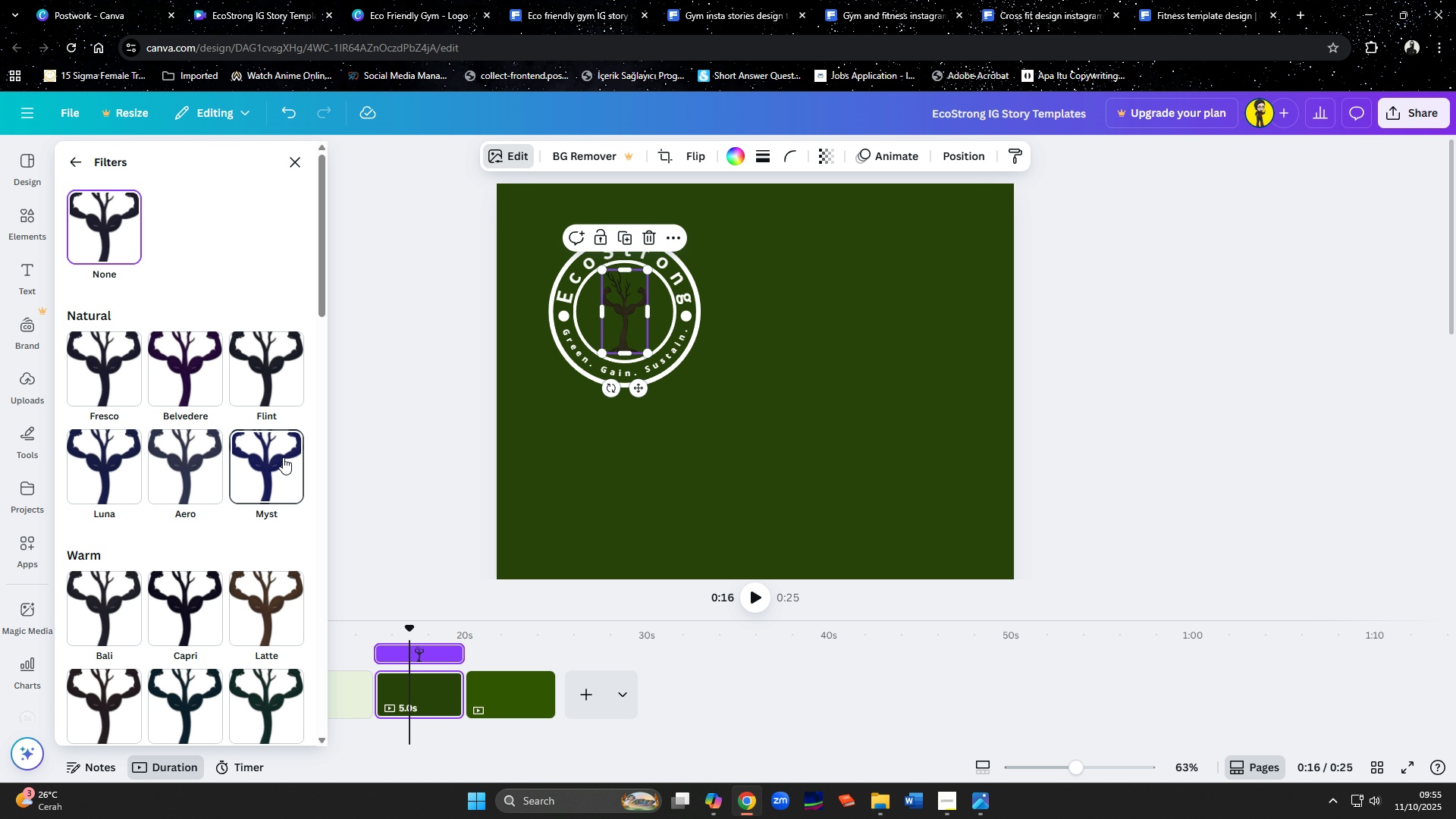 
scroll: coordinate [249, 551], scroll_direction: down, amount: 15.0
 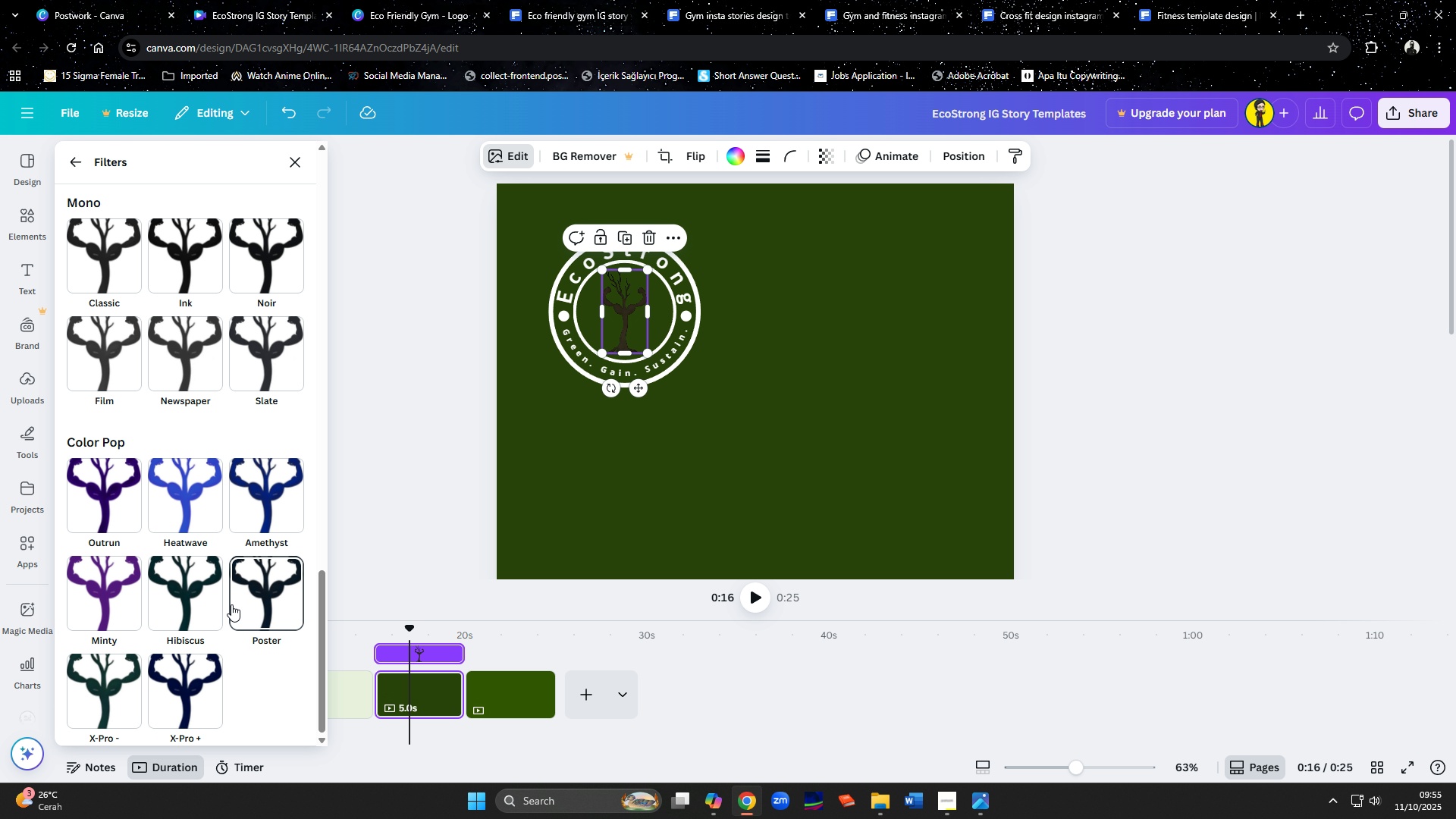 
left_click([85, 686])
 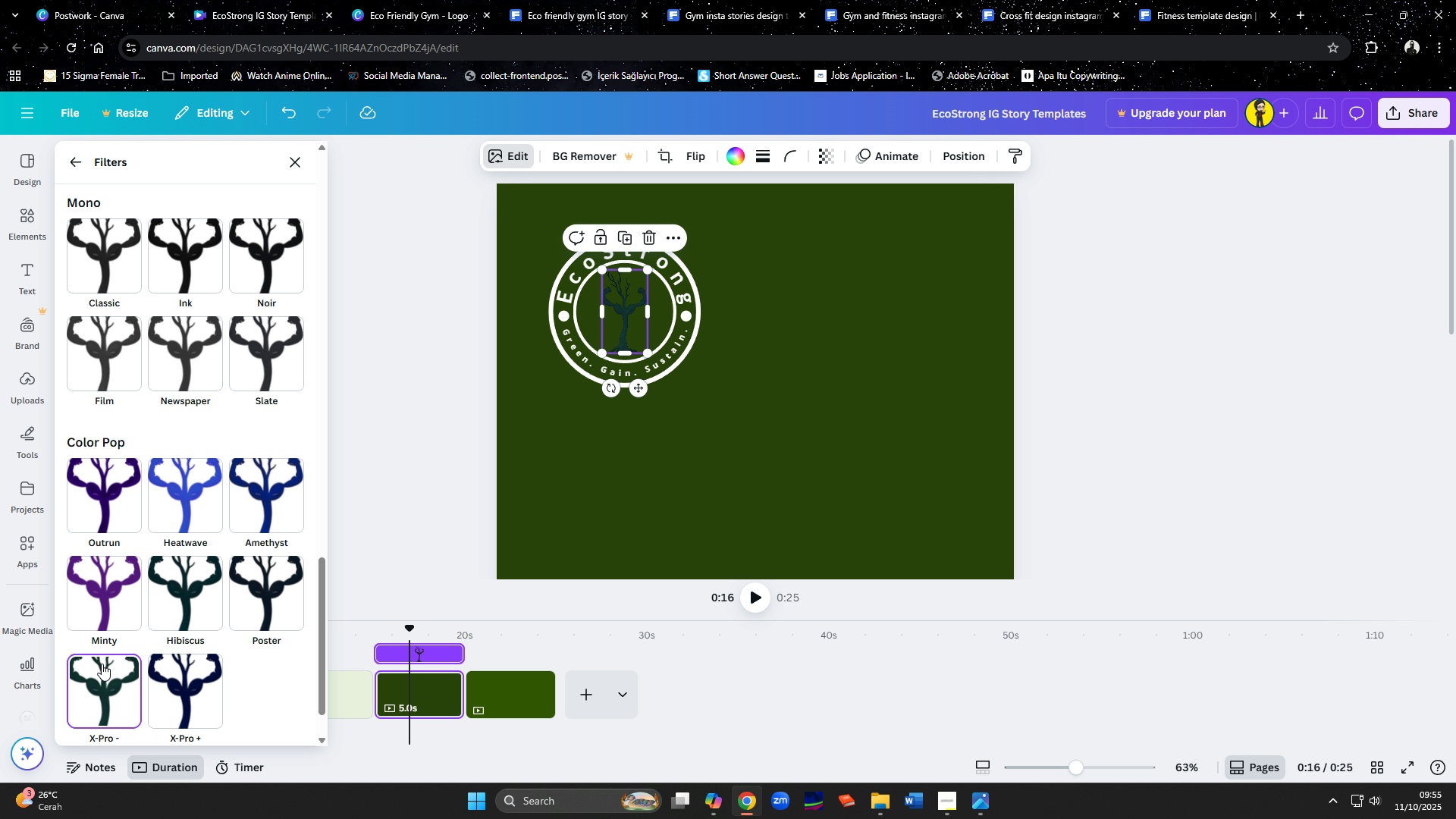 
scroll: coordinate [184, 504], scroll_direction: up, amount: 13.0
 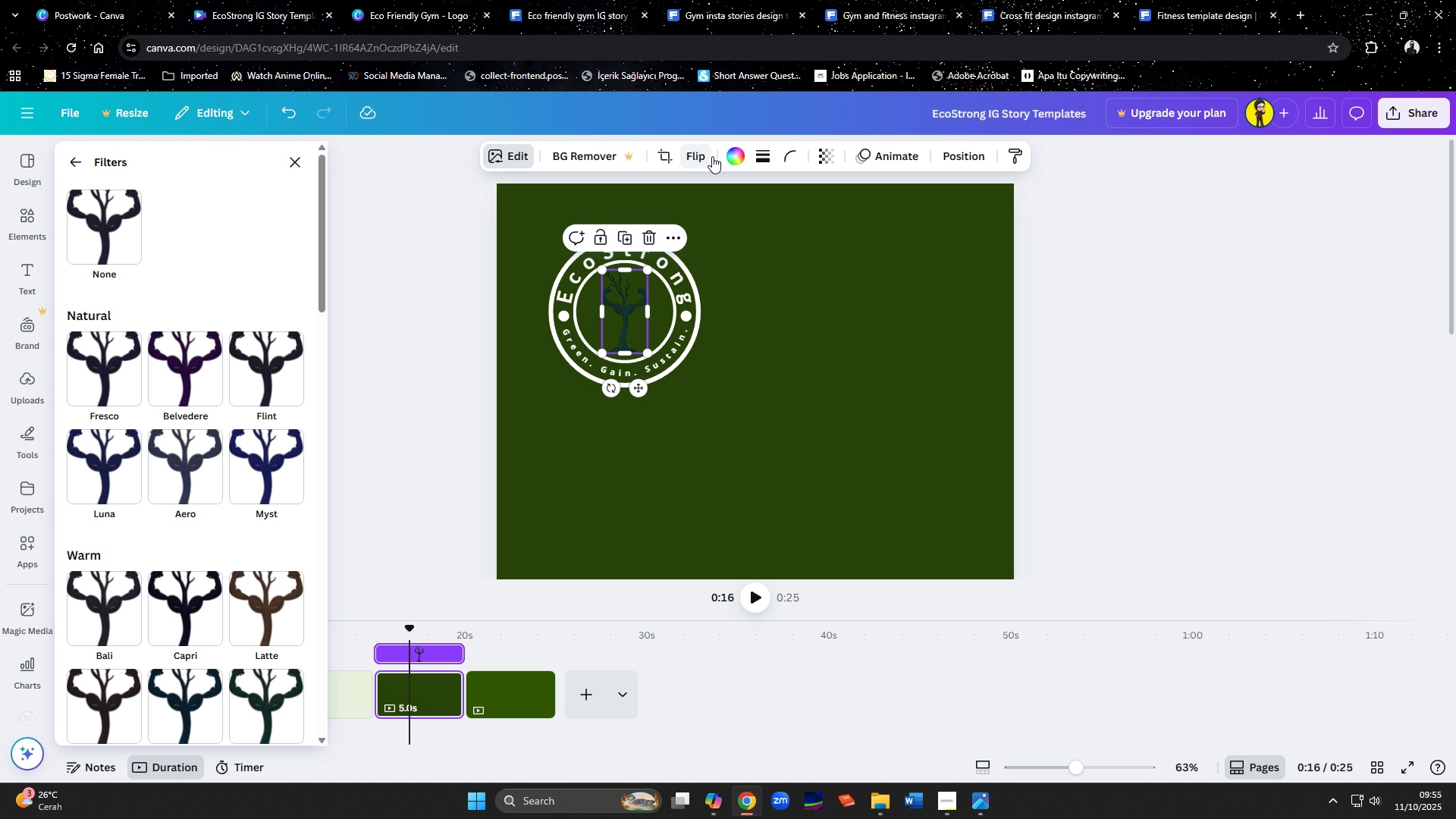 
left_click([733, 153])
 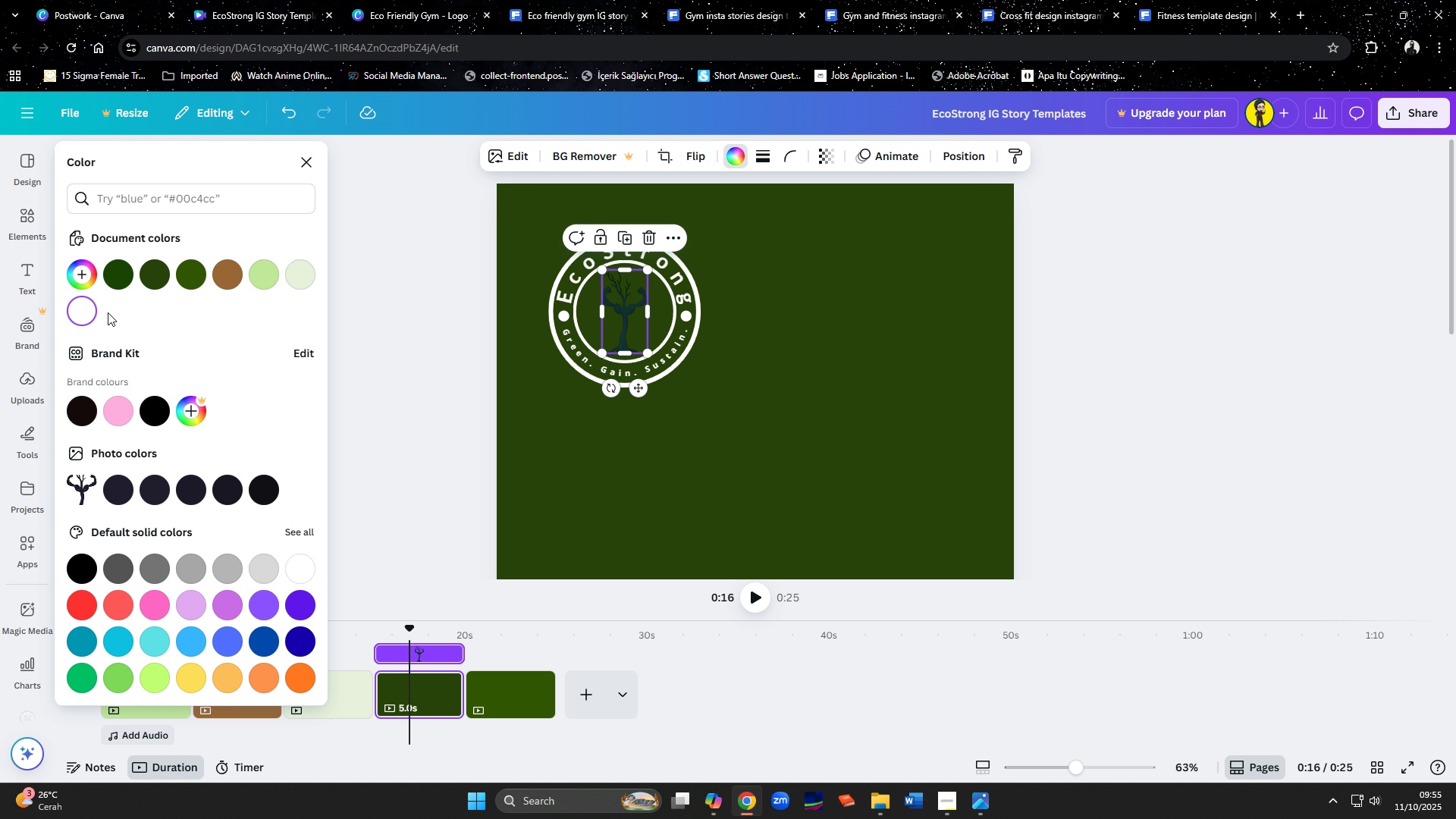 
left_click([86, 312])
 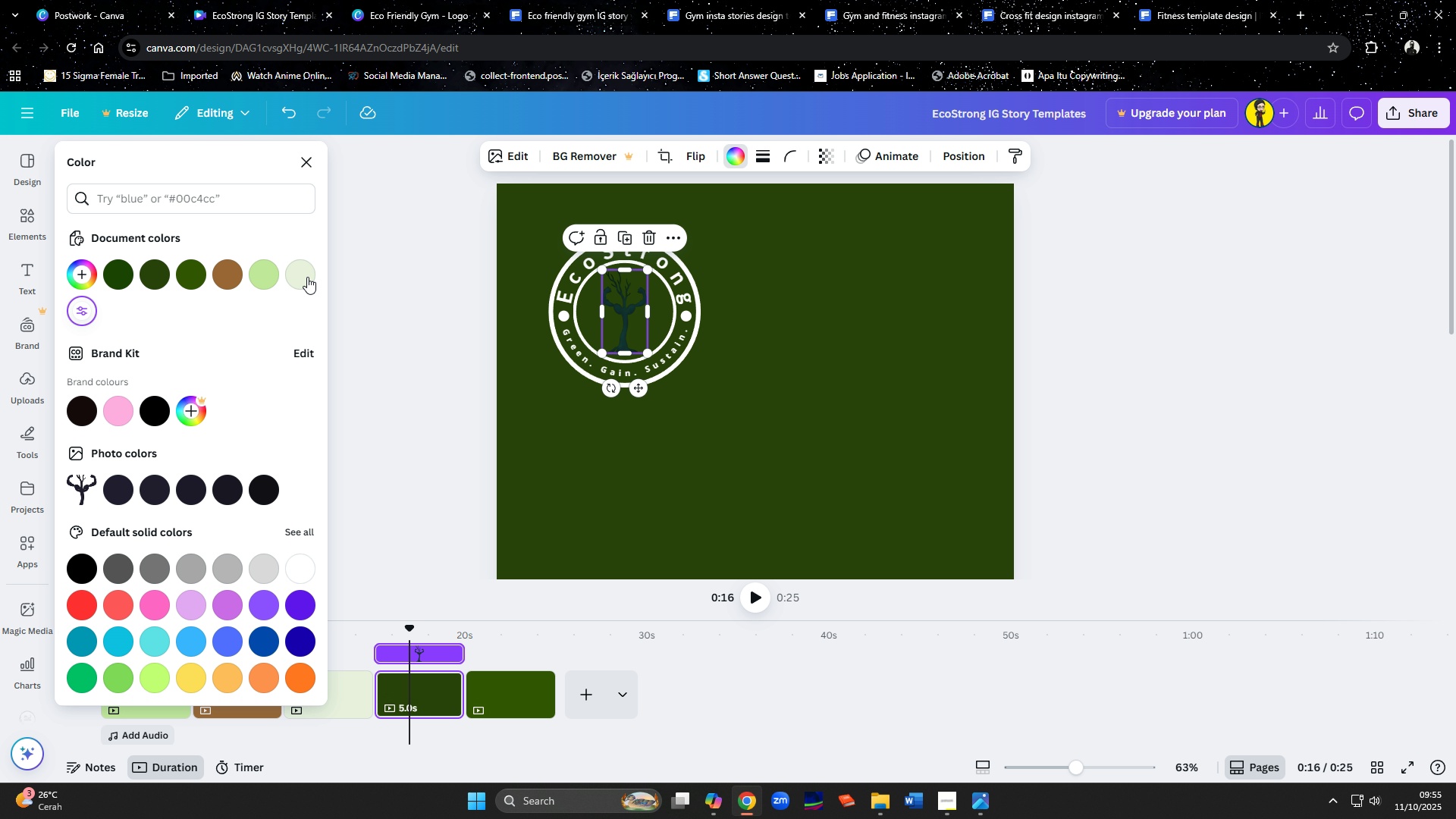 
double_click([301, 275])
 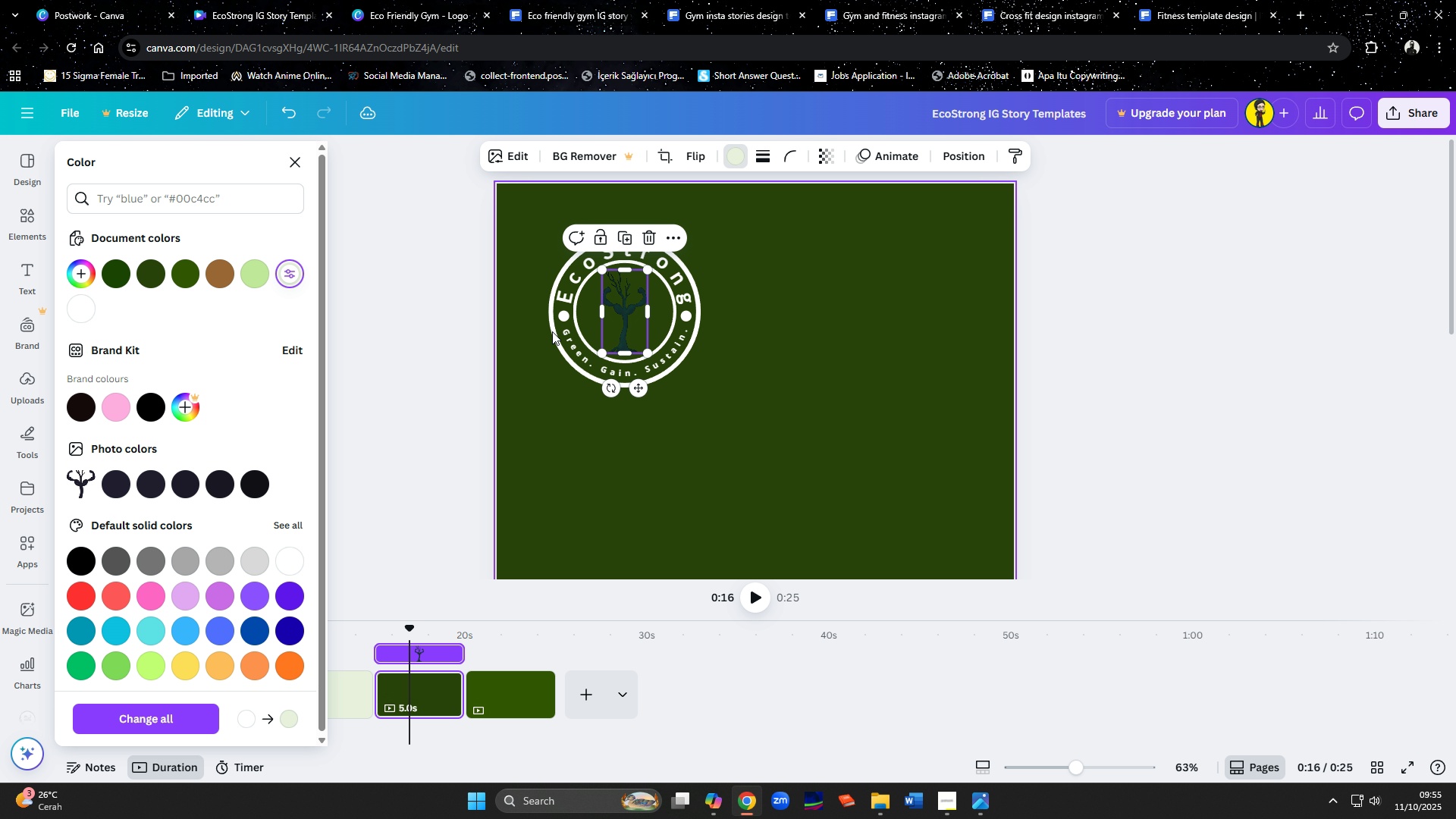 
left_click([736, 406])
 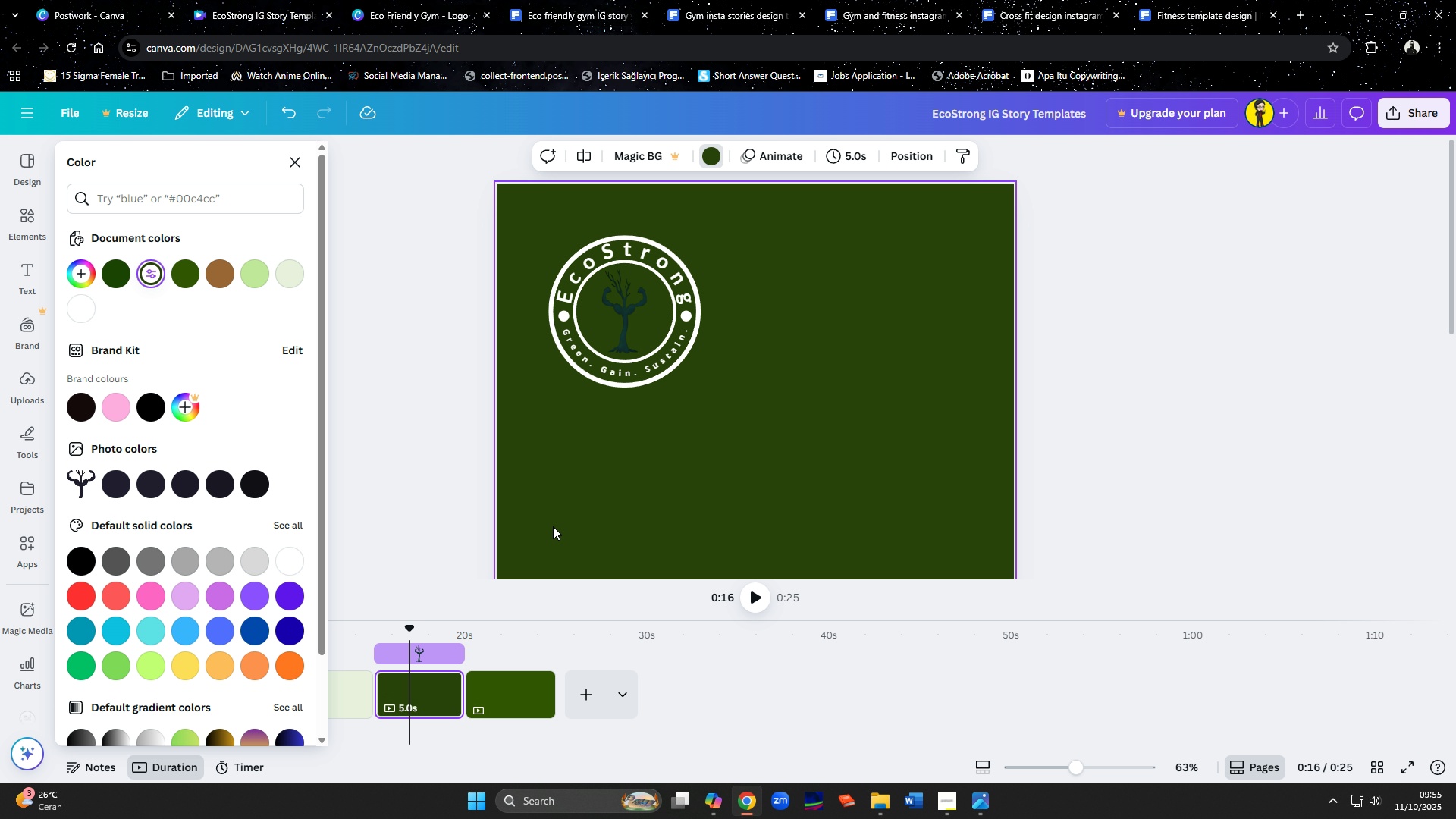 
wait(7.25)
 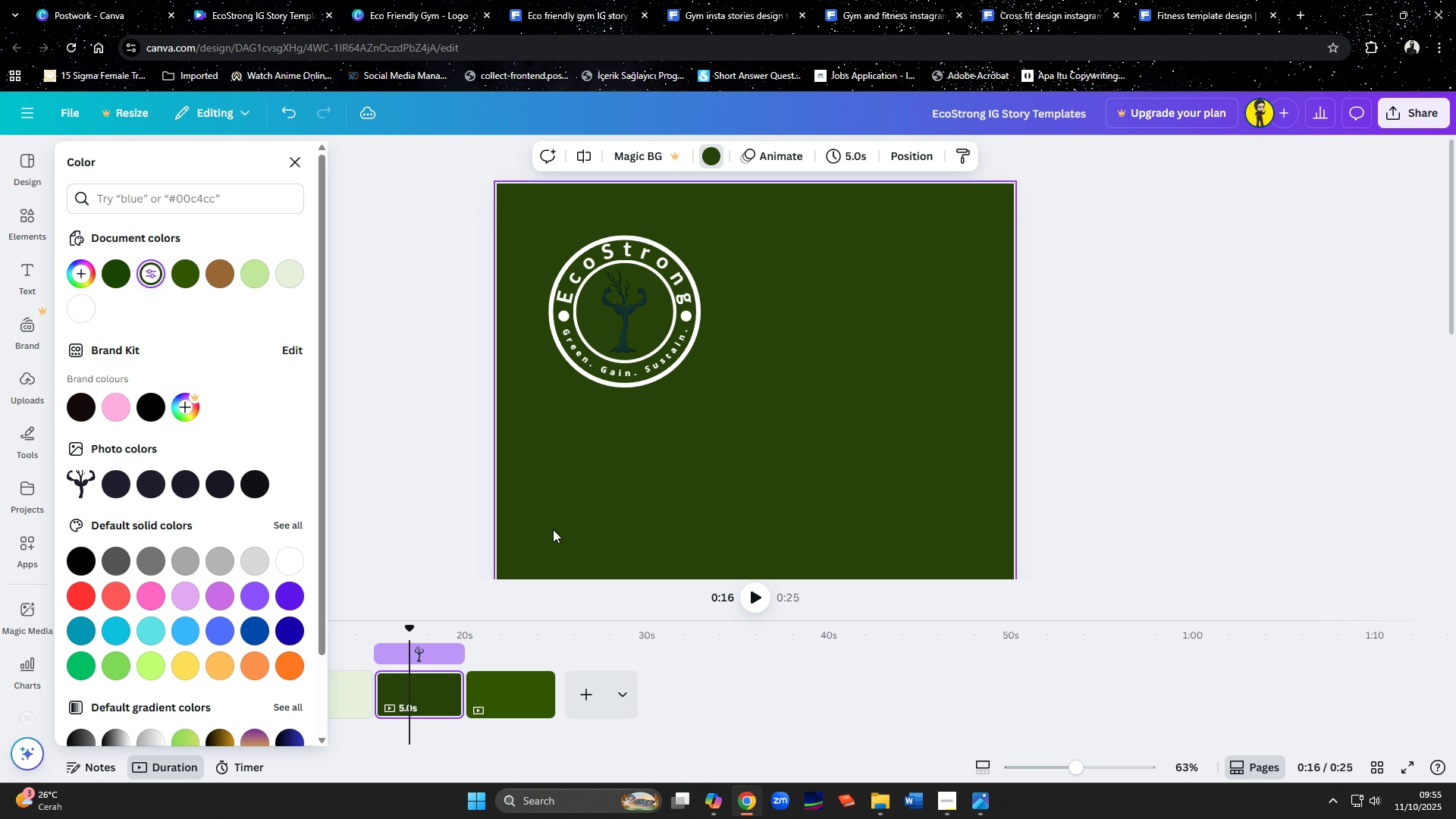 
left_click([553, 526])
 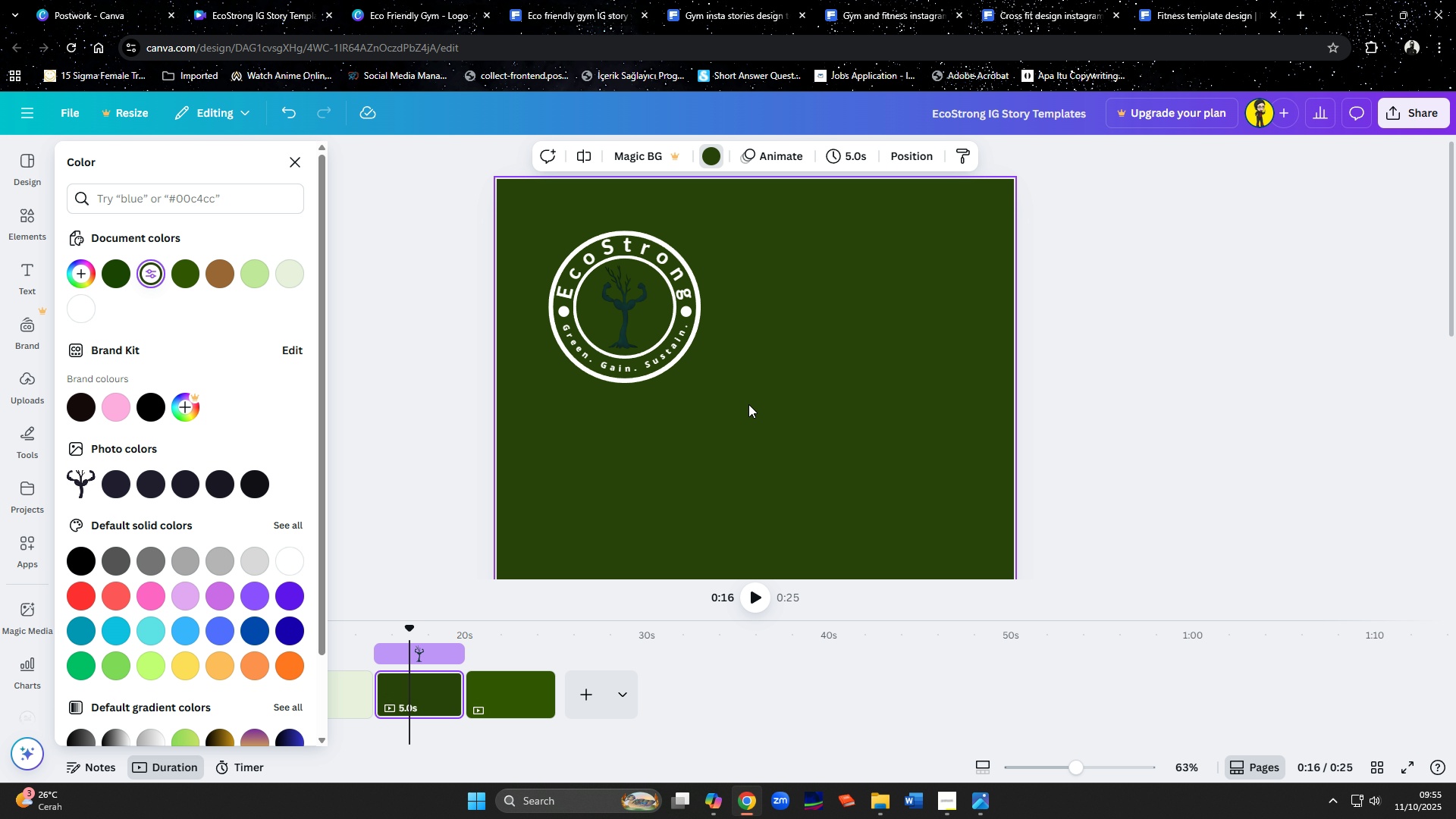 
scroll: coordinate [748, 404], scroll_direction: down, amount: 5.0
 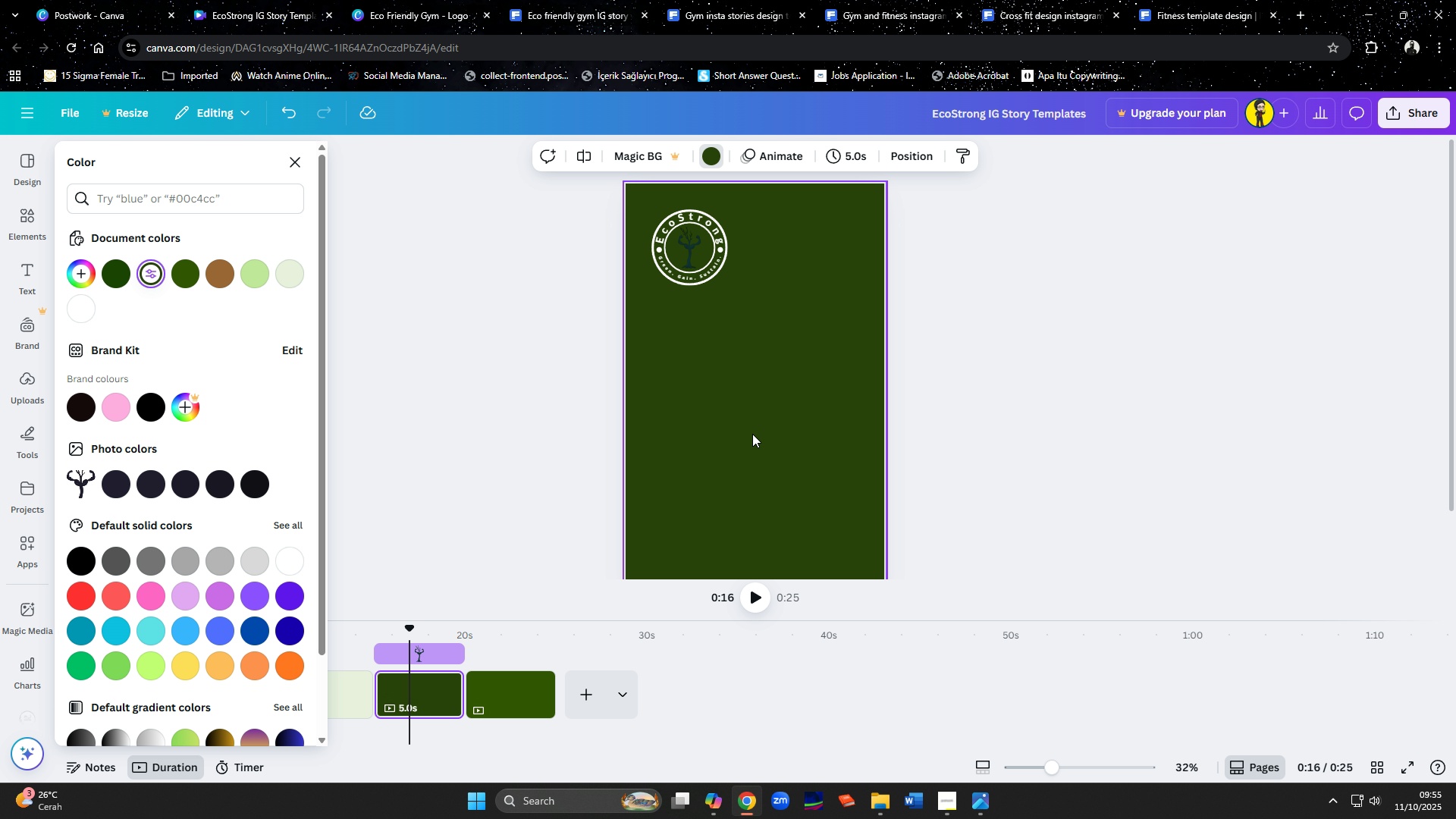 
hold_key(key=ControlLeft, duration=1.11)
 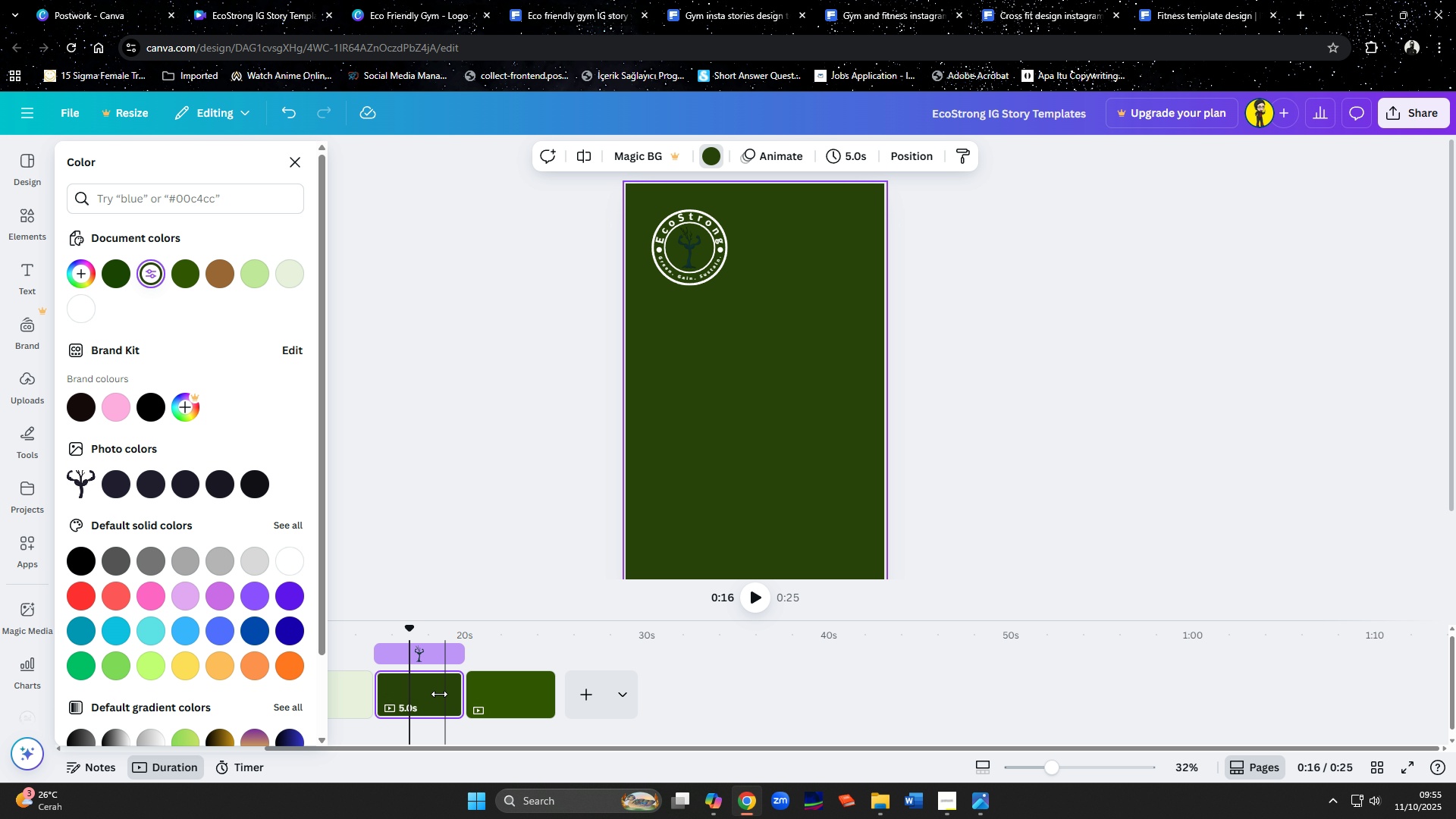 
left_click([439, 694])
 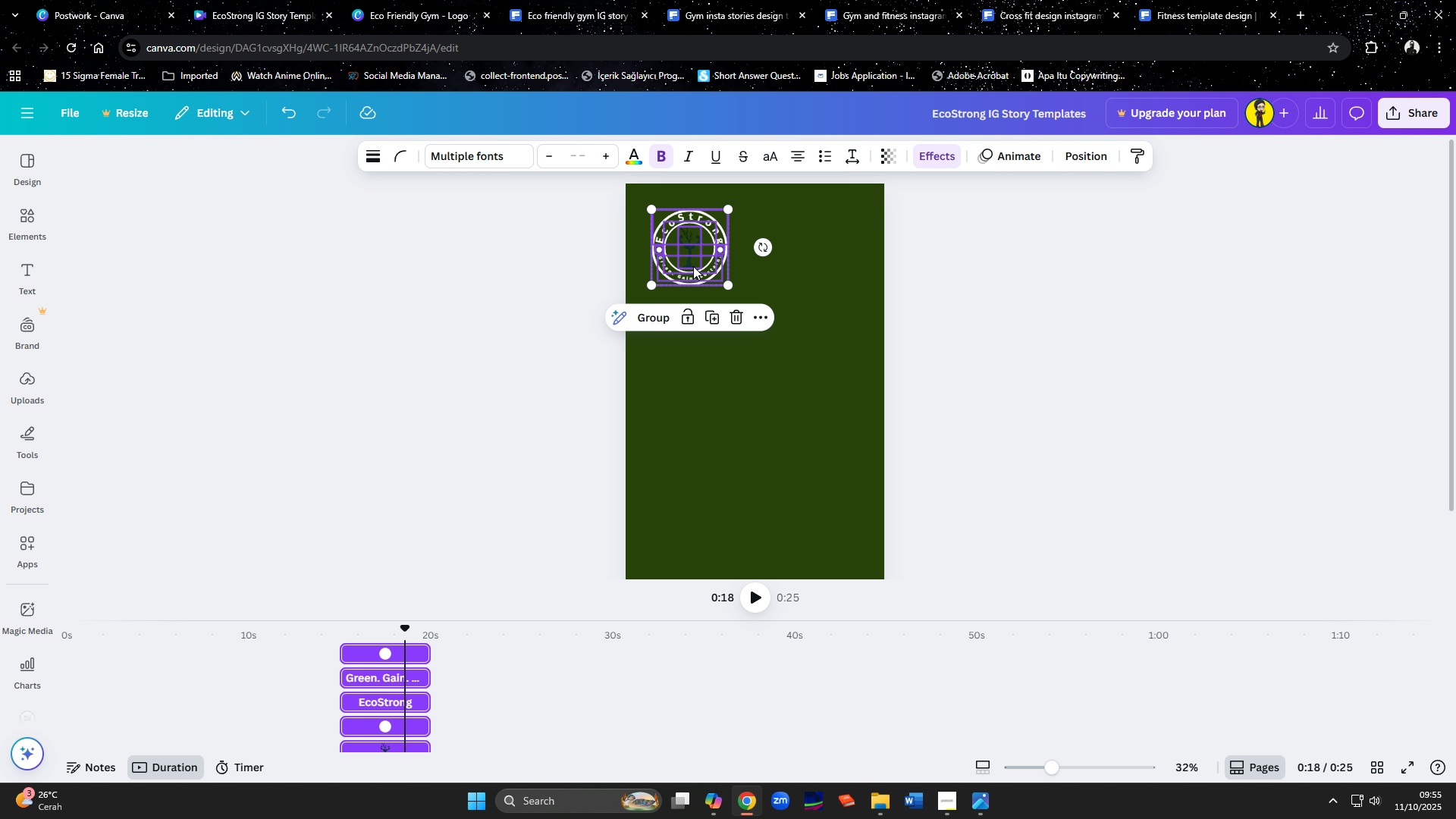 
key(Control+A)
 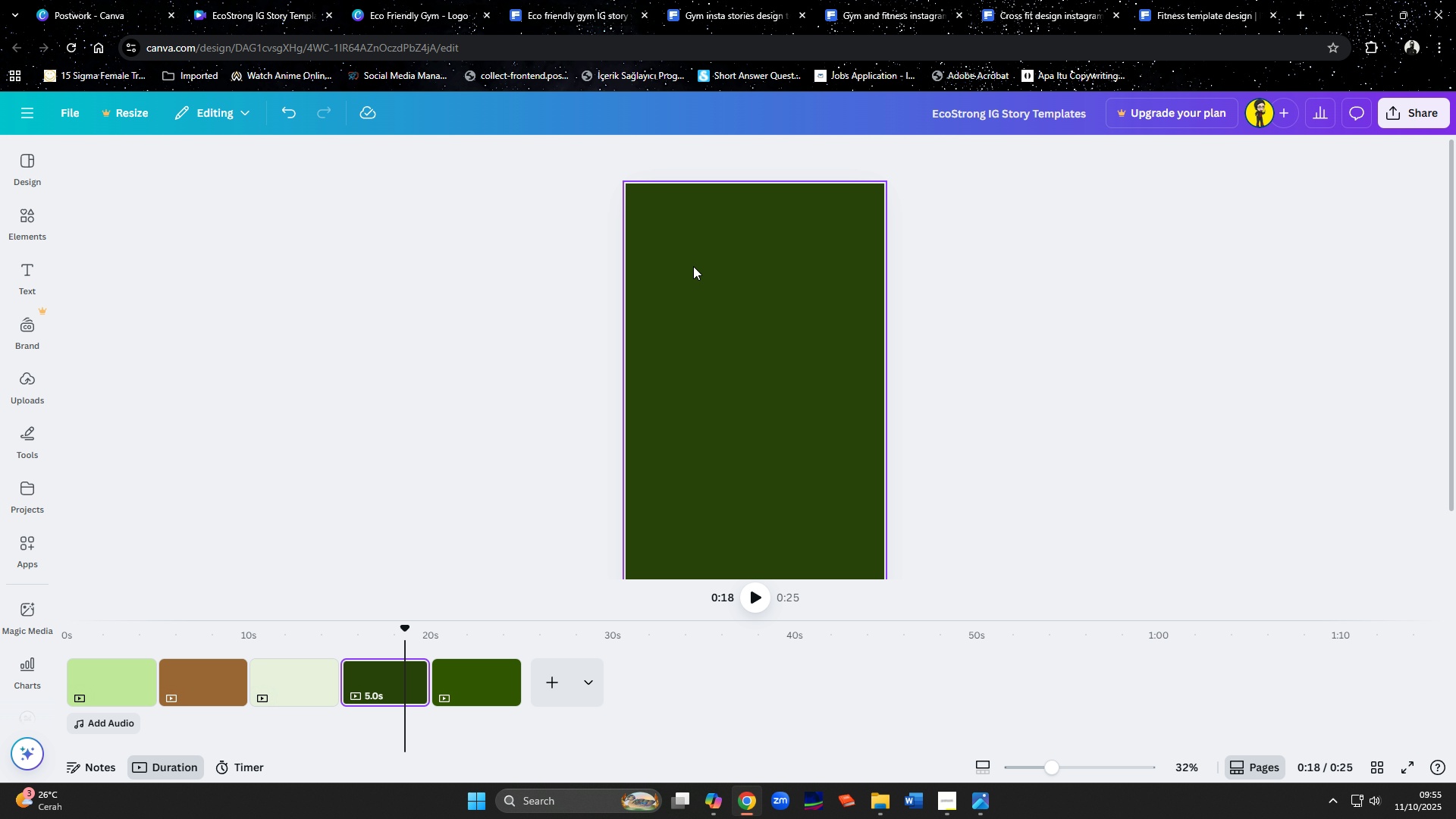 
key(Delete)
 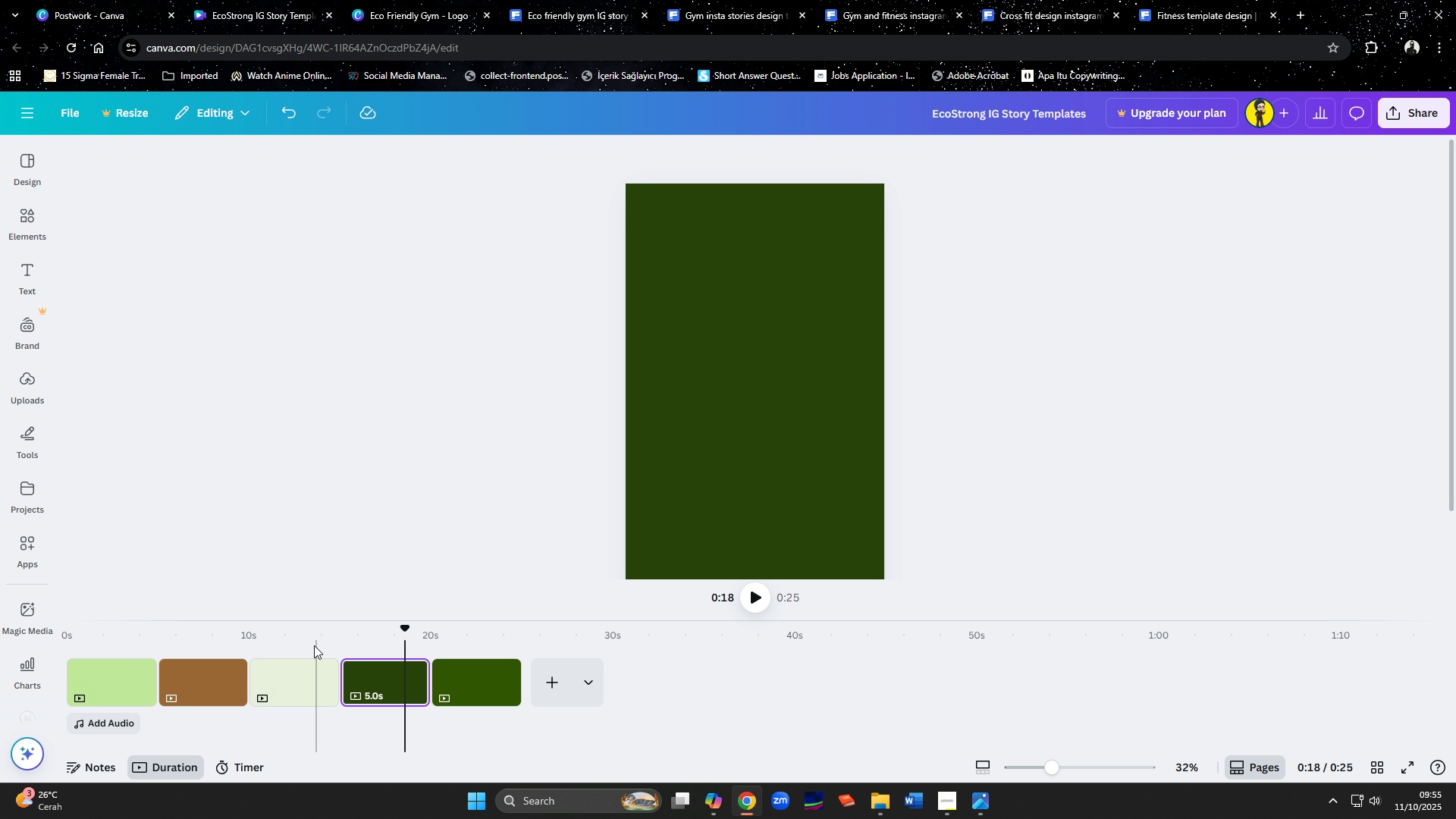 
left_click([306, 683])
 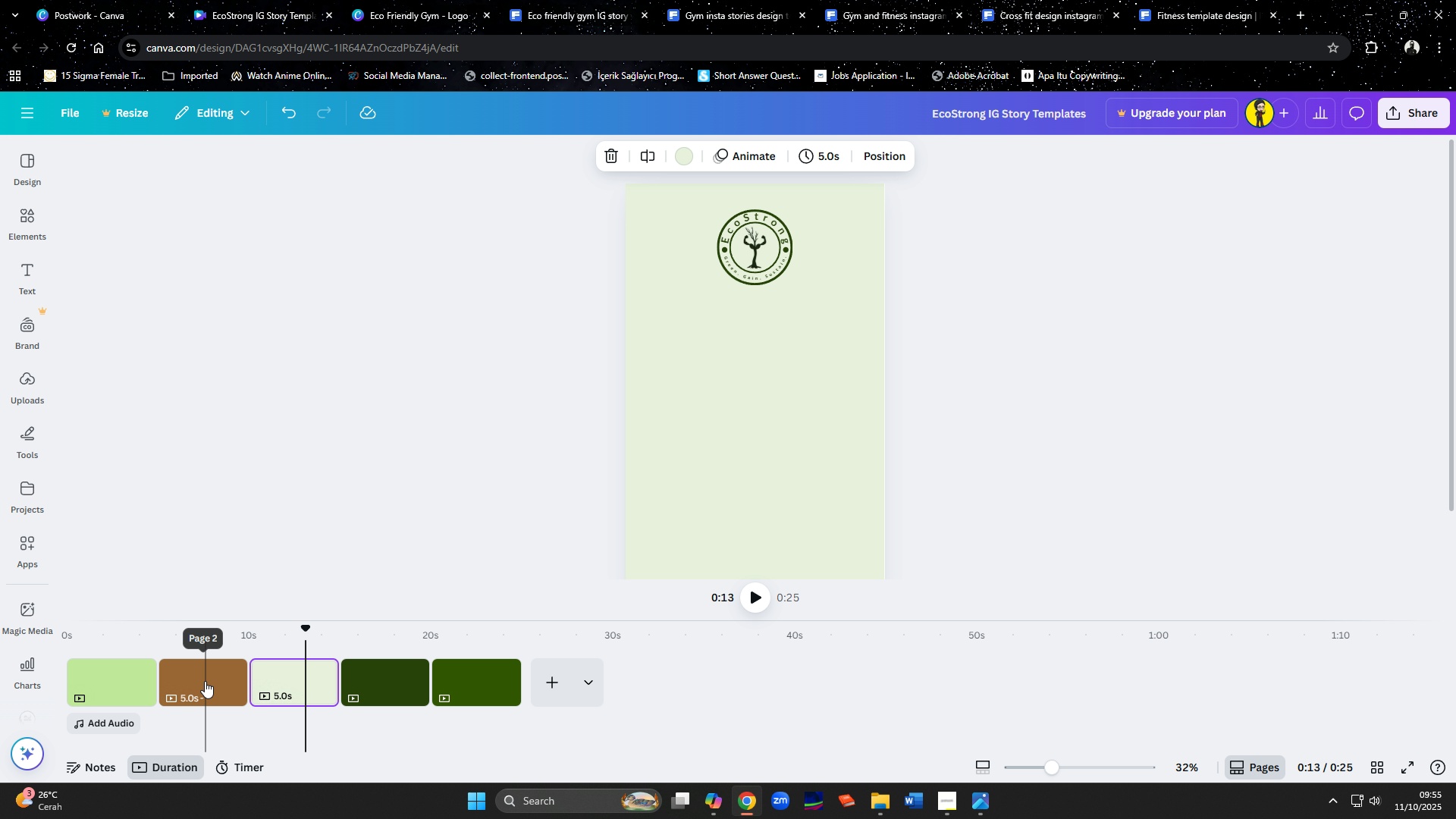 
left_click([205, 679])
 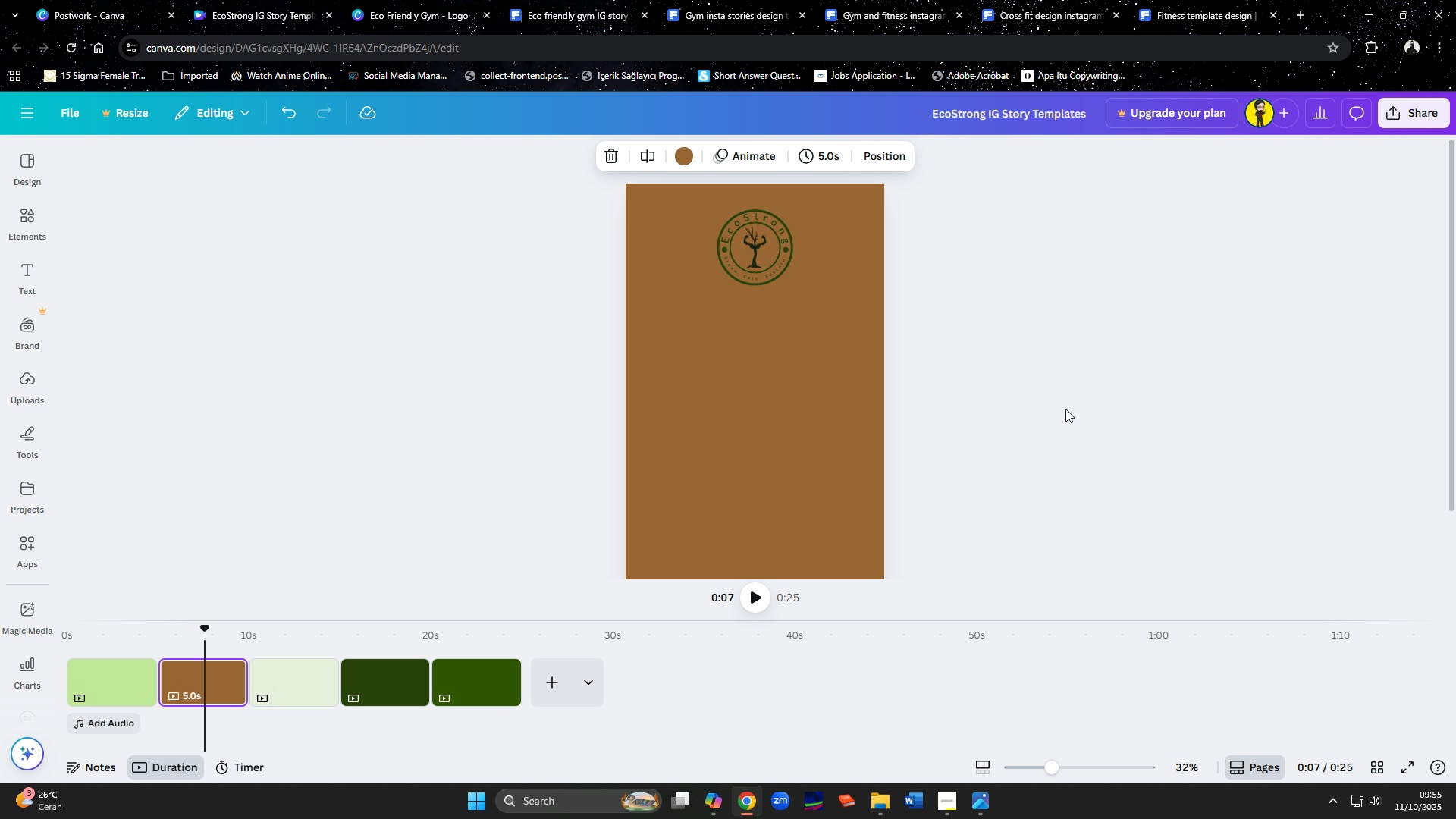 
left_click([1065, 409])
 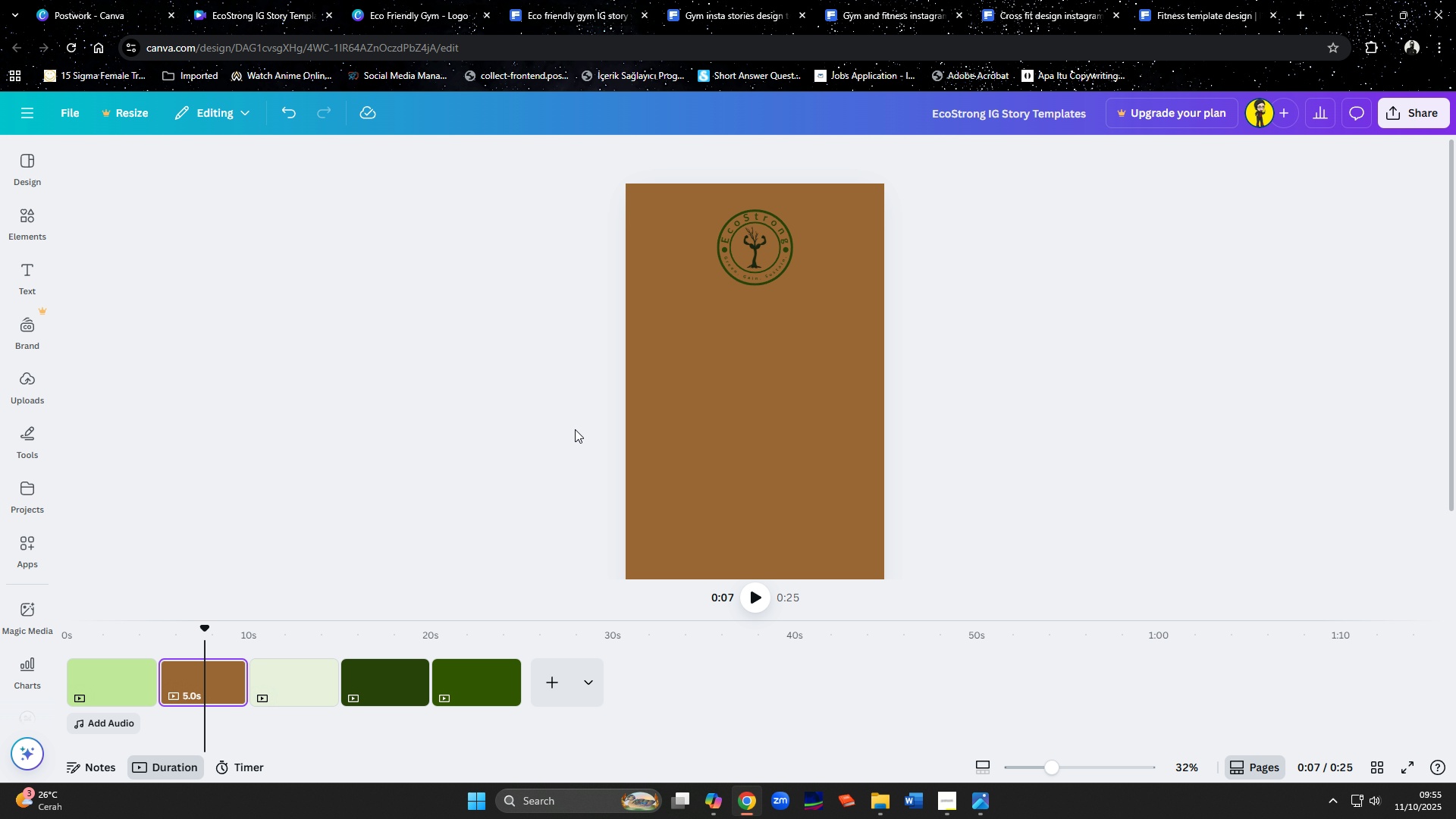 
left_click([115, 683])
 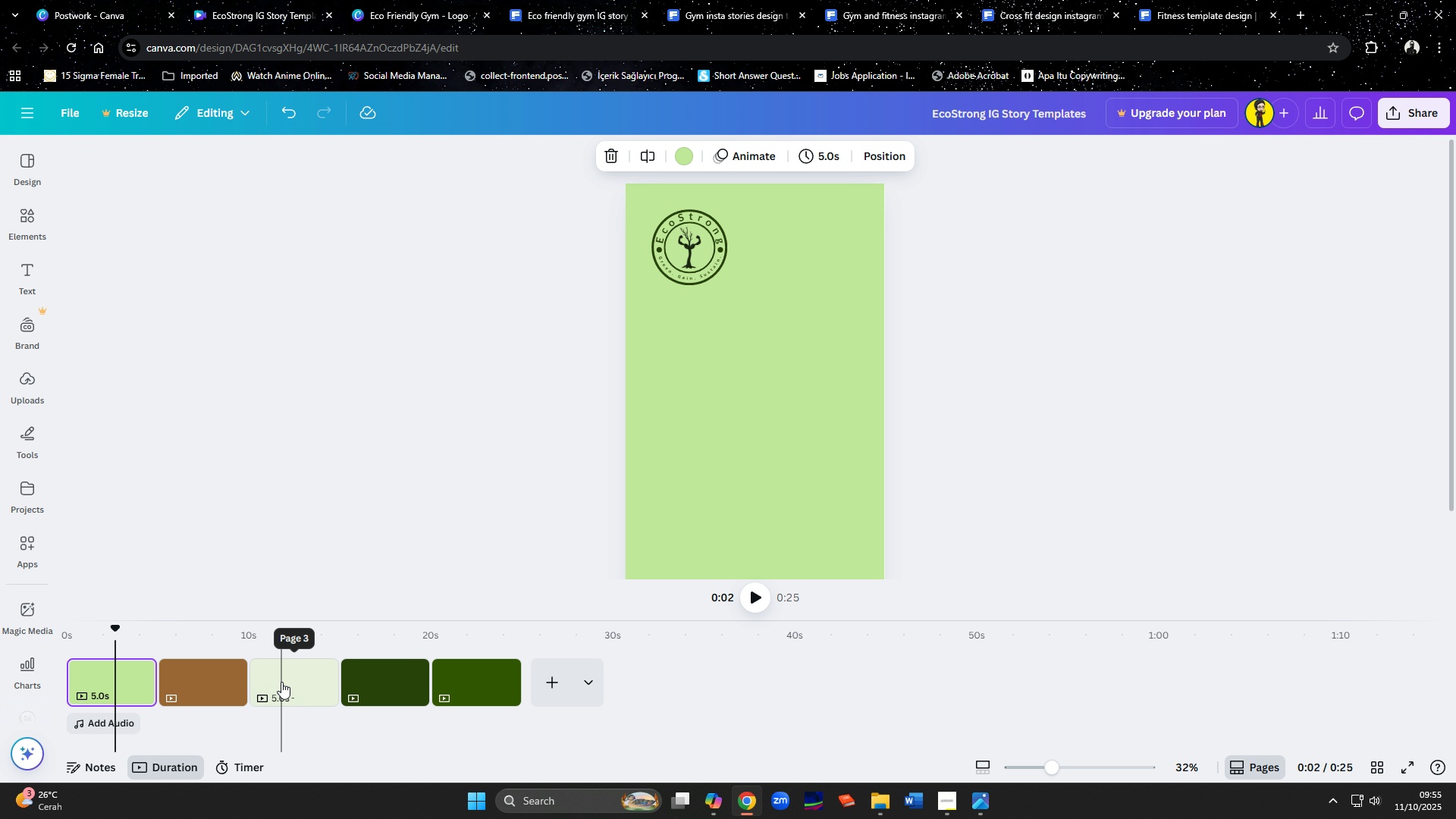 
left_click([281, 682])
 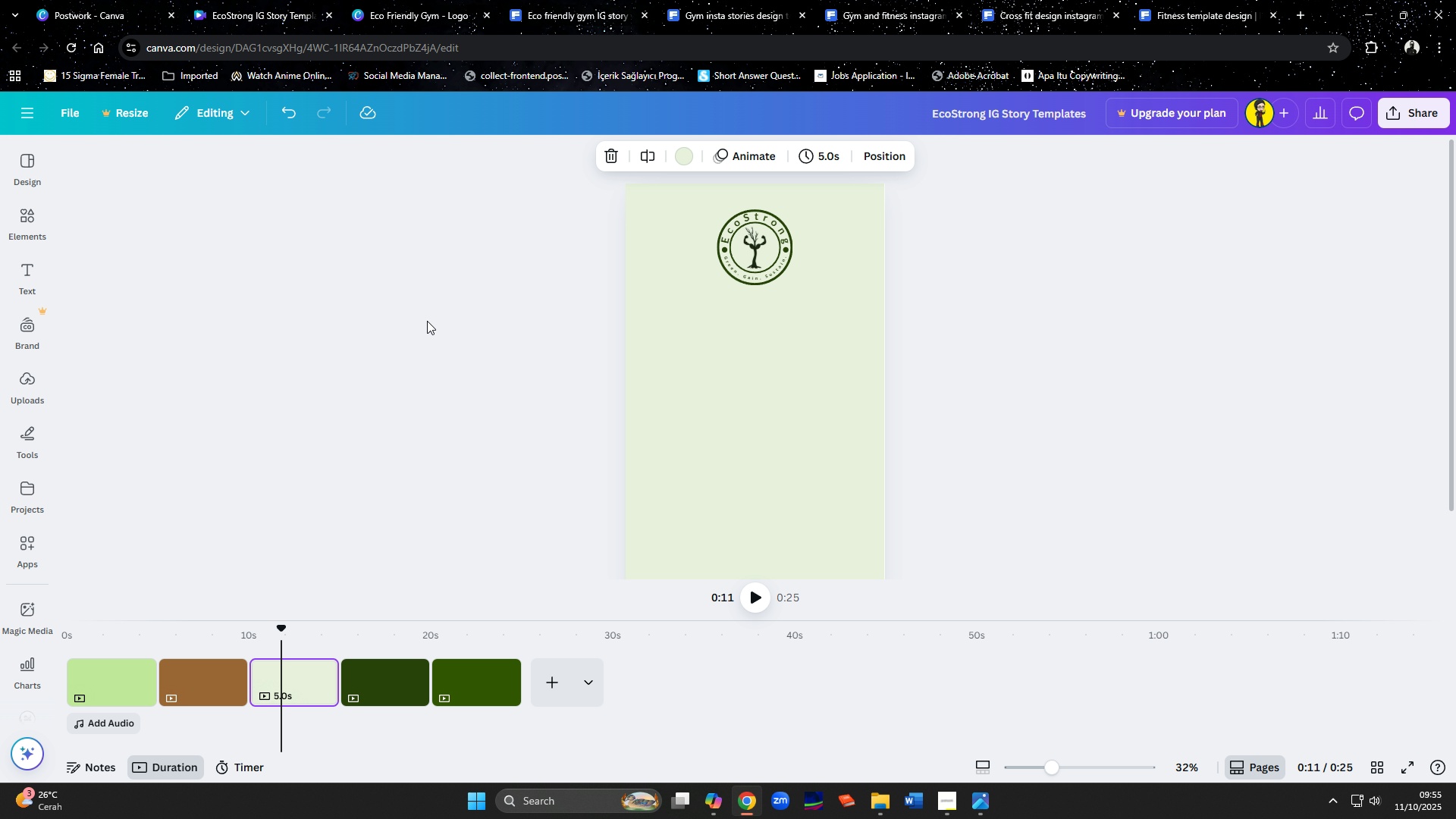 
left_click([438, 20])
 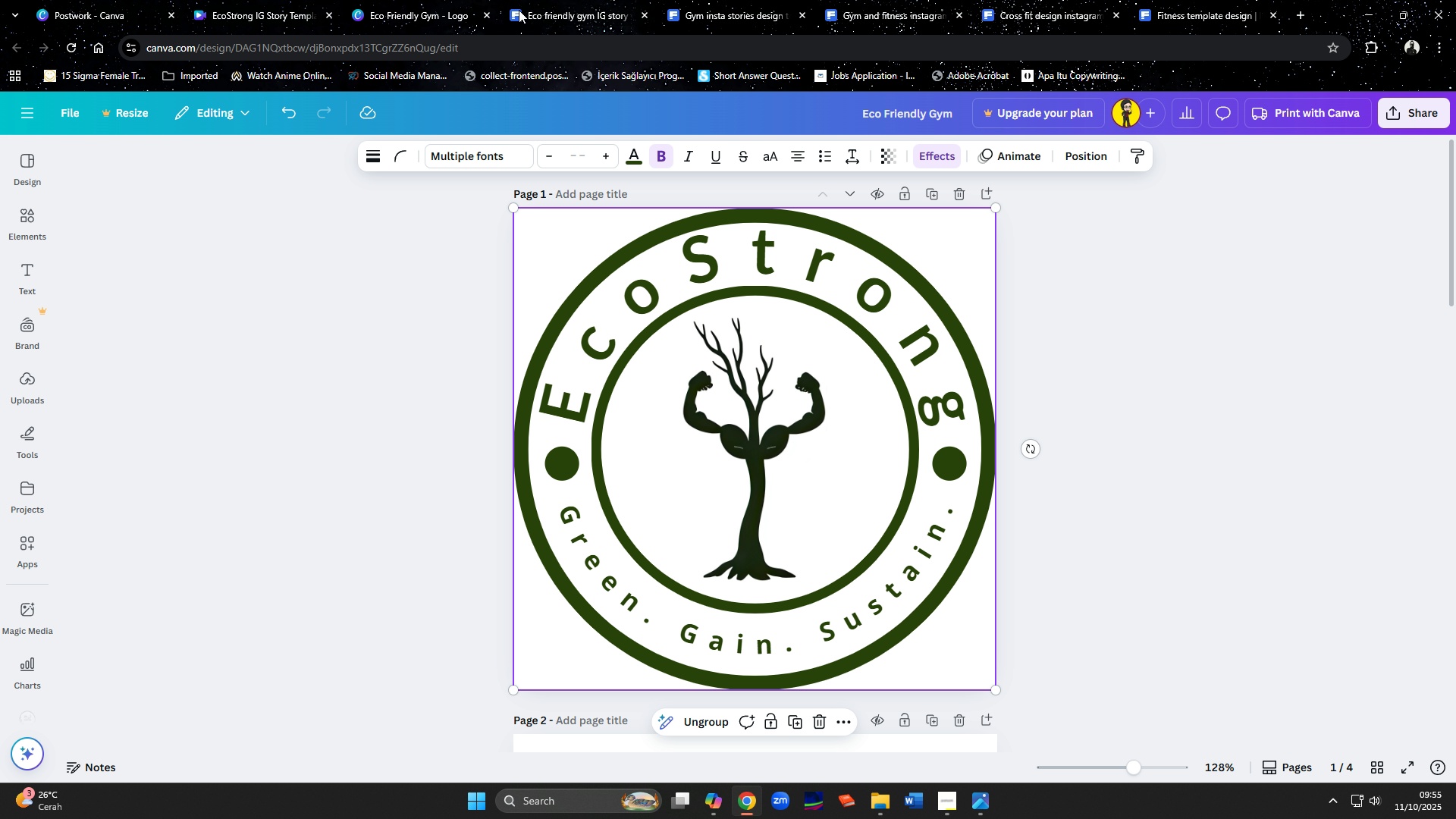 
left_click([522, 10])
 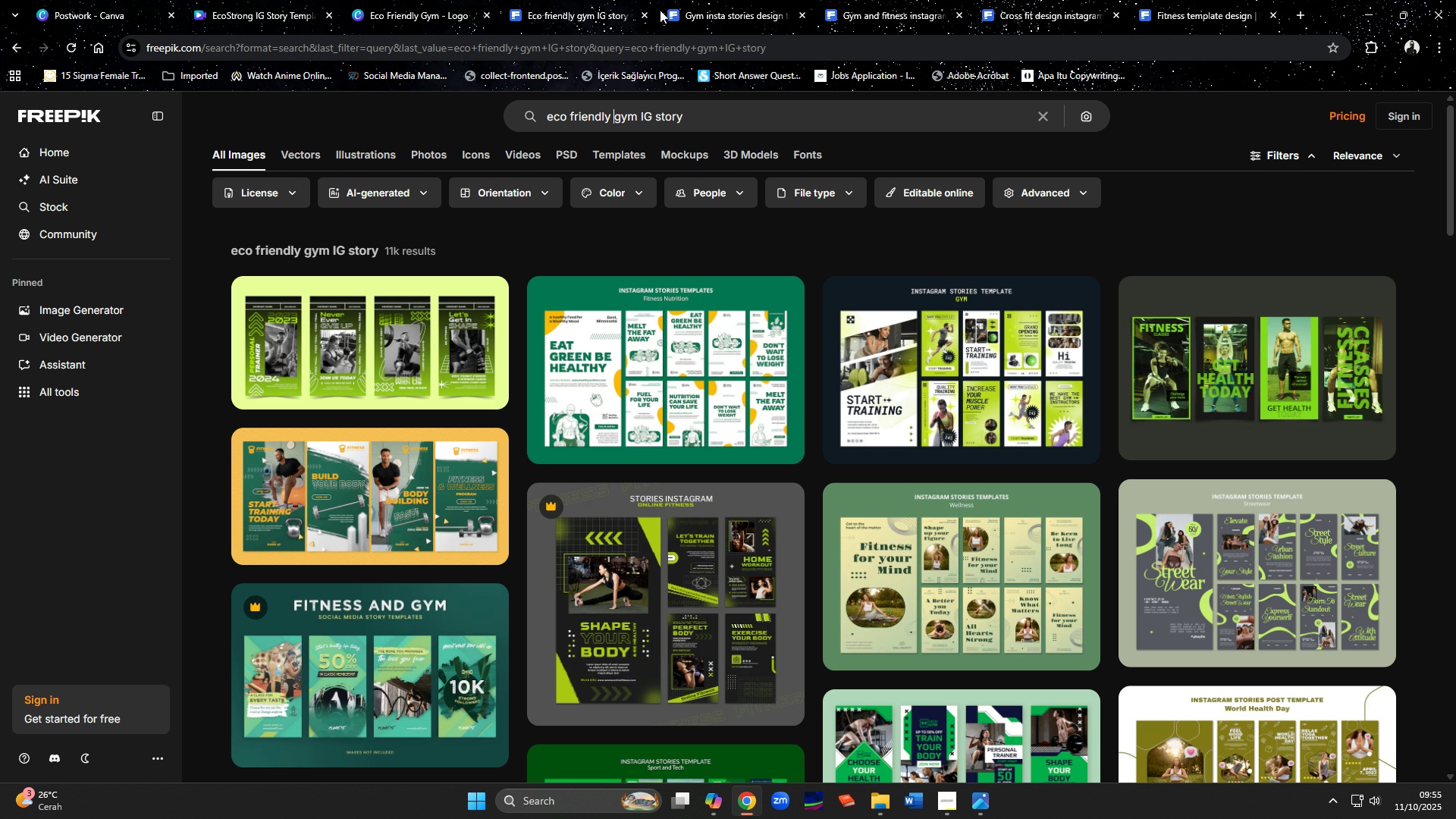 
left_click([706, 9])
 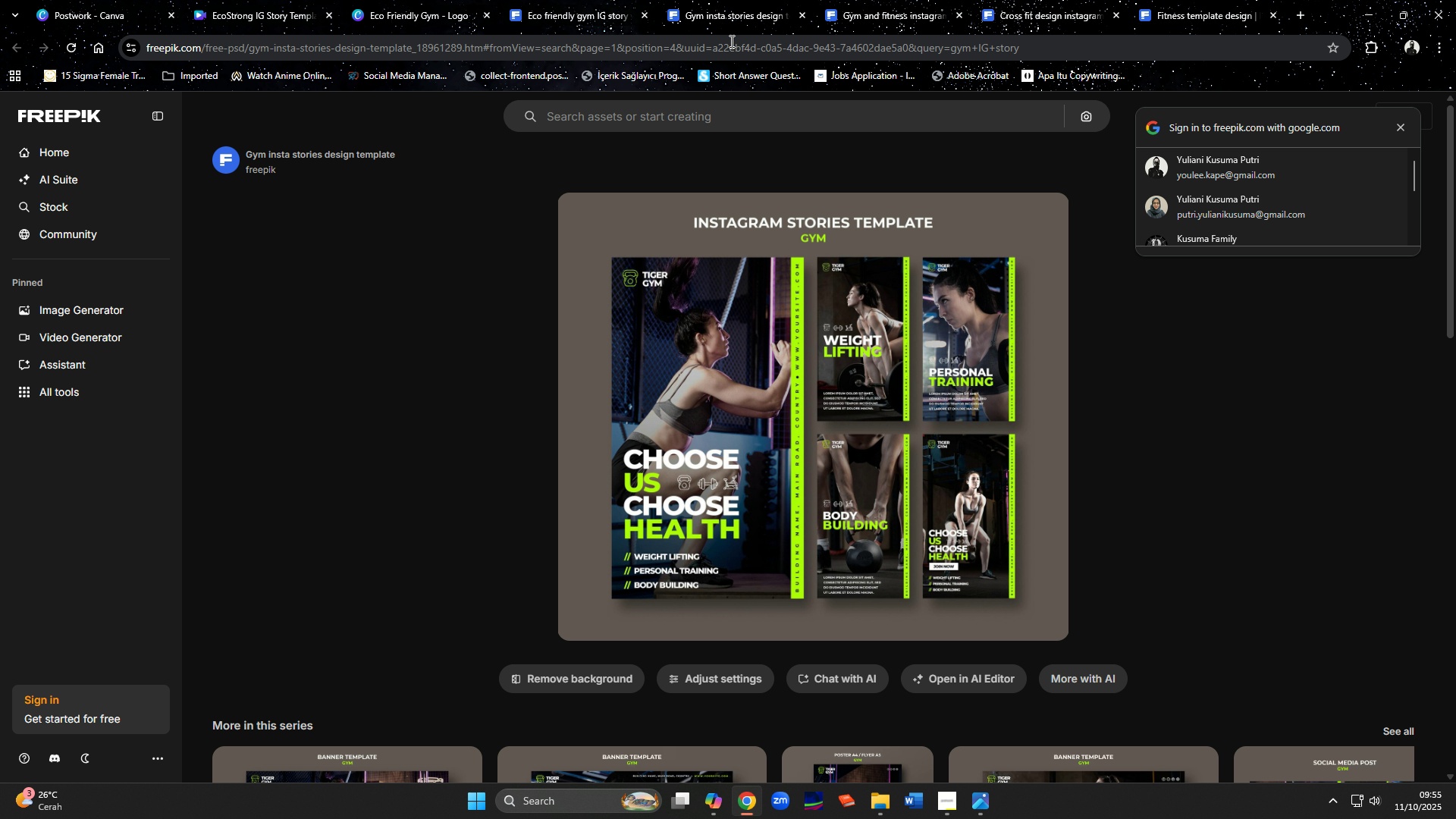 
mouse_move([742, 42])
 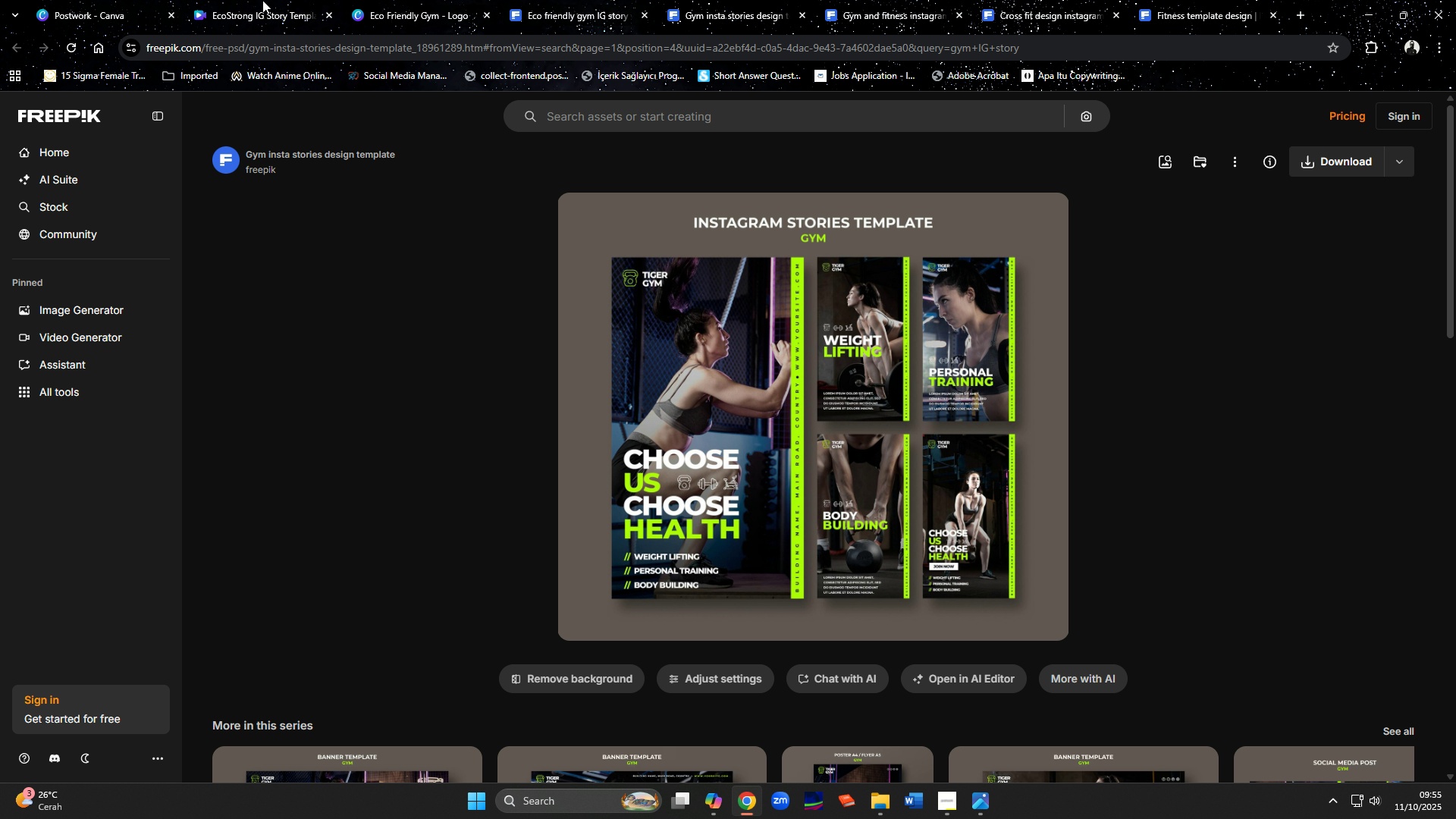 
left_click([262, 0])
 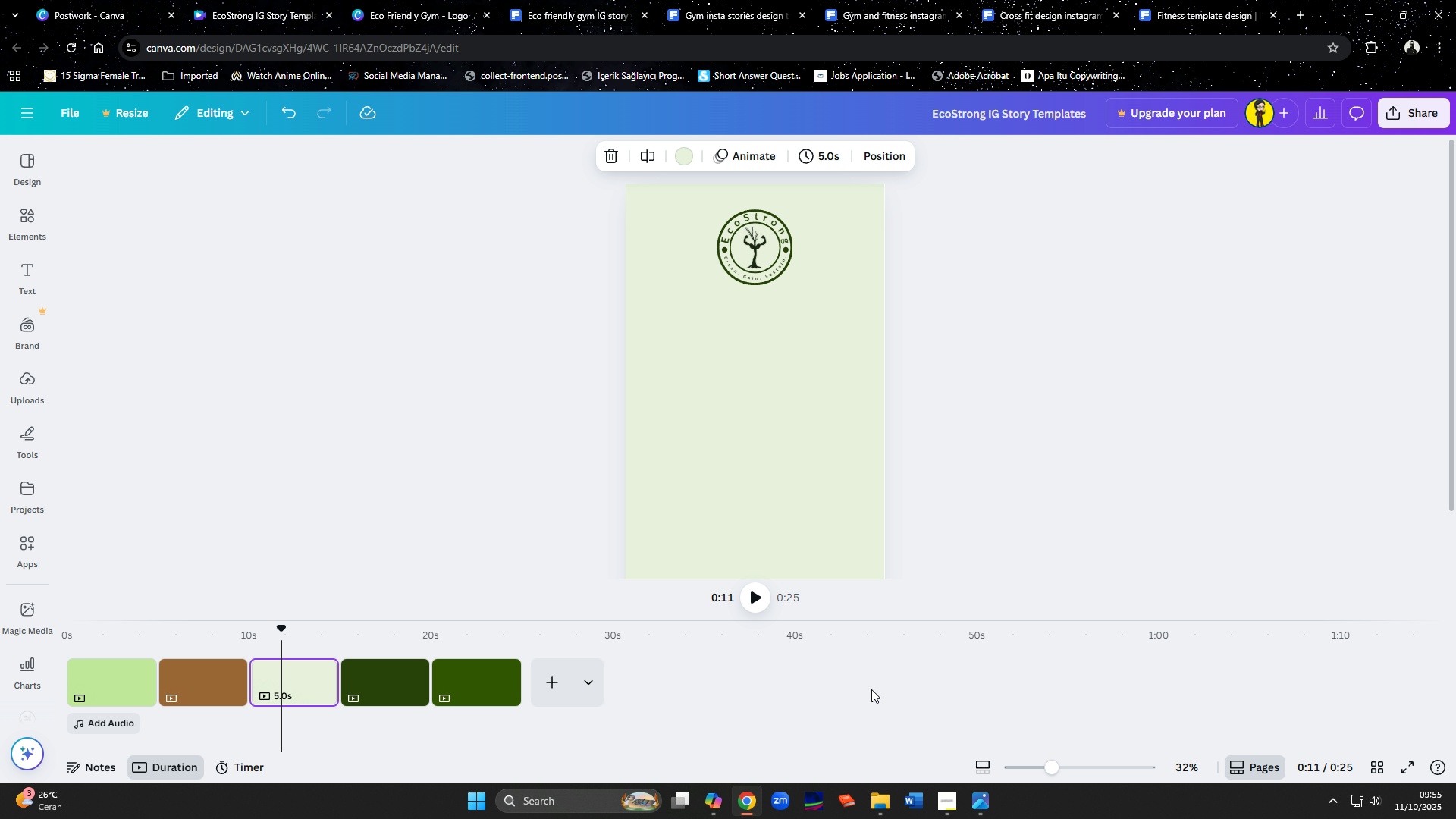 
left_click([983, 805])
 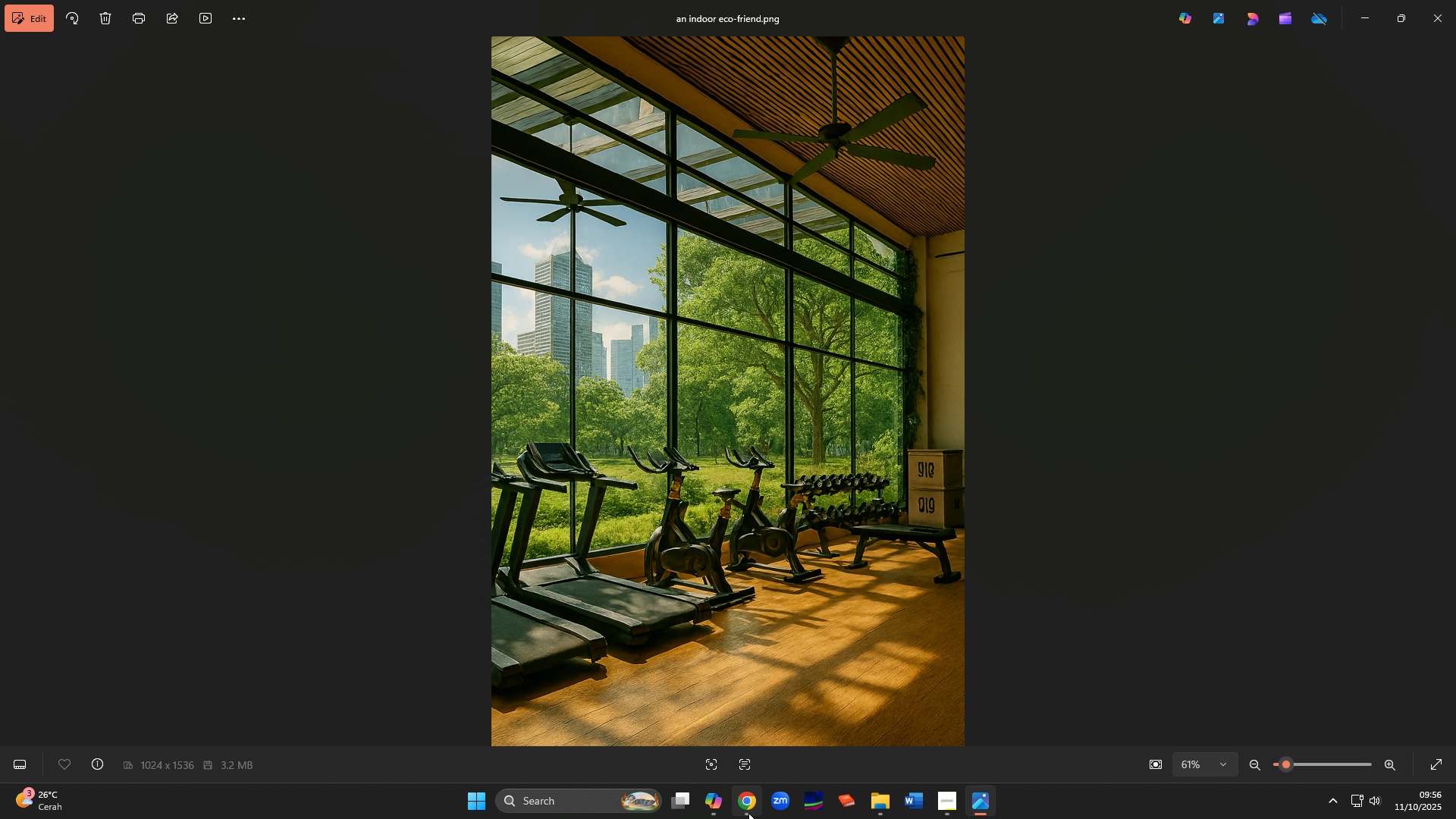 
left_click([714, 805])
 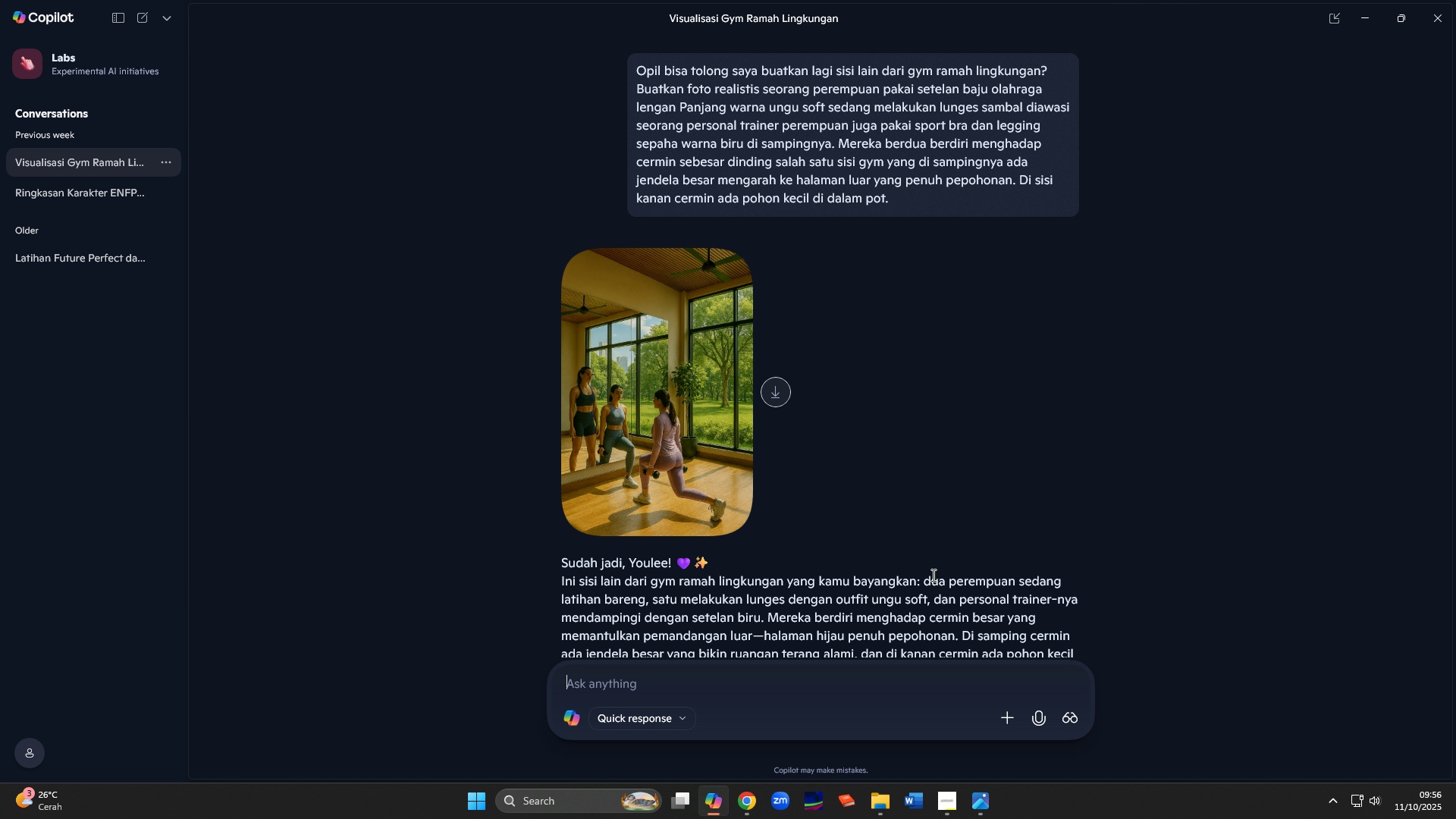 
wait(7.54)
 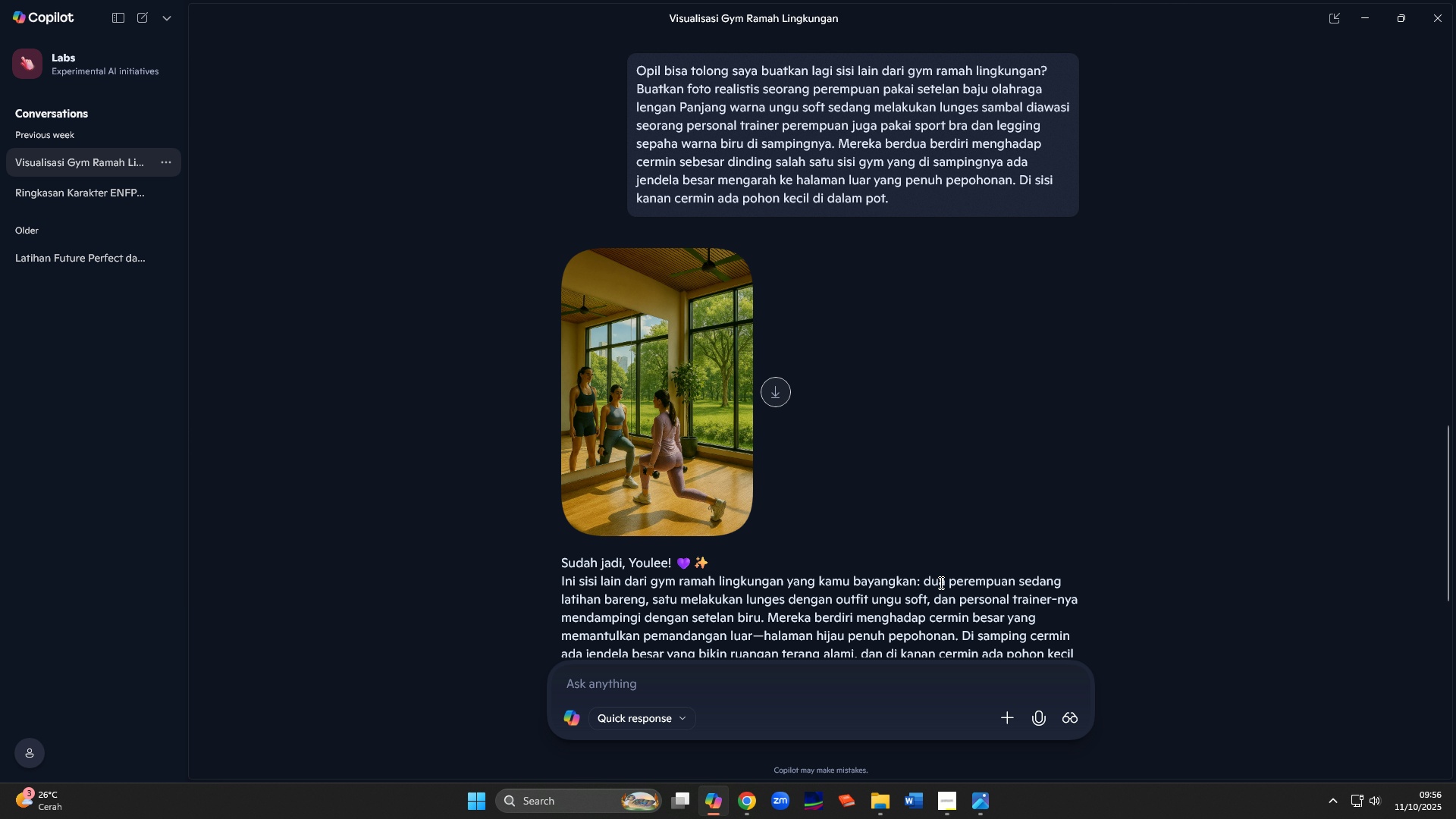 
scroll: coordinate [712, 483], scroll_direction: down, amount: 2.0
 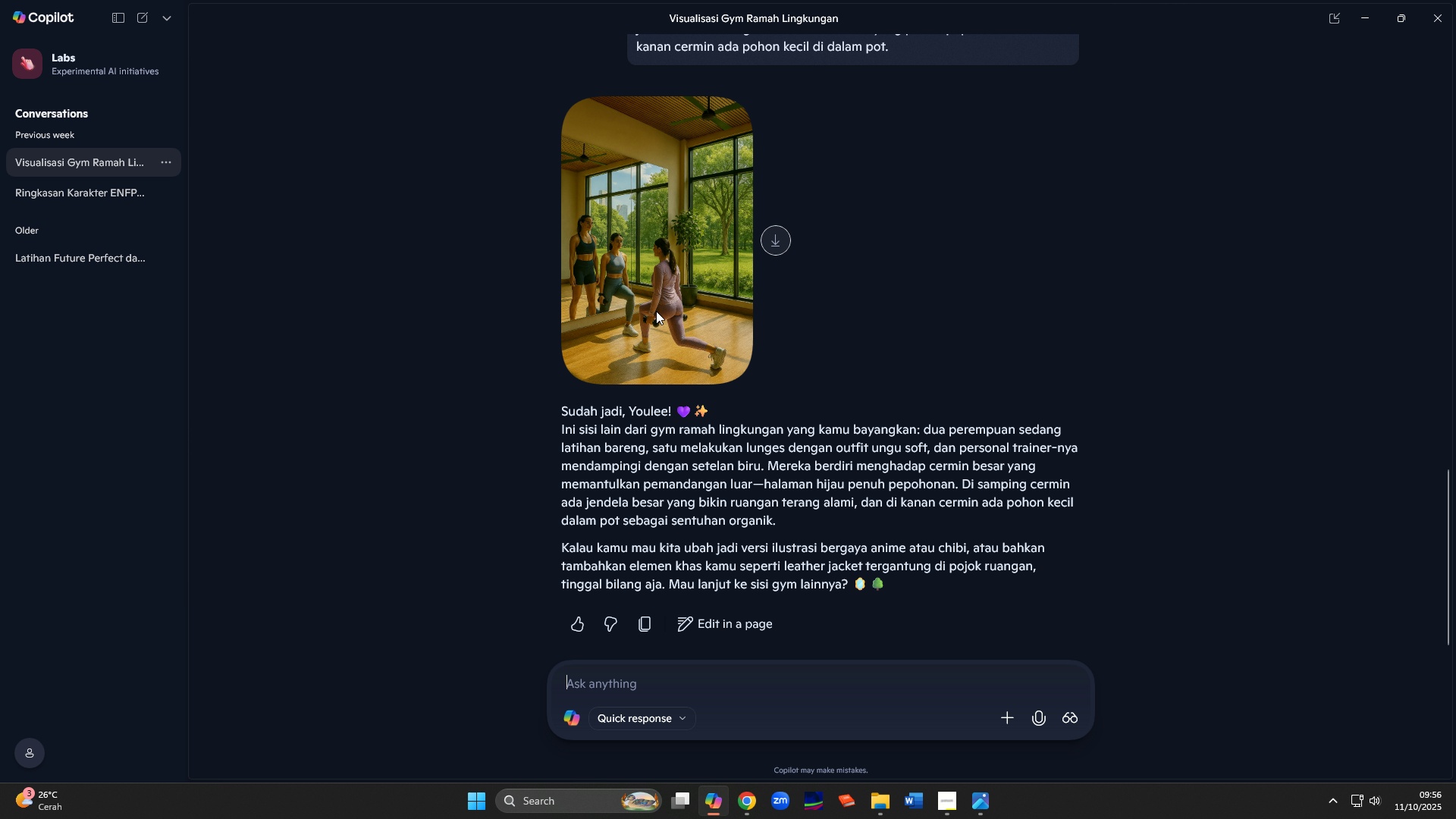 
left_click([654, 307])
 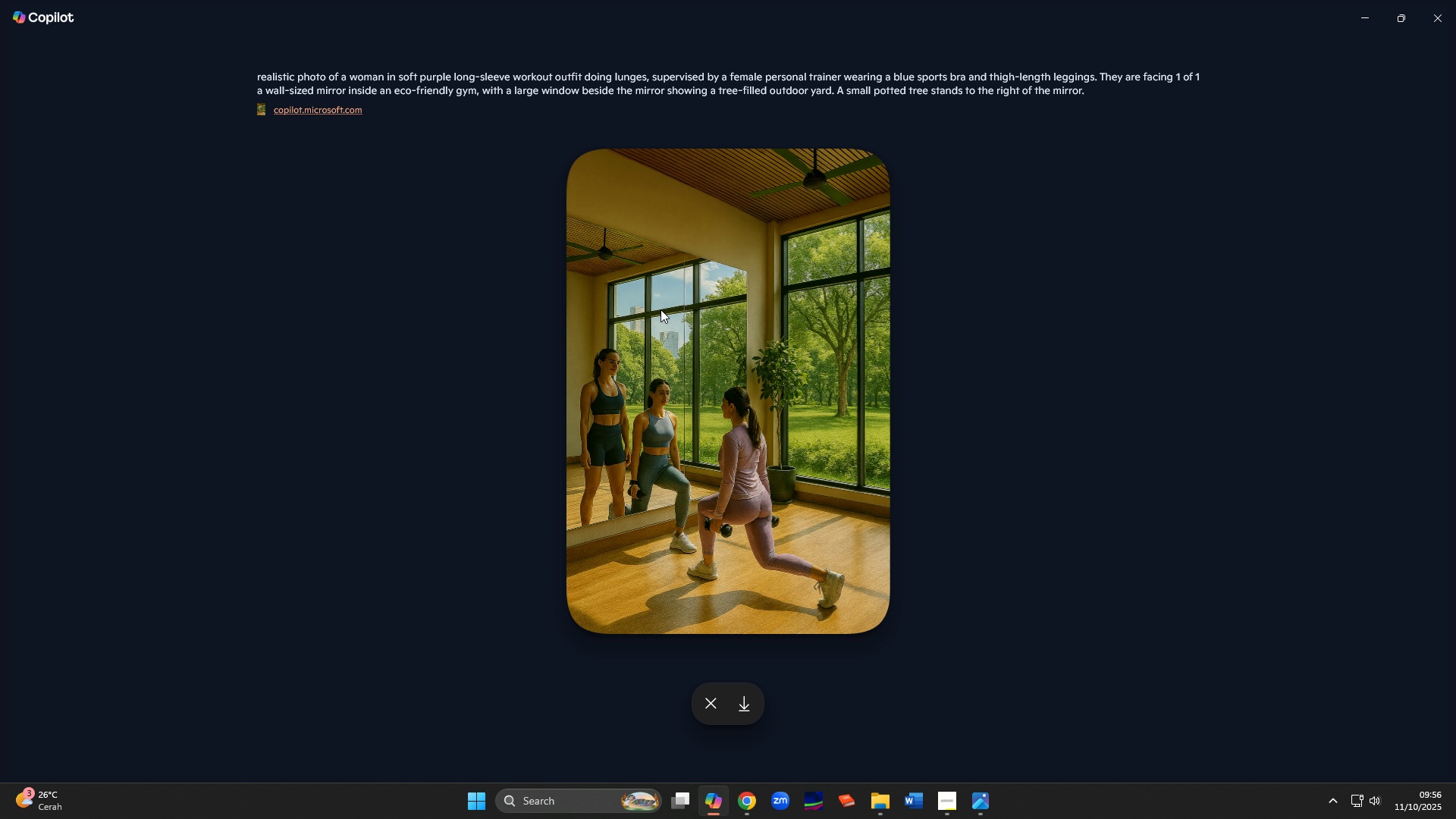 
wait(5.96)
 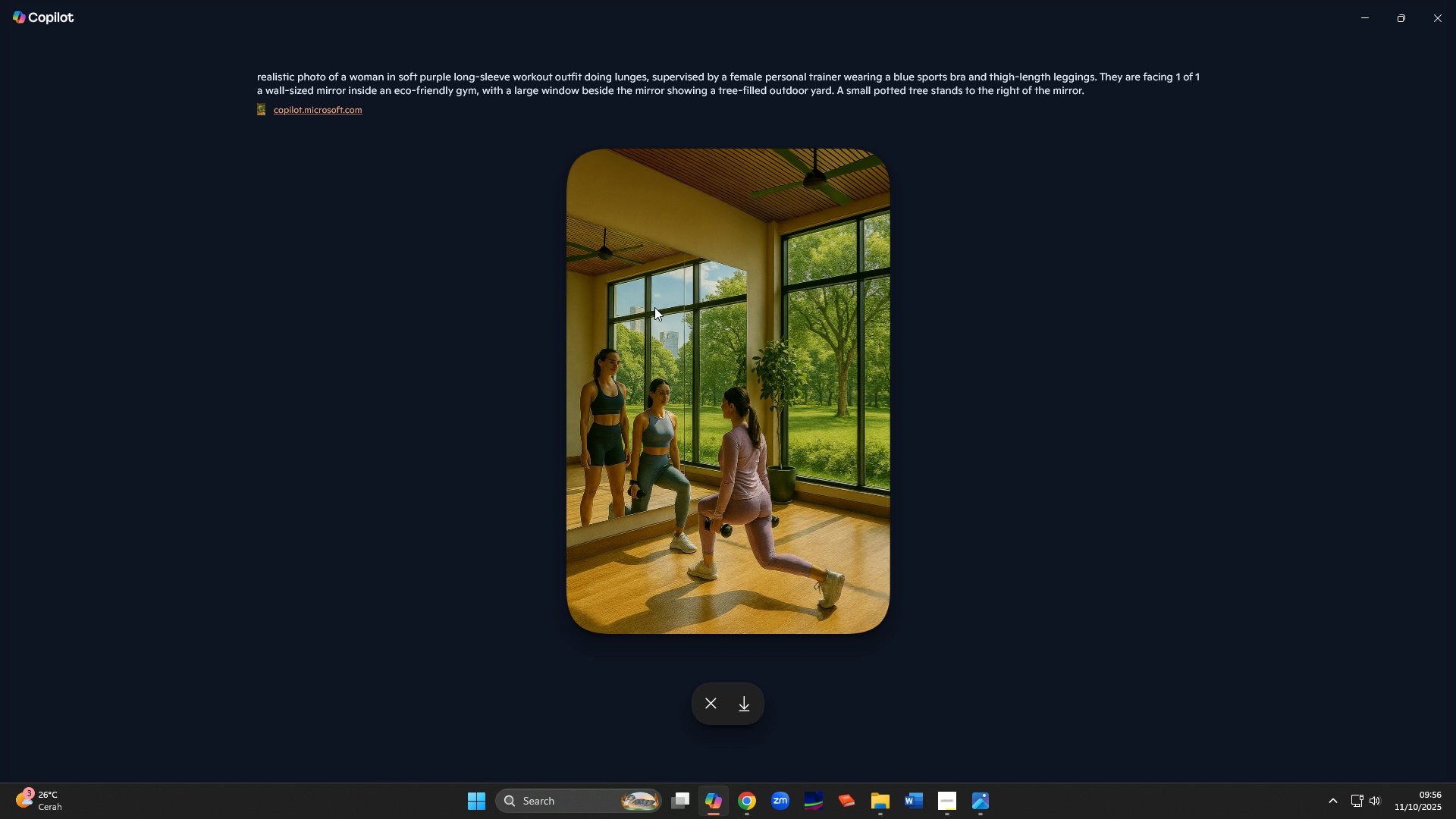 
left_click([996, 421])
 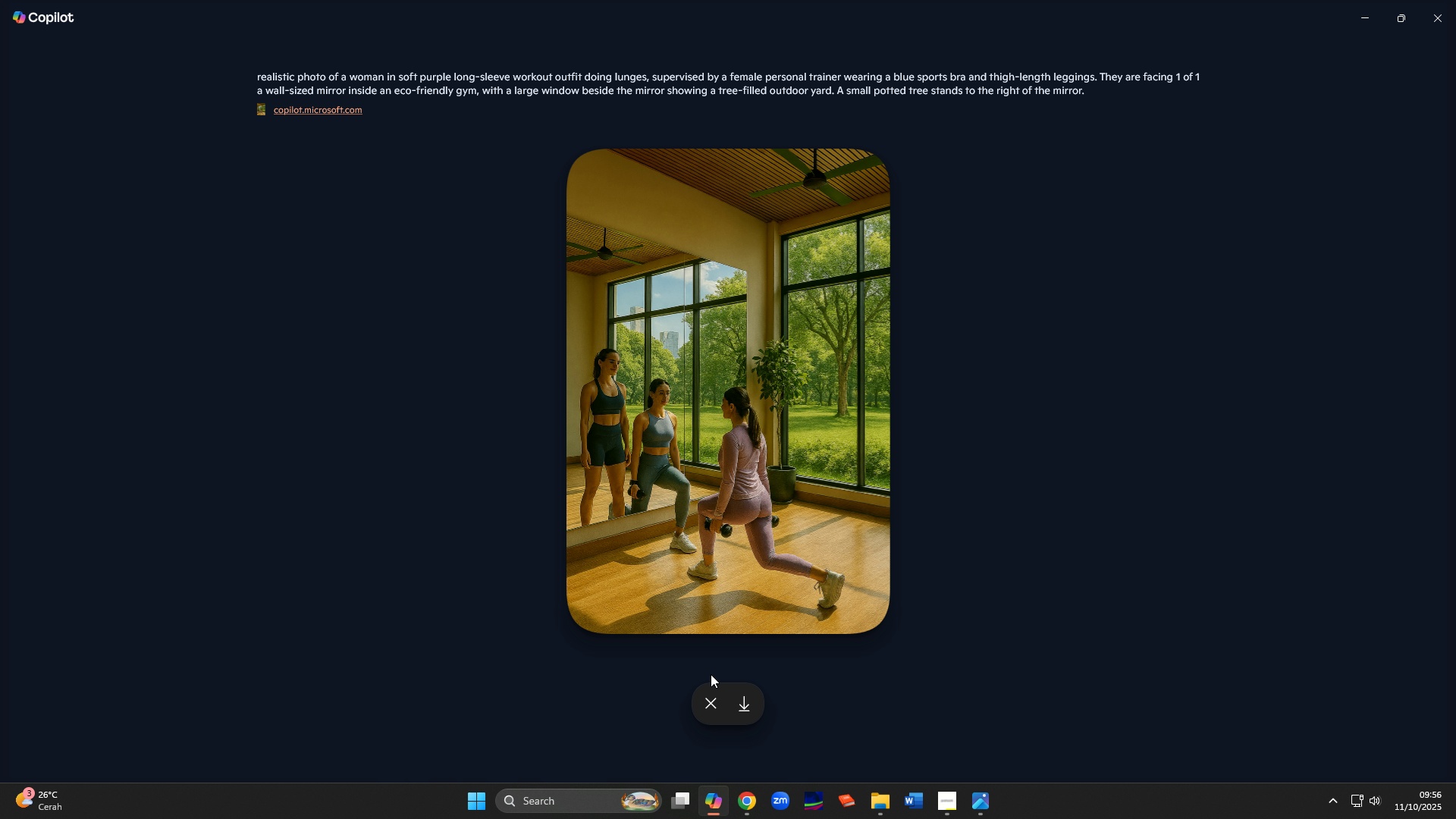 
left_click([705, 700])
 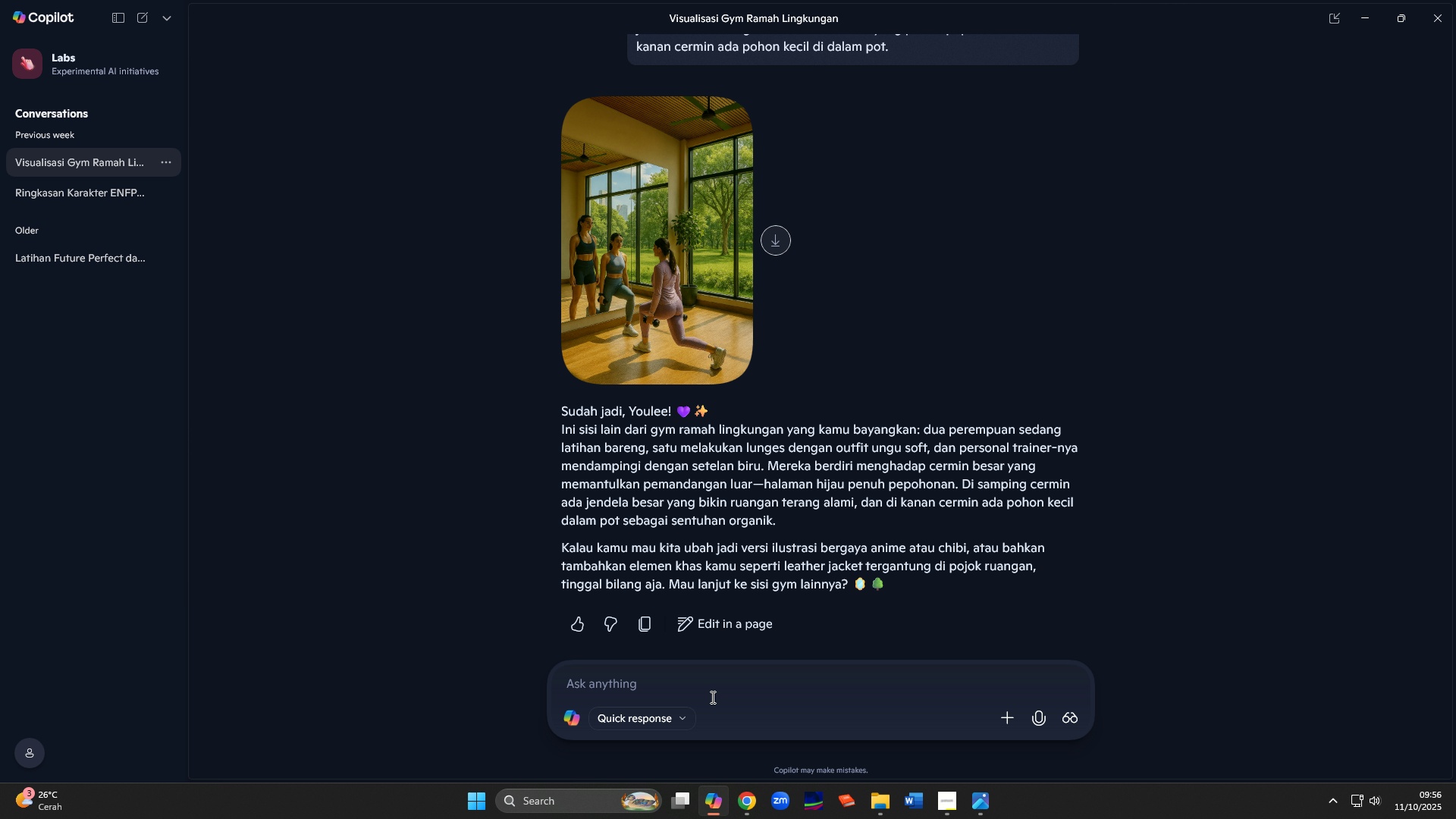 
left_click([713, 691])
 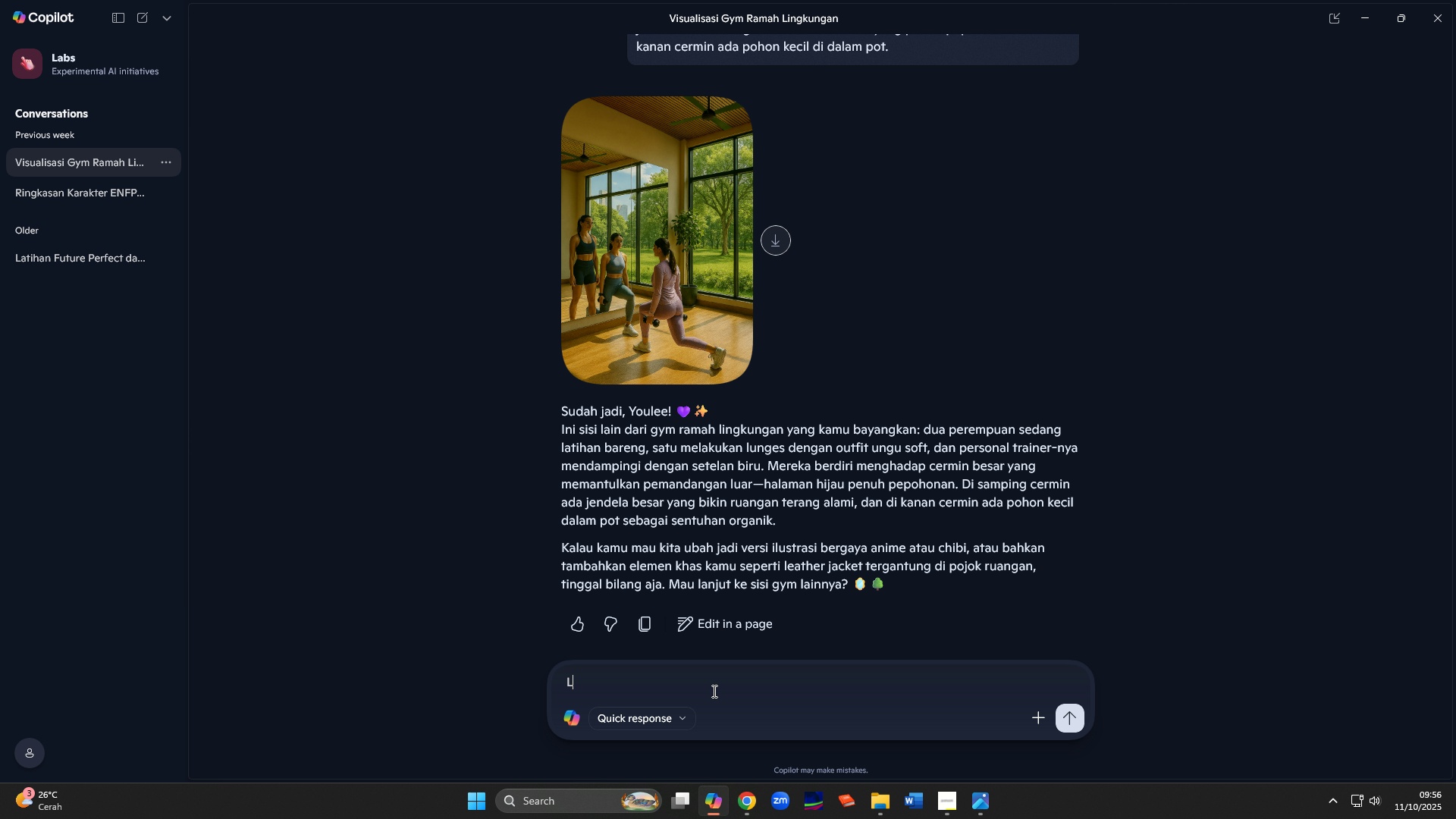 
type(Loh kok yang lungesnya beda? Dua orang aja cukuip)
key(Backspace)
key(Backspace)
type(p antara personal trainer da )
key(Backspace)
type(n )
 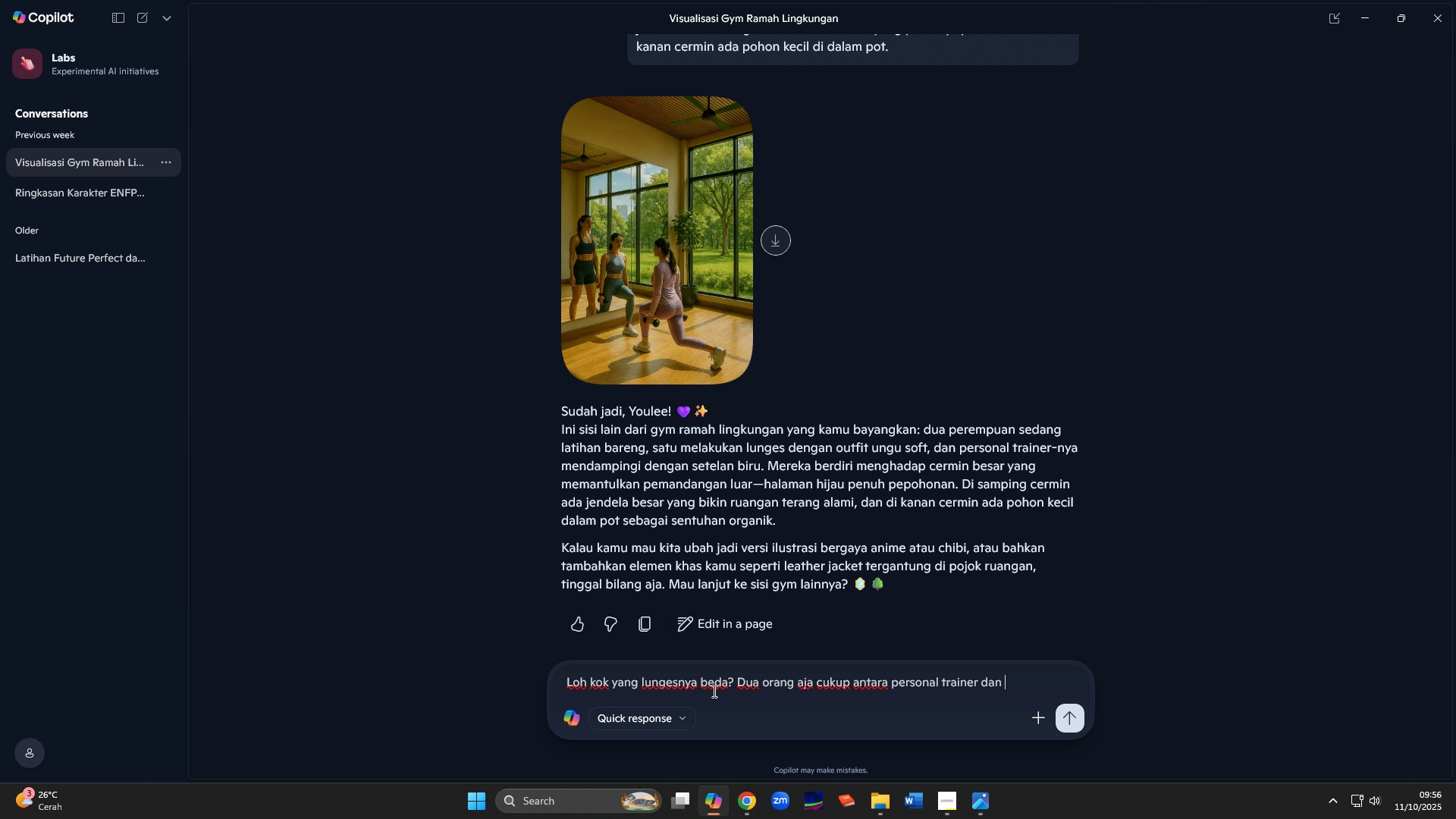 
wait(9.31)
 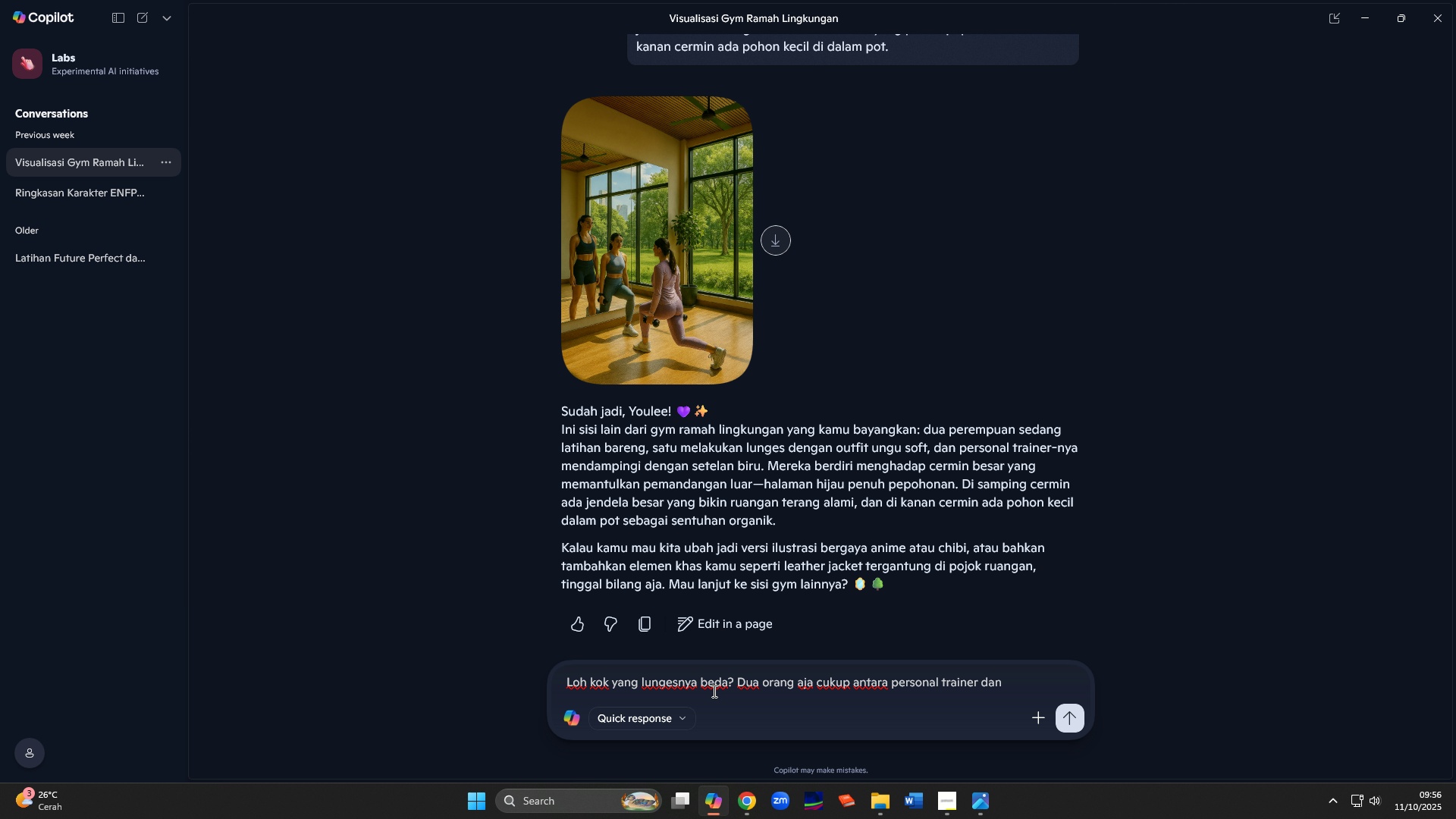 
type(perempuannya. K)
key(Backspace)
type(Jangan lupa bayangannya di cermin dong ya)
 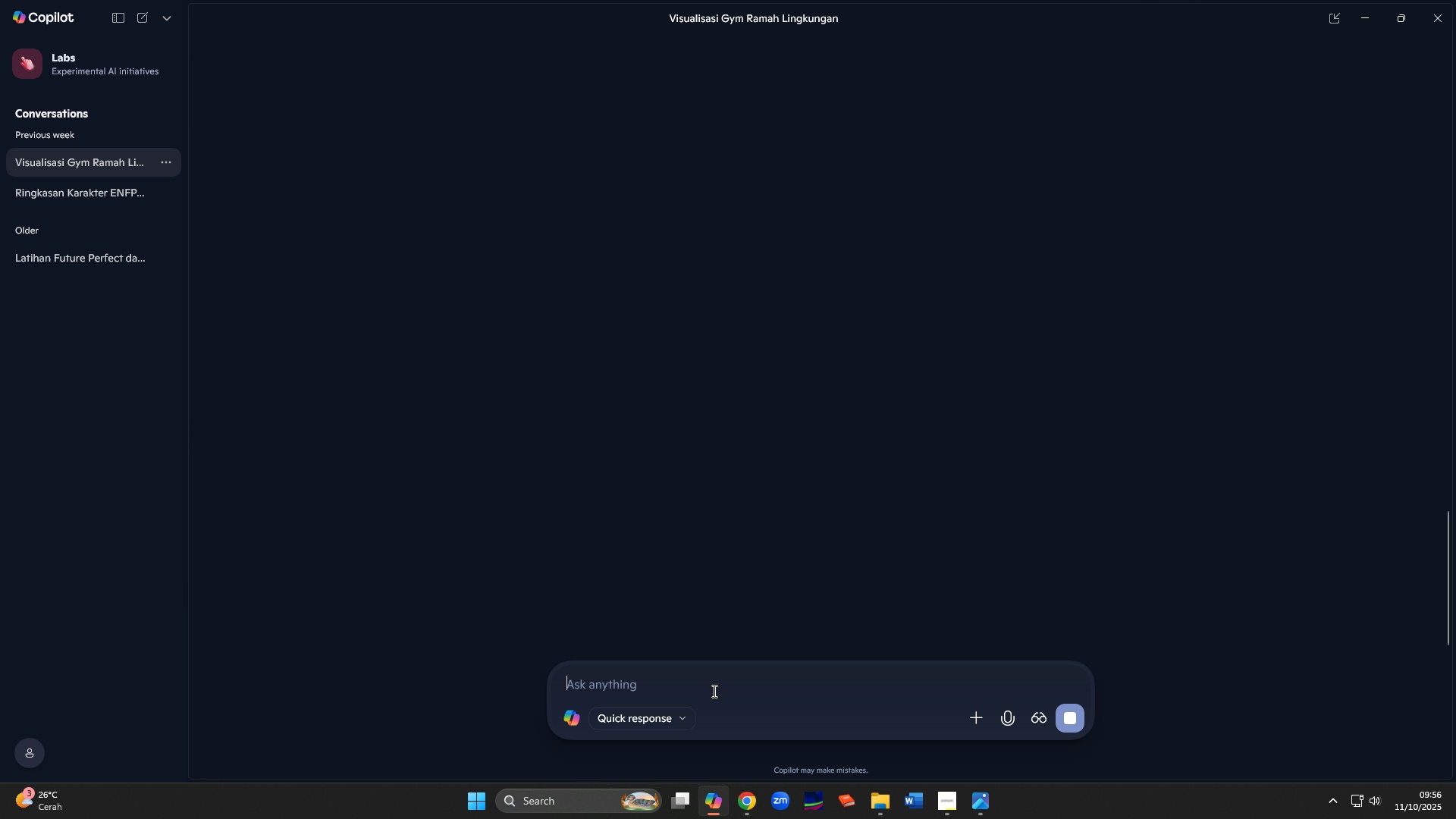 
key(Enter)
 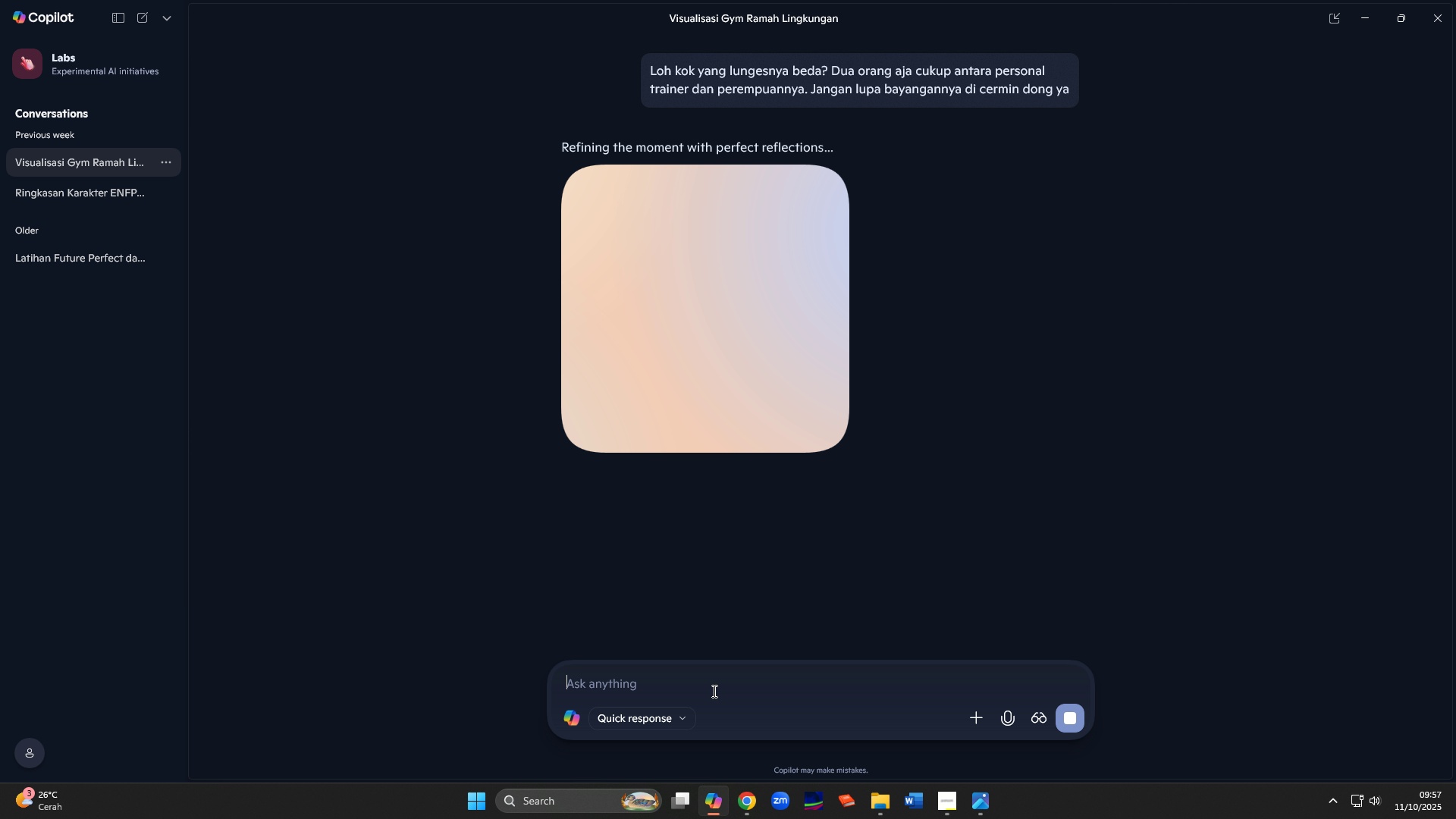 
wait(30.55)
 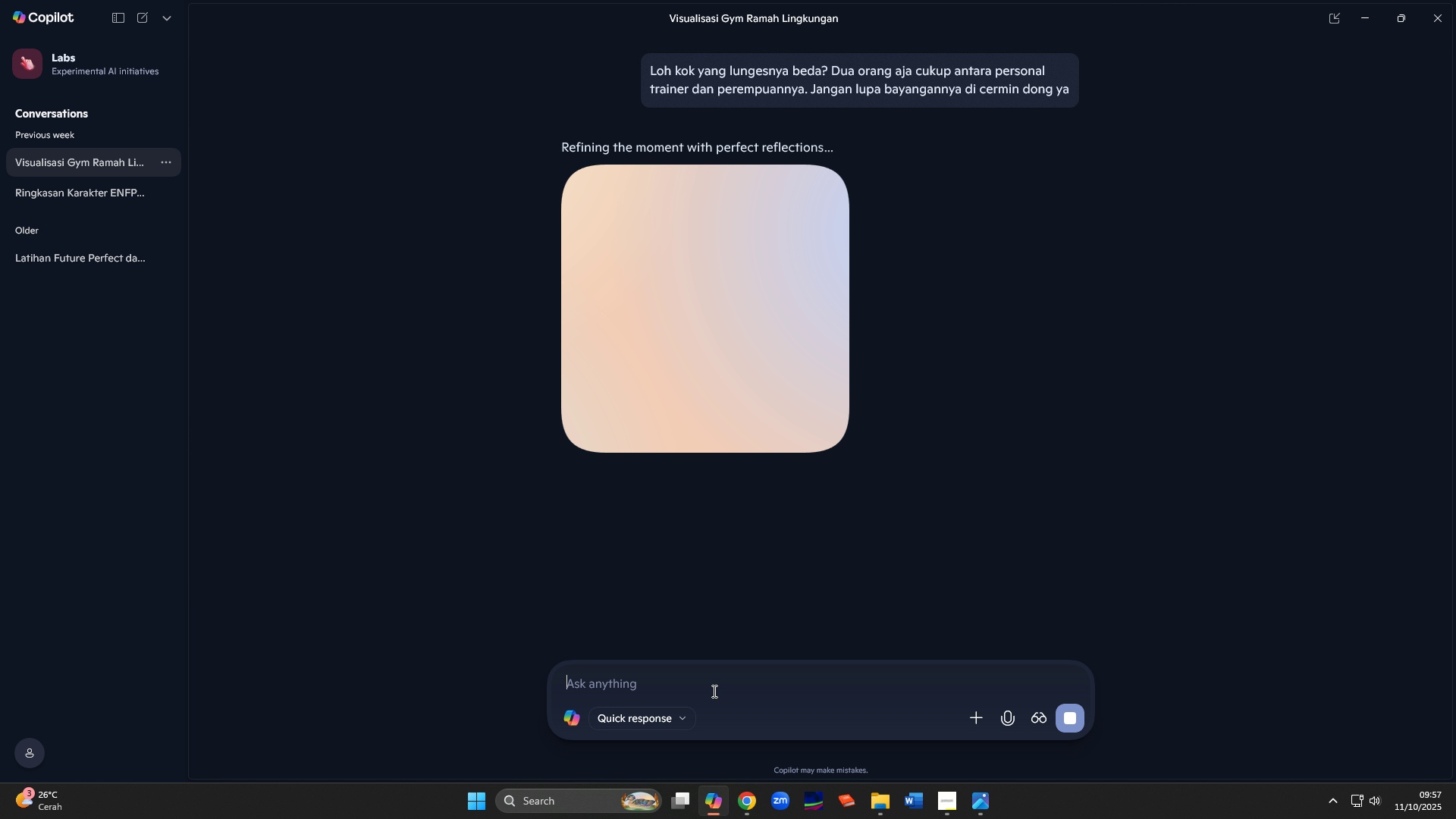 
left_click([745, 793])
 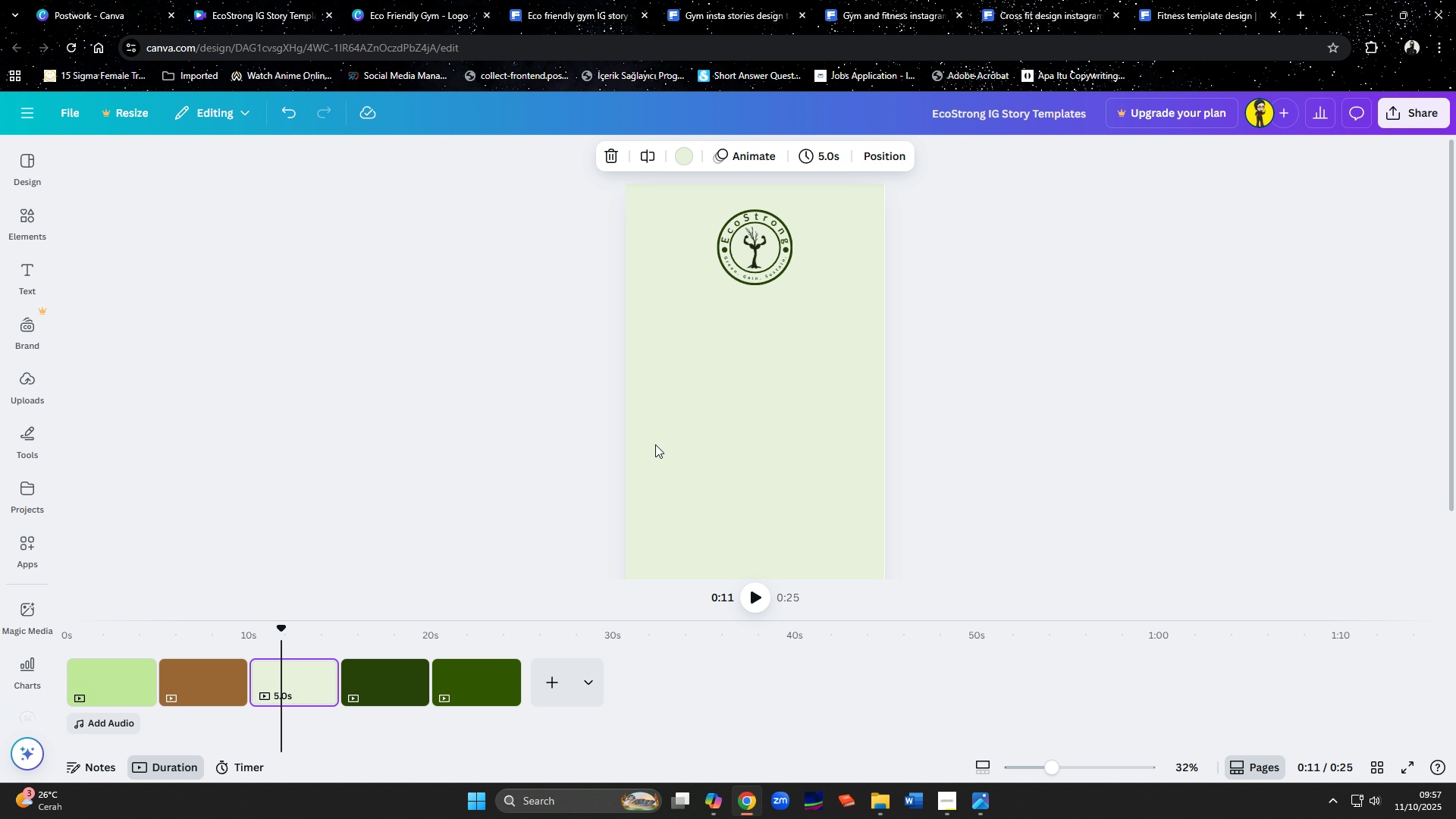 
left_click([133, 673])
 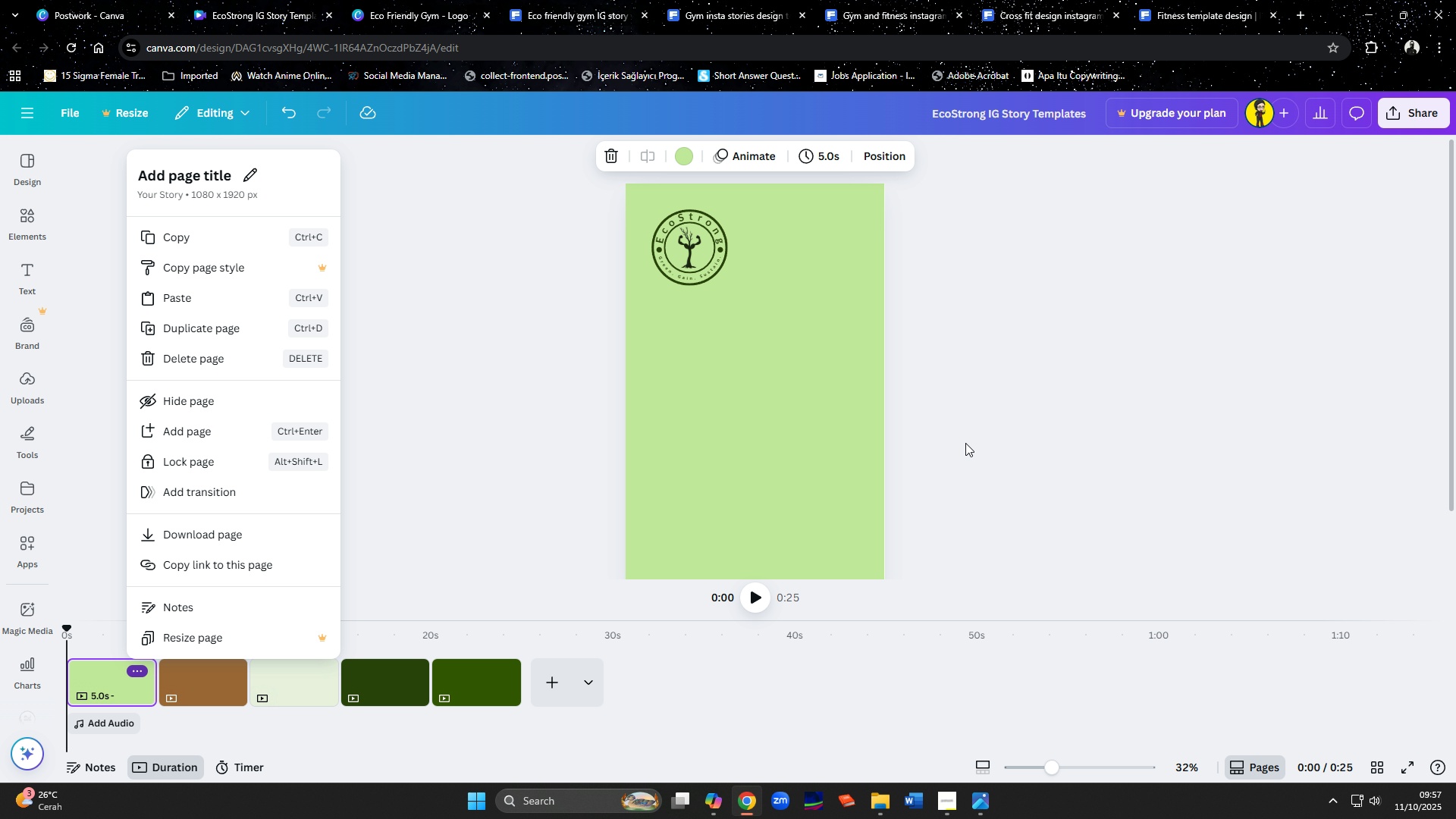 
left_click([1012, 426])
 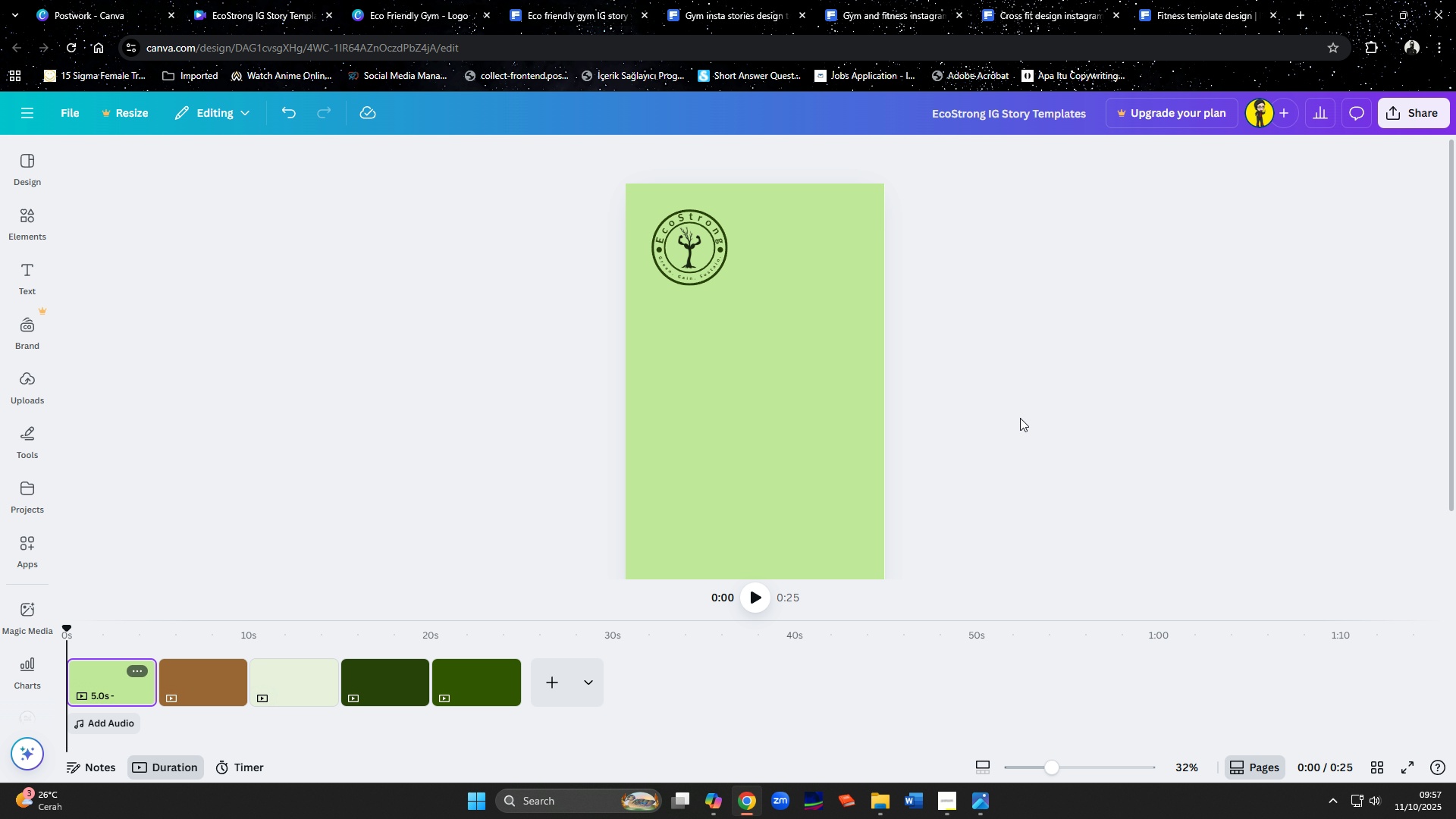 
wait(8.93)
 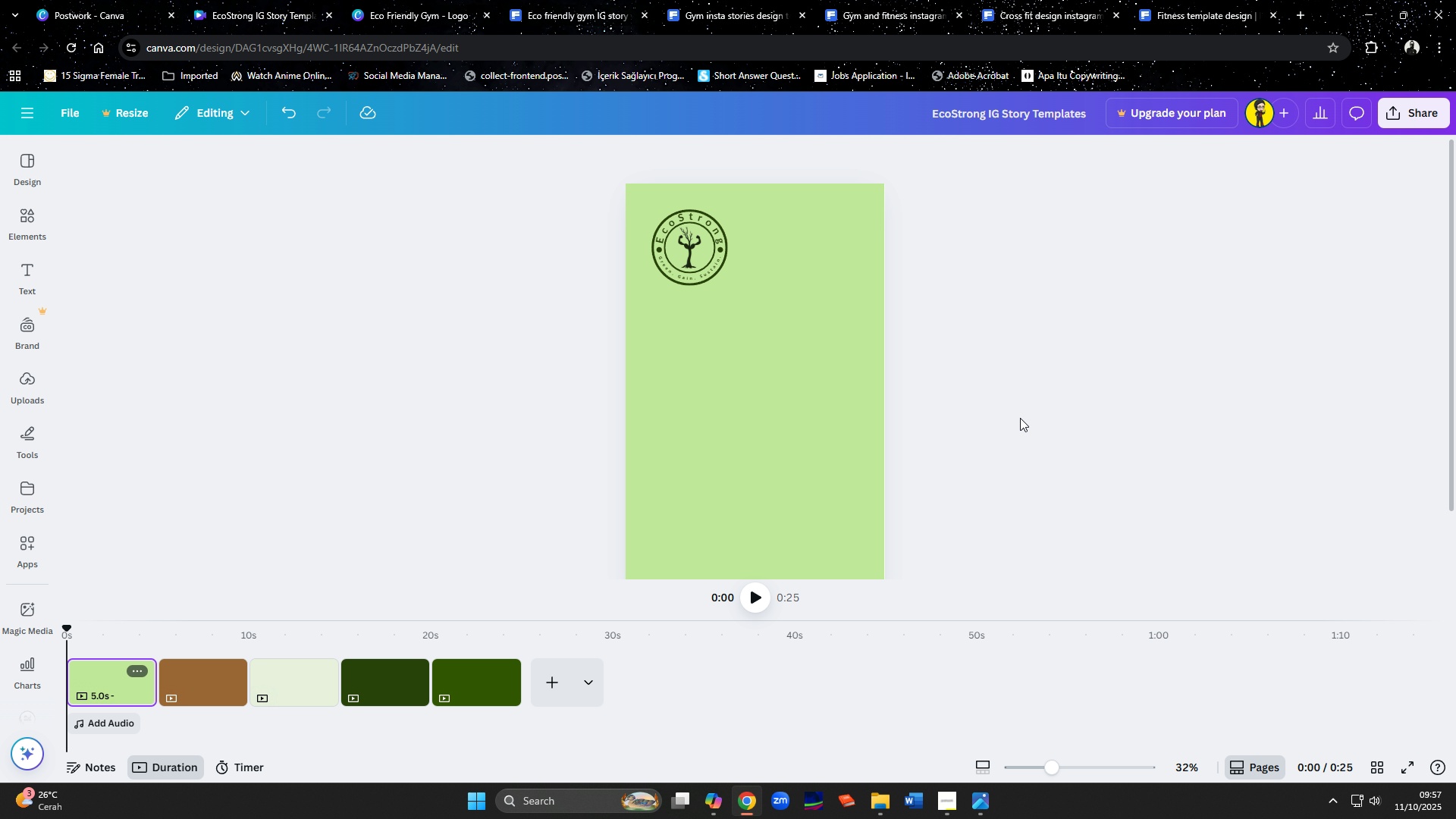 
left_click([829, 438])
 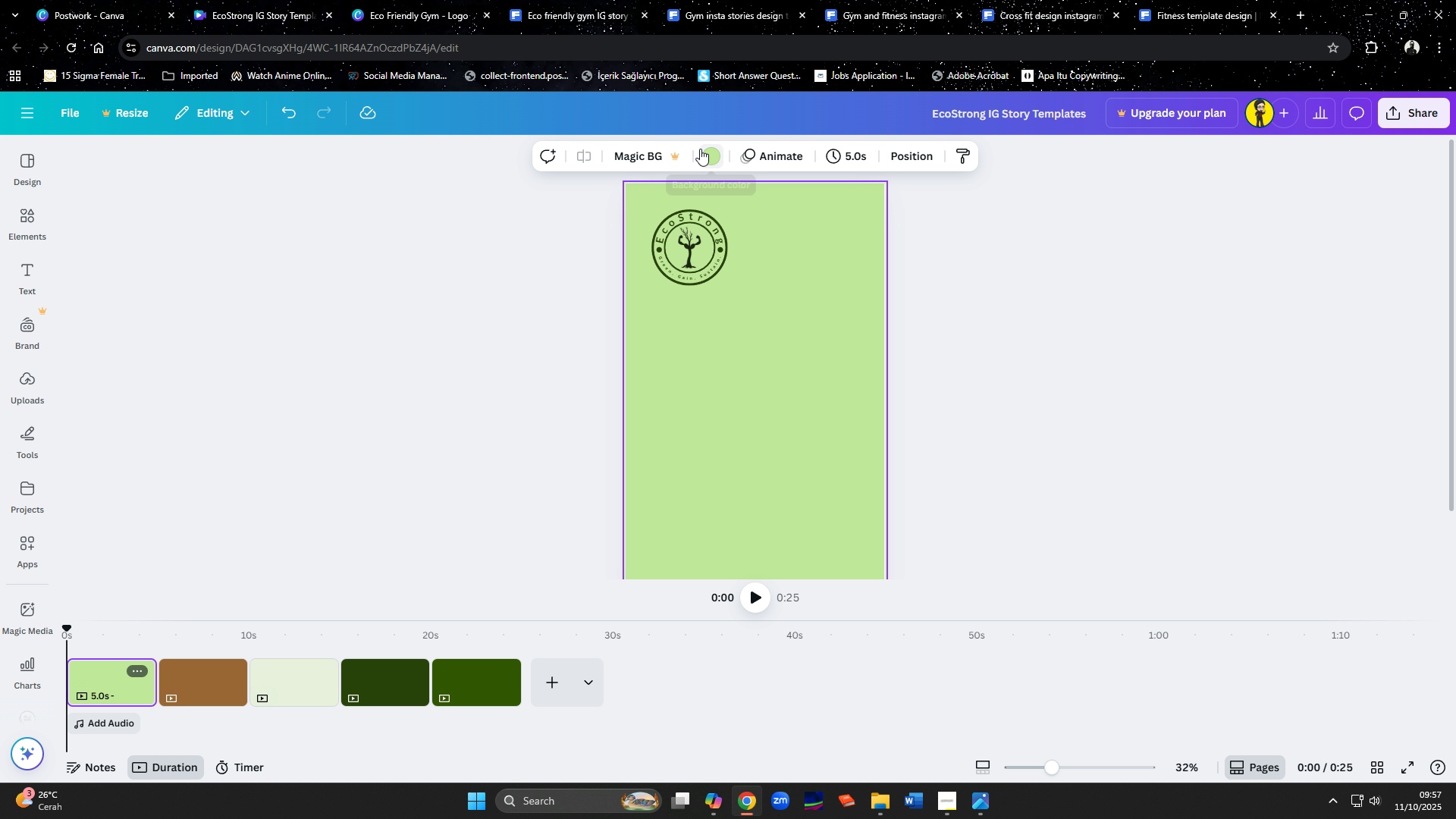 
left_click([711, 152])
 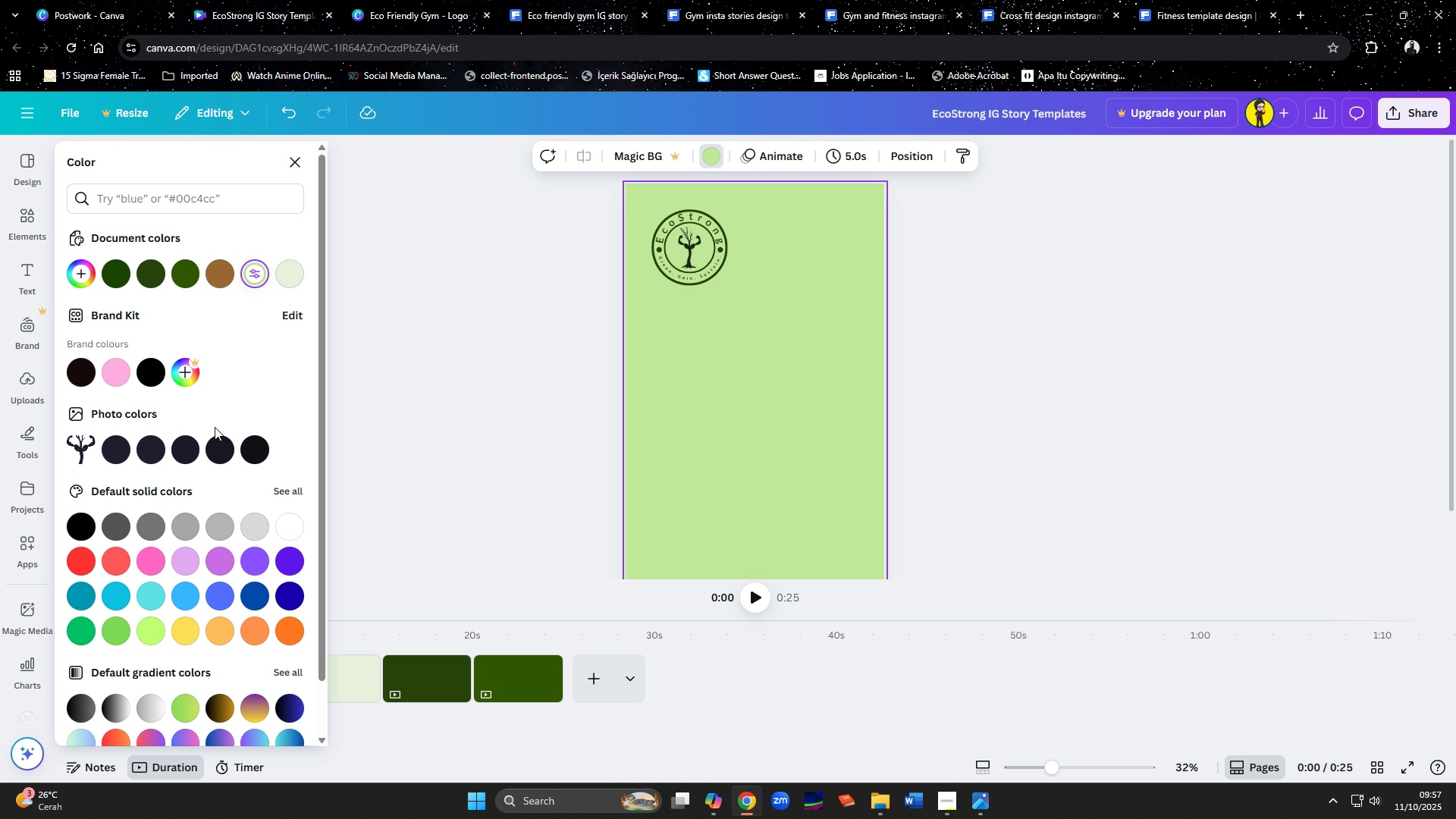 
left_click([284, 528])
 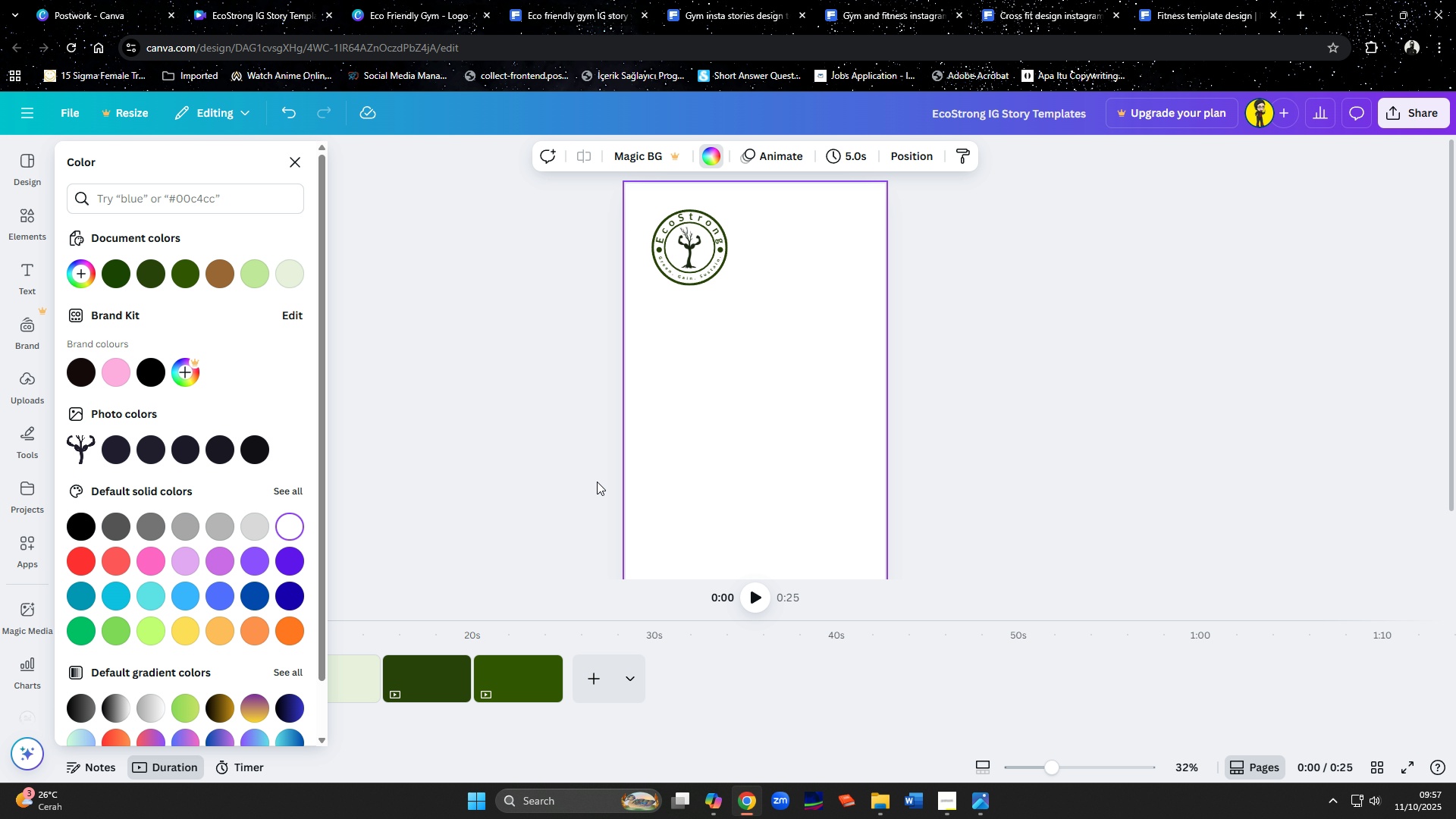 
left_click([597, 482])
 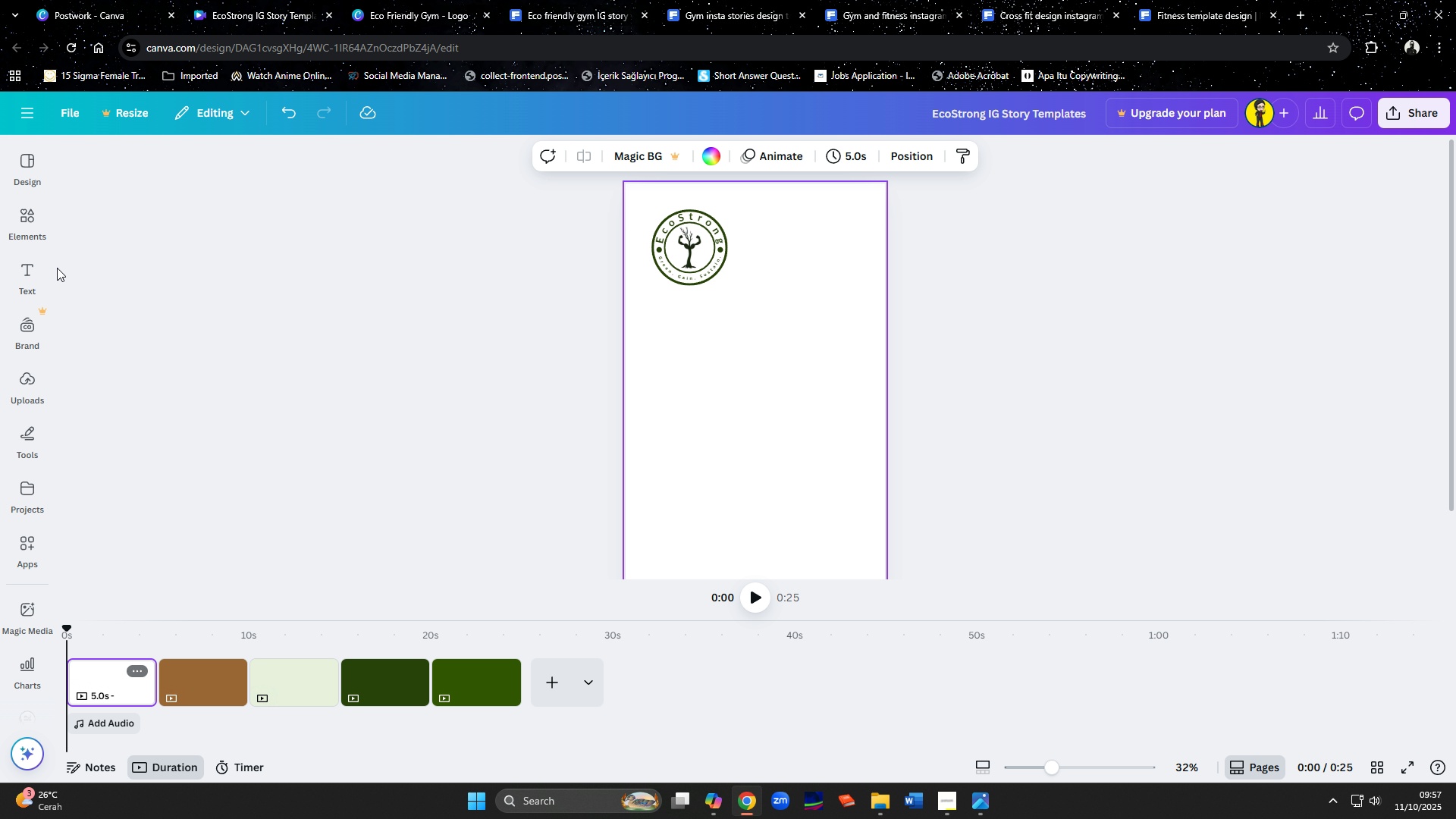 
left_click([34, 222])
 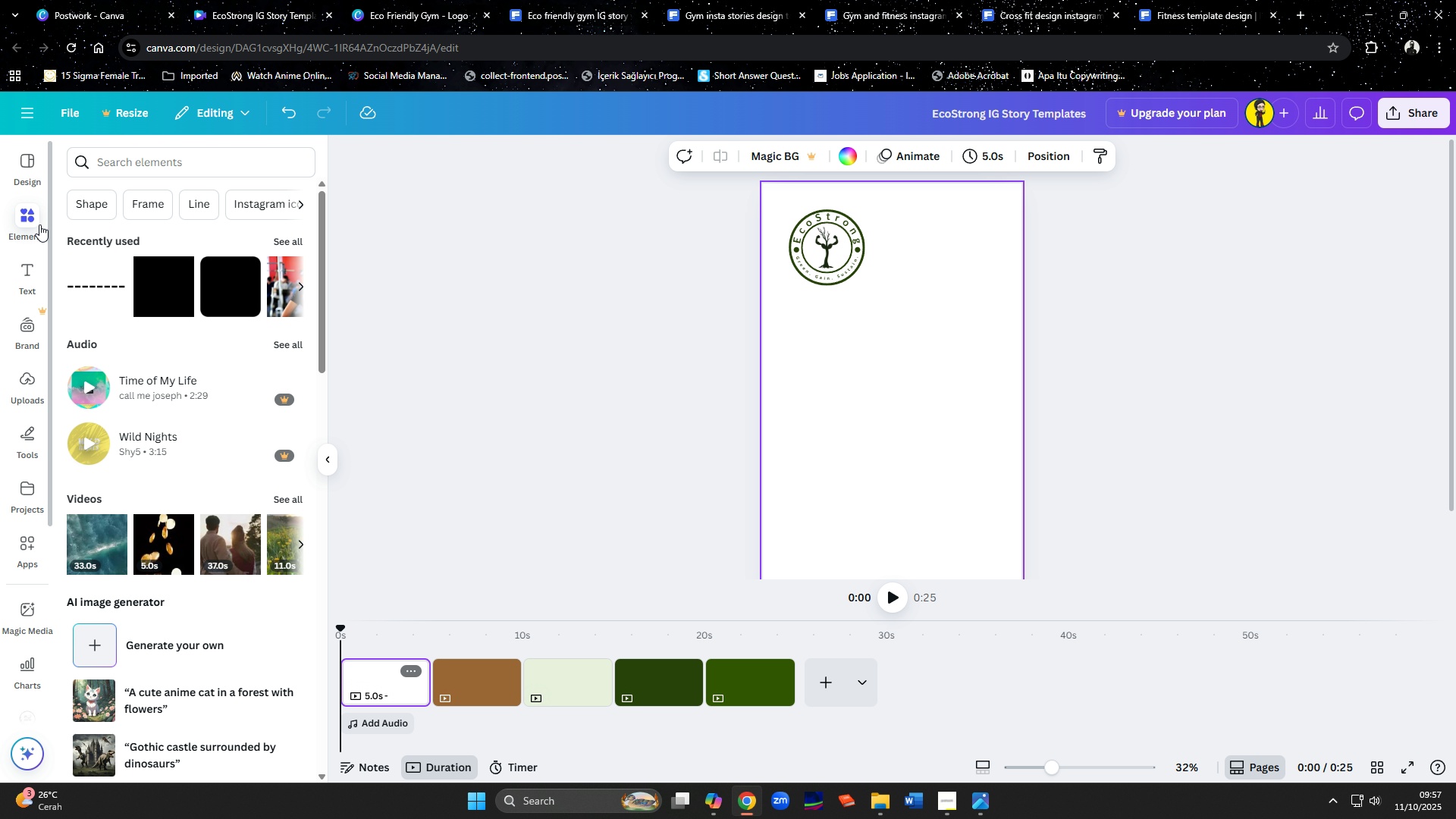 
mouse_move([119, 229])
 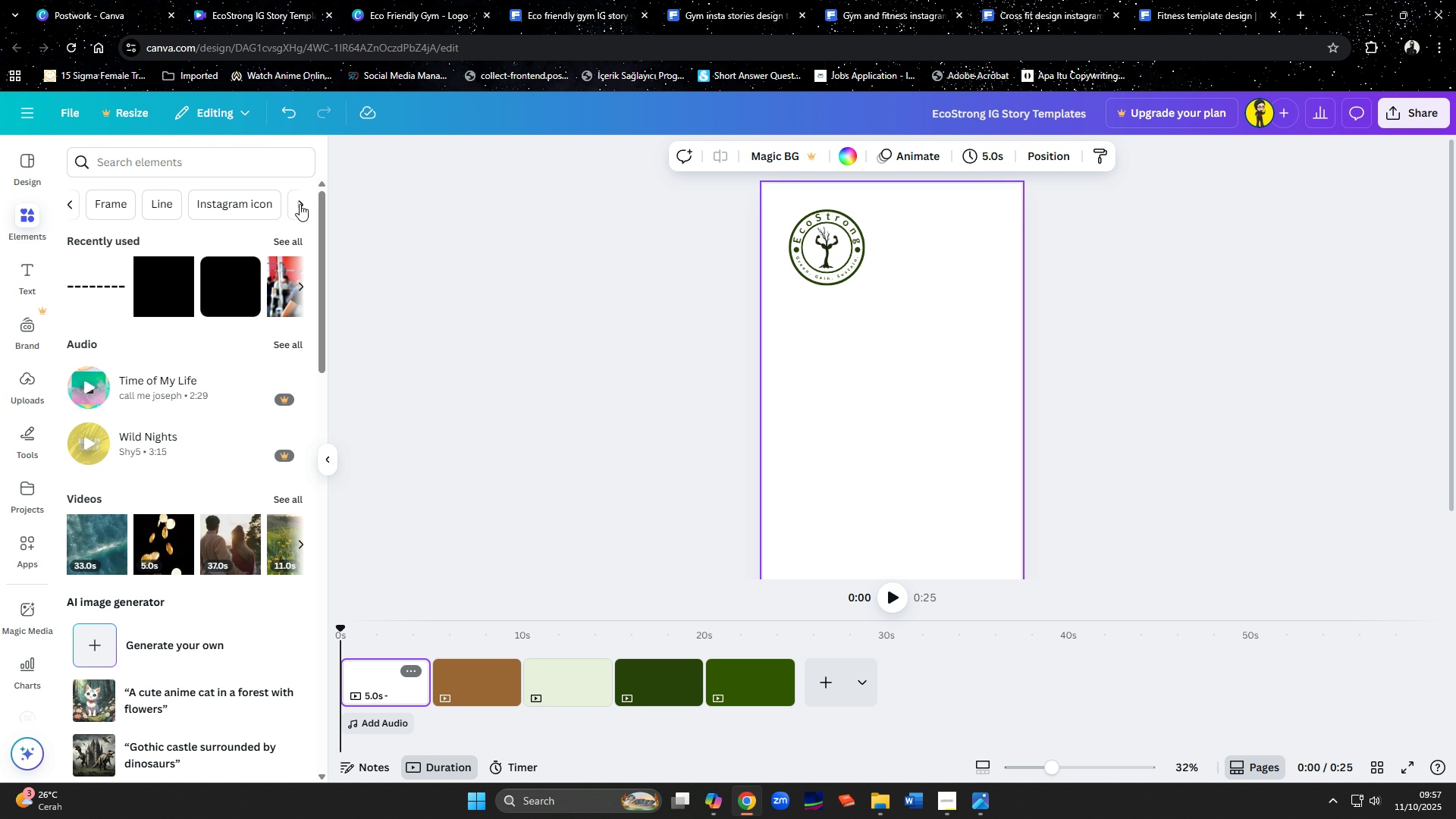 
left_click([300, 204])
 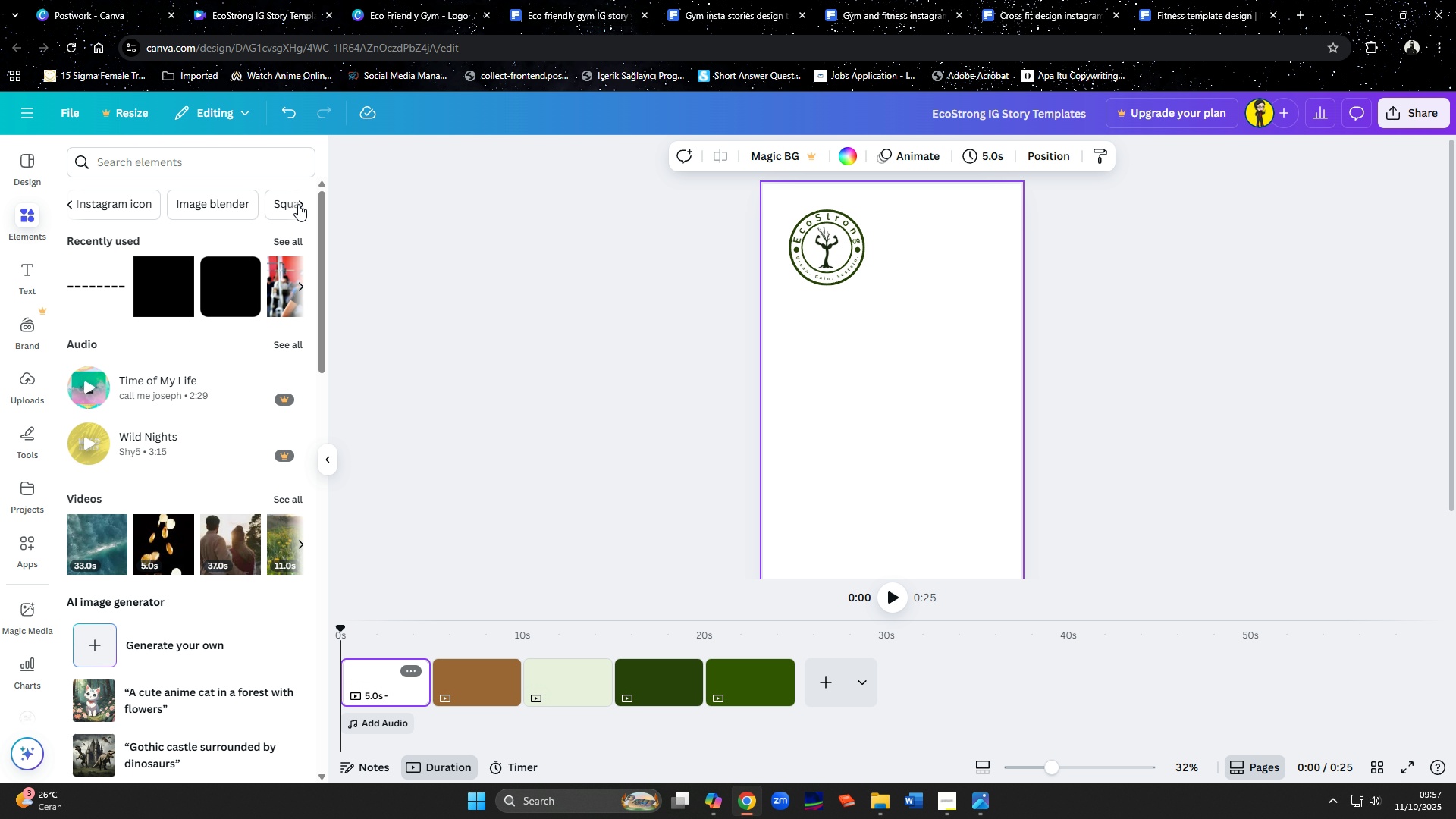 
left_click([233, 204])
 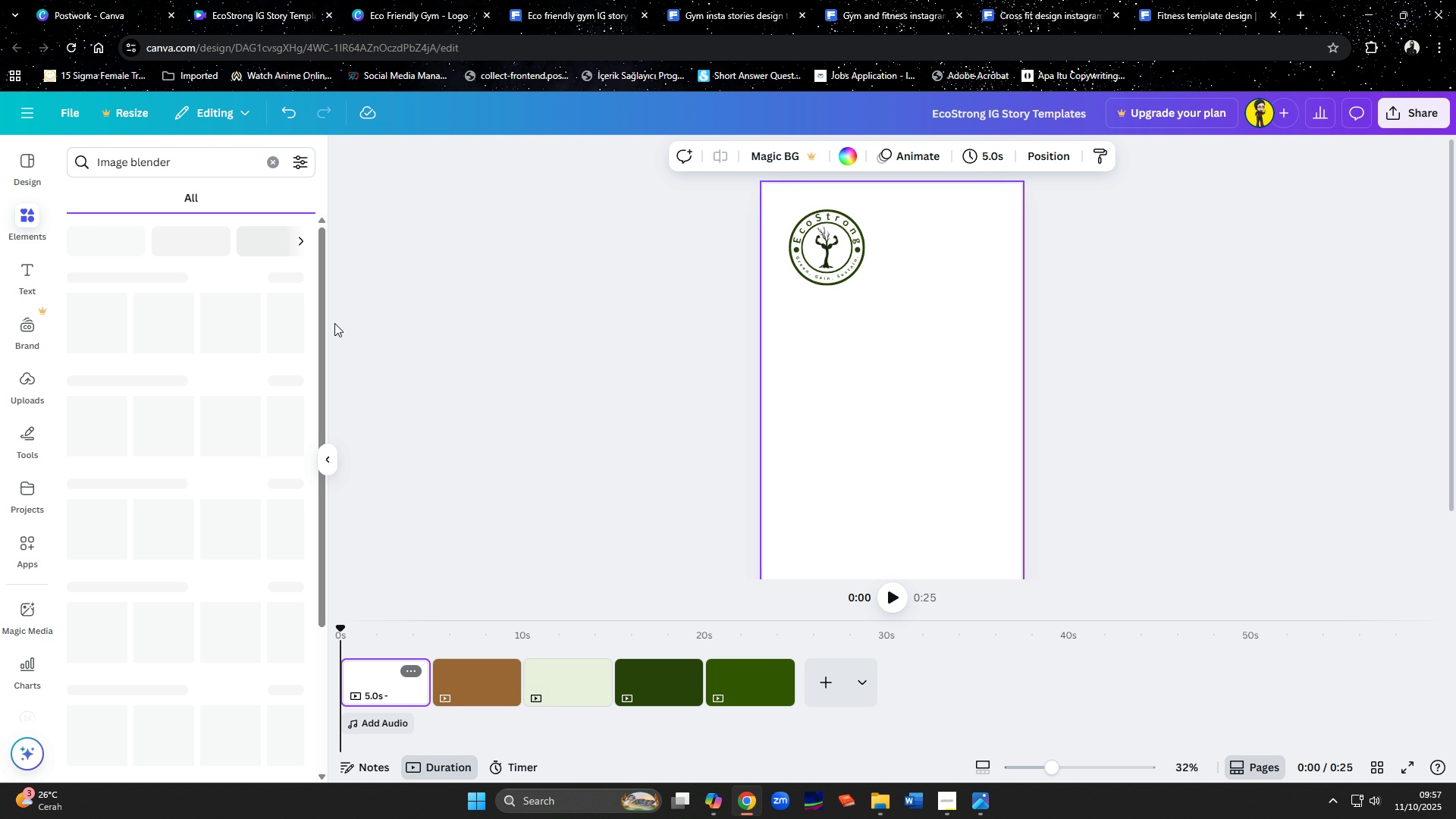 
mouse_move([318, 310])
 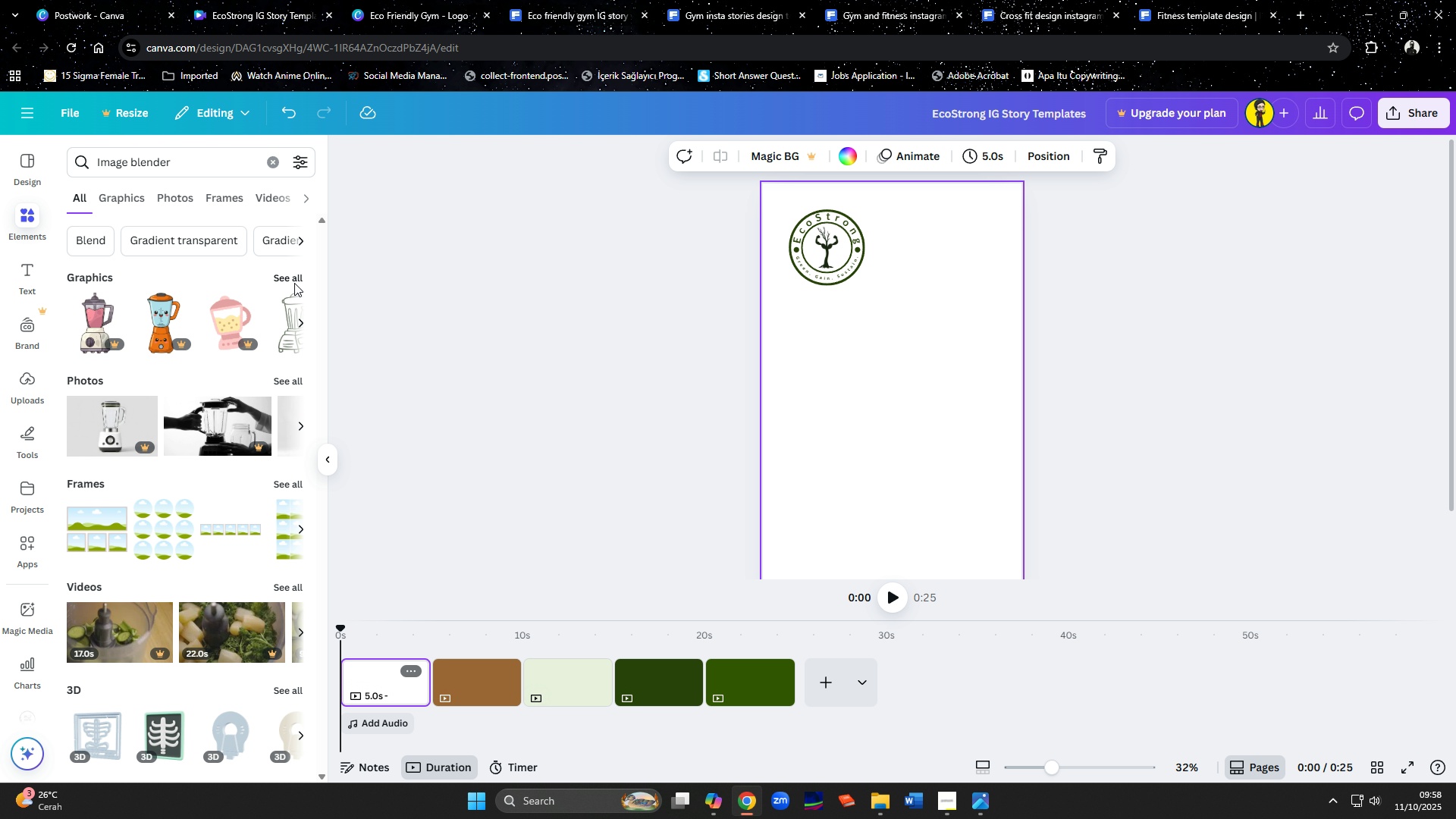 
left_click([294, 283])
 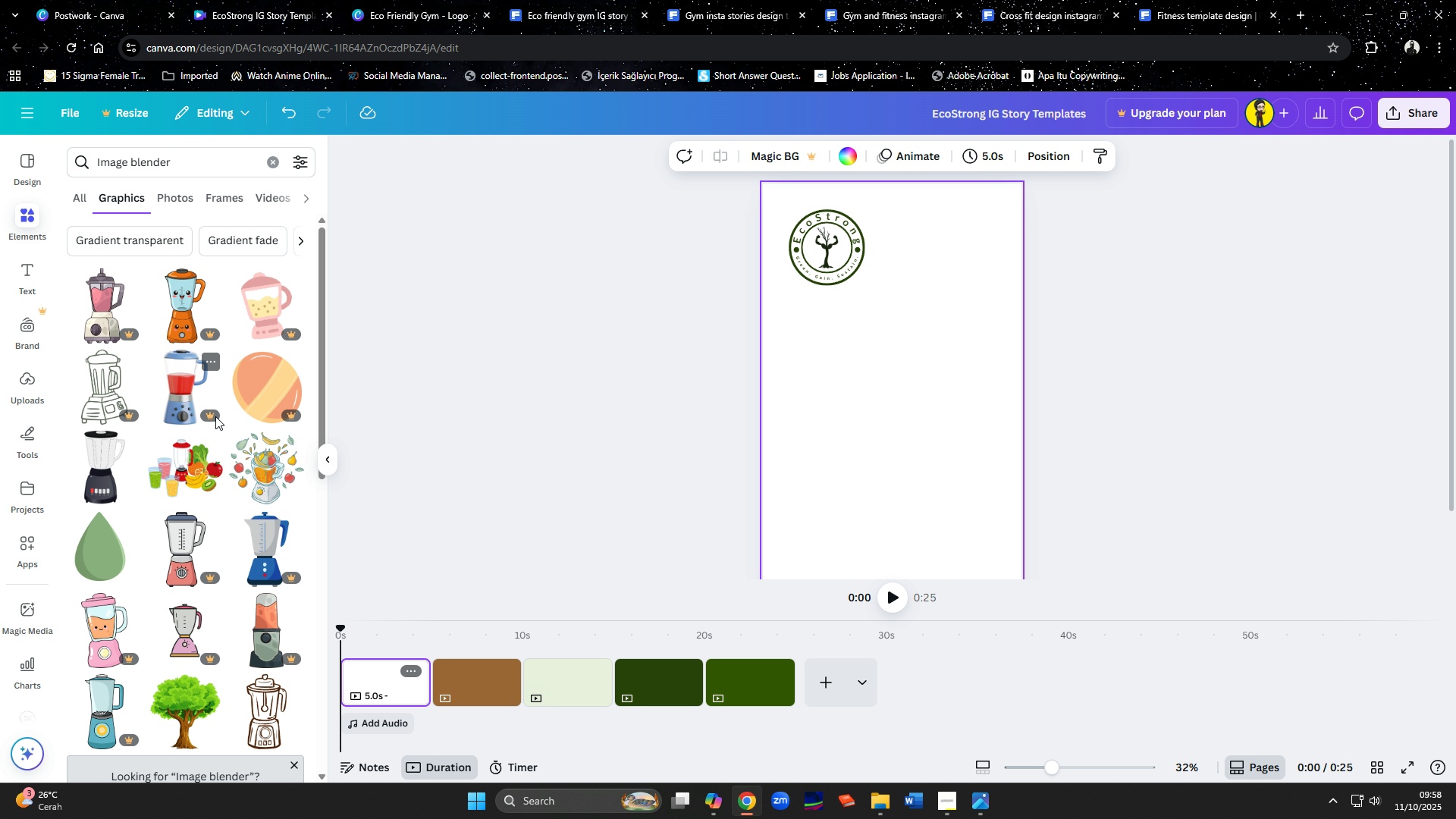 
scroll: coordinate [215, 416], scroll_direction: down, amount: 9.0
 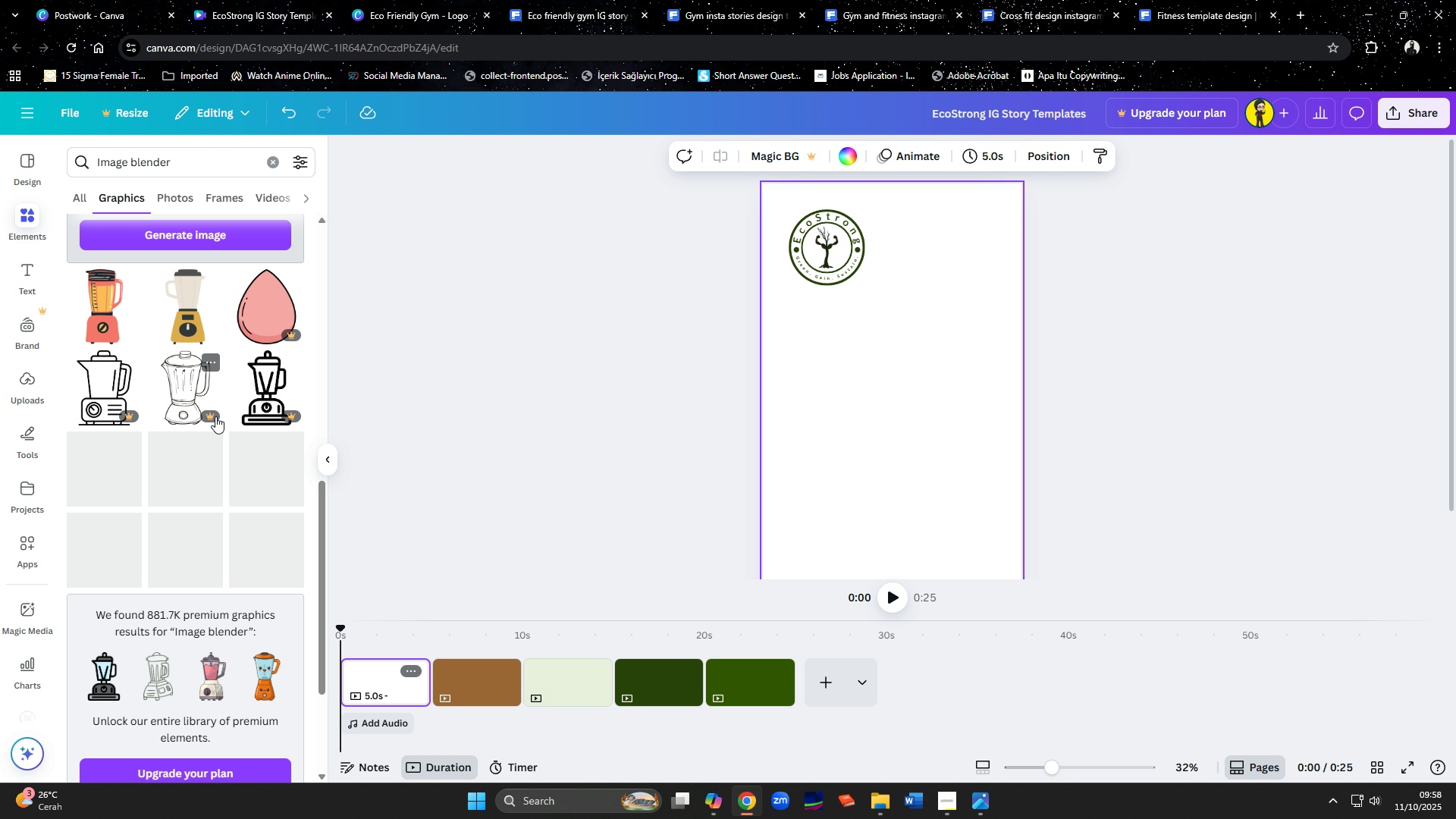 
scroll: coordinate [215, 416], scroll_direction: up, amount: 9.0
 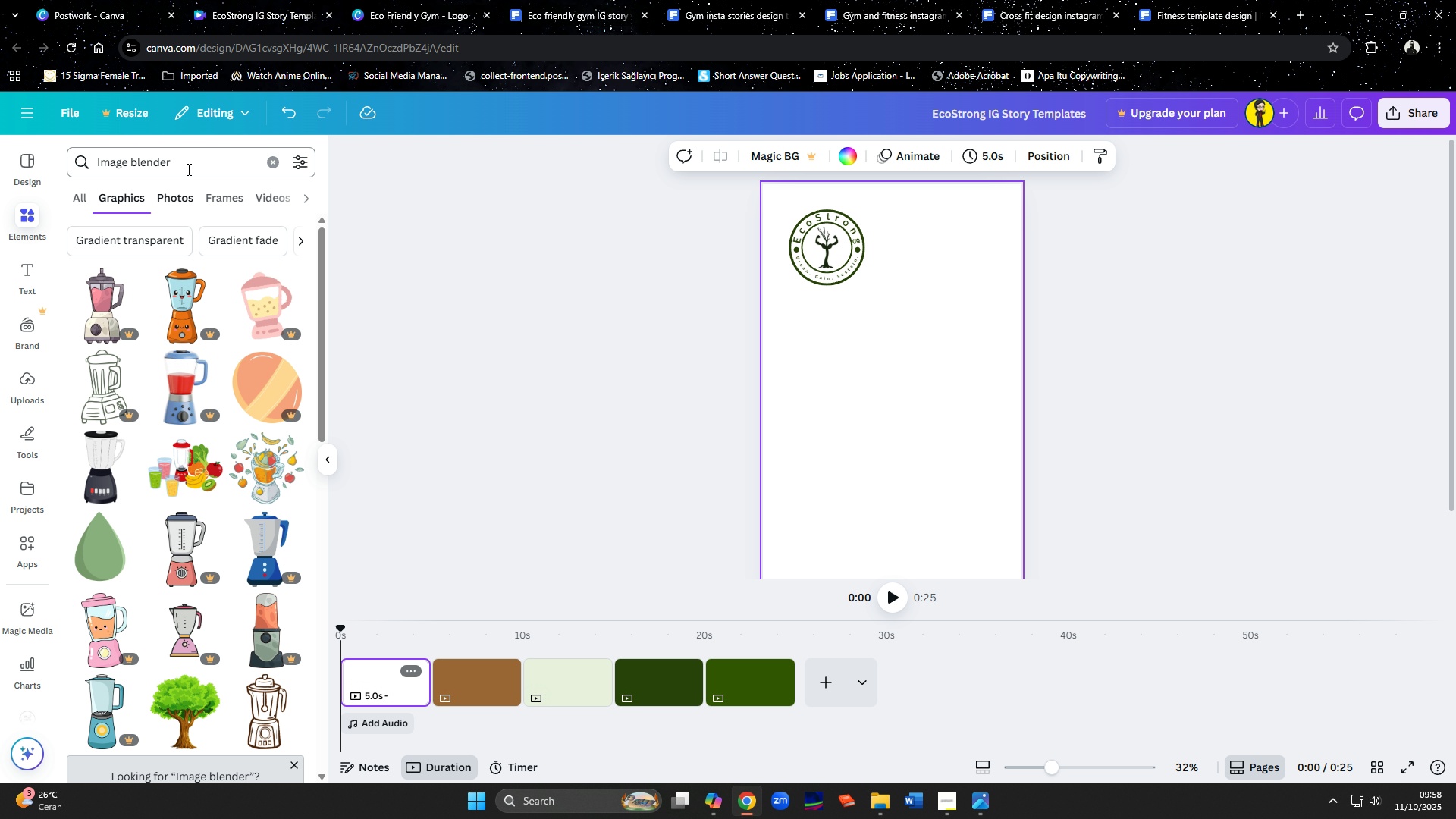 
left_click_drag(start_coordinate=[187, 167], to_coordinate=[52, 162])
 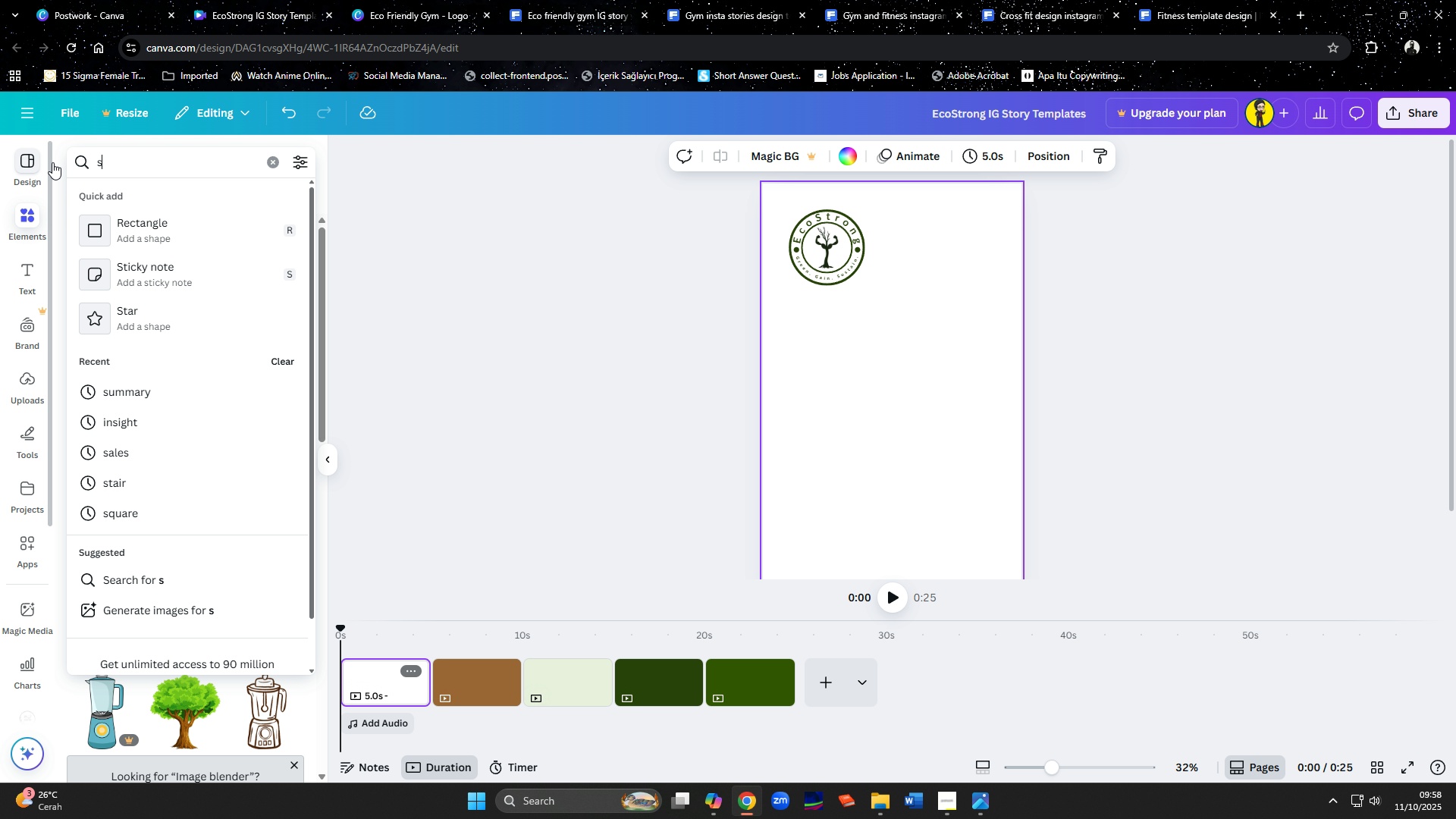 
type(square)
 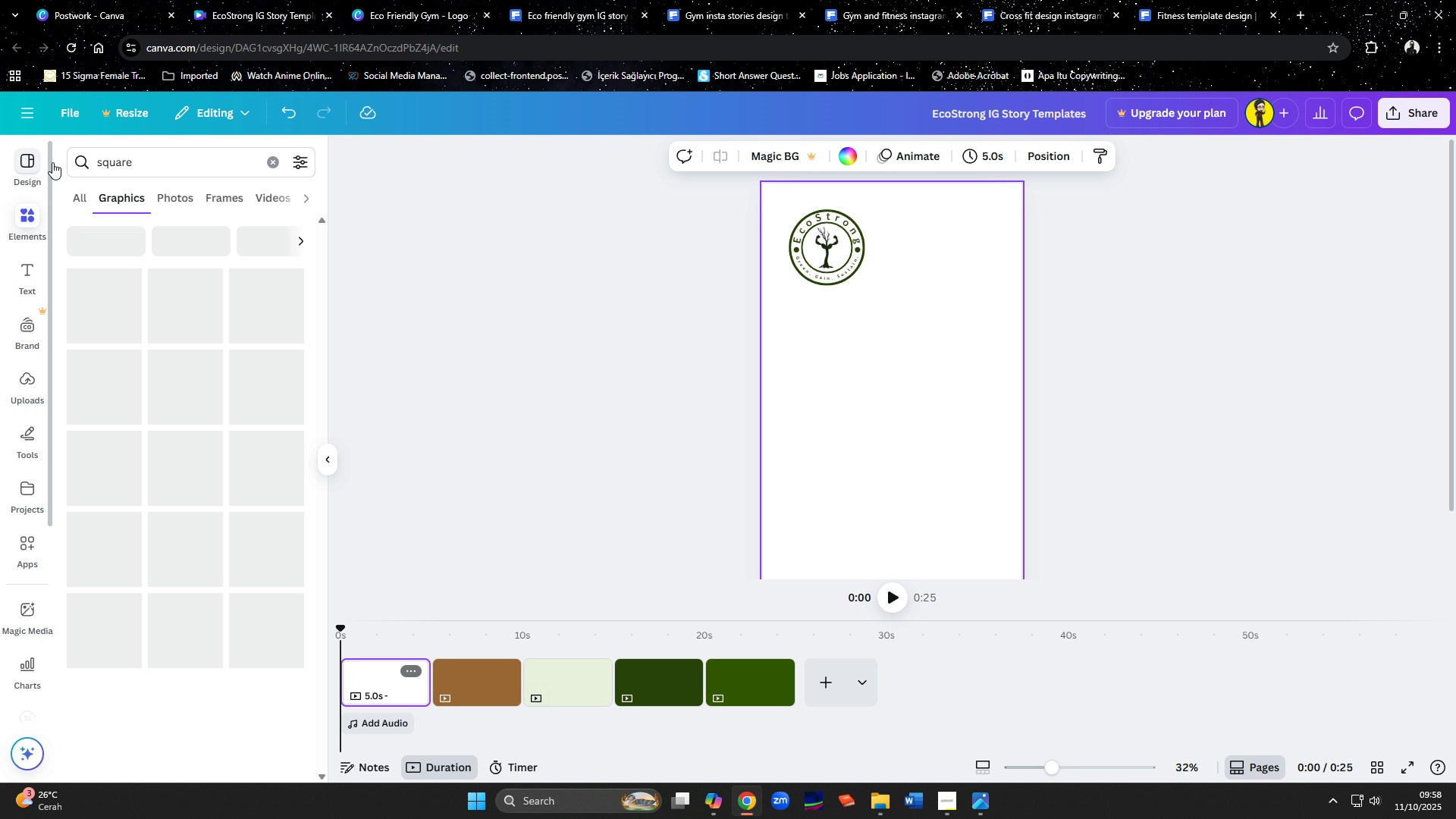 
key(Enter)
 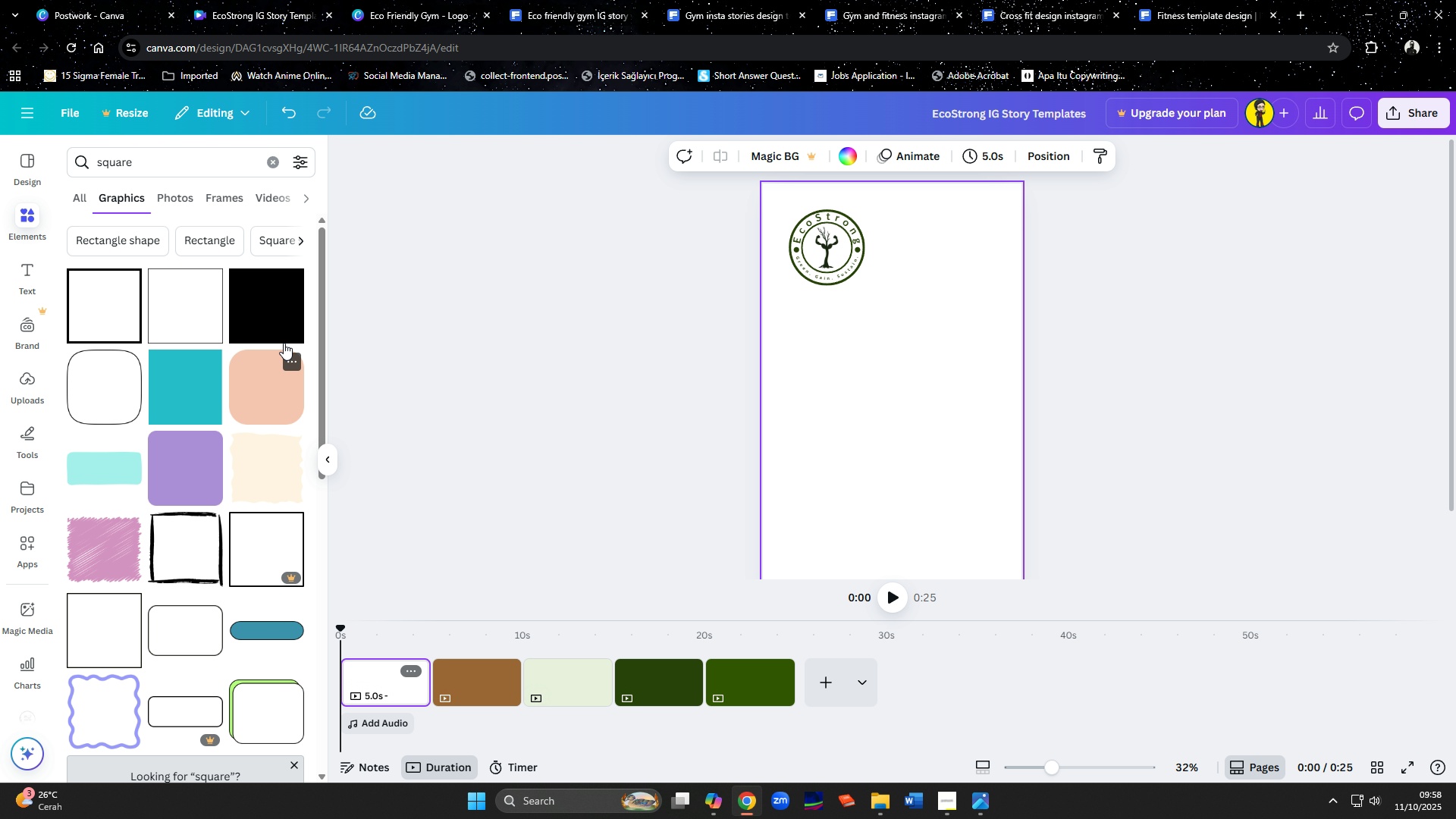 
scroll: coordinate [117, 626], scroll_direction: down, amount: 14.0
 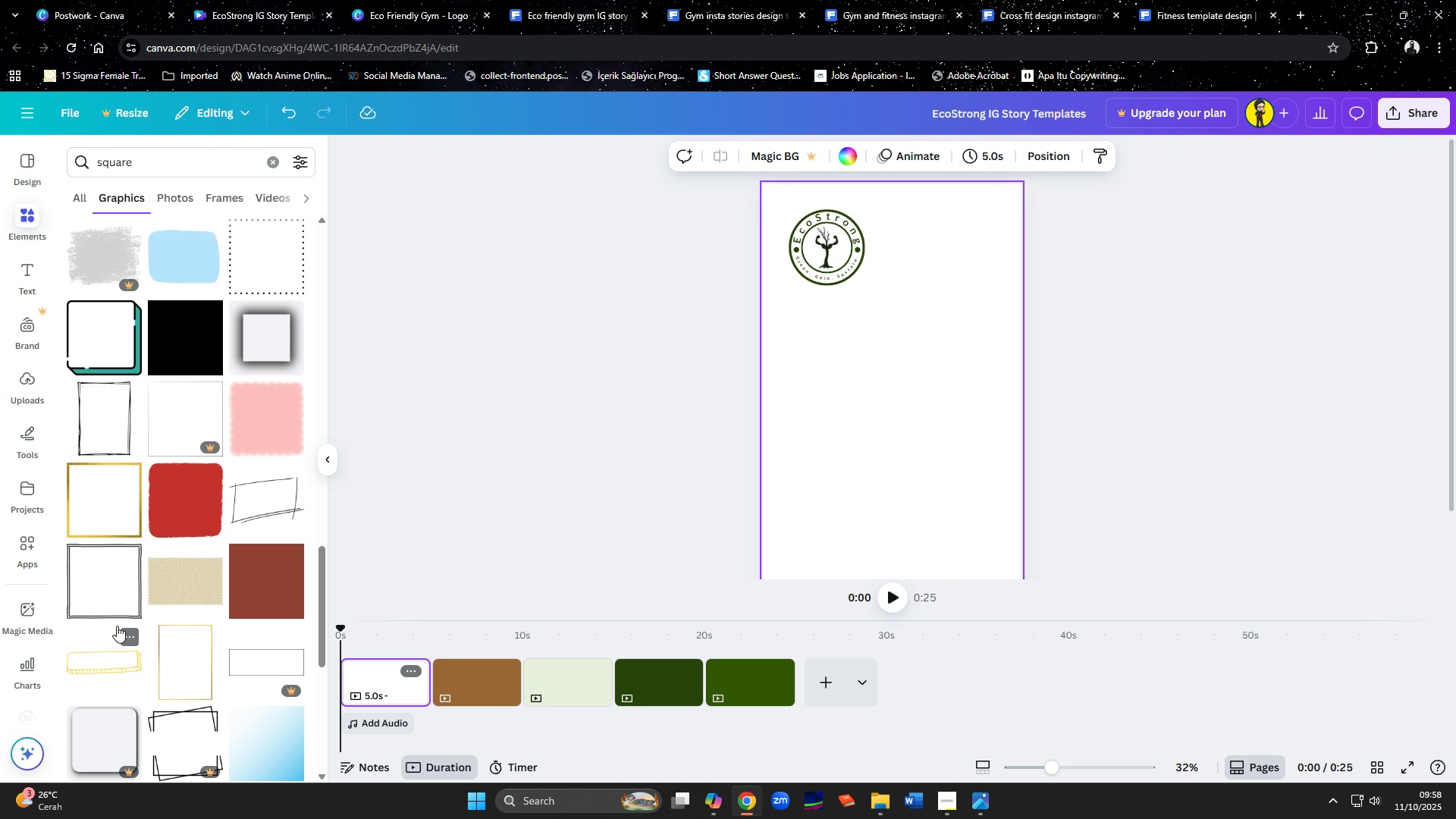 
scroll: coordinate [192, 540], scroll_direction: down, amount: 12.0
 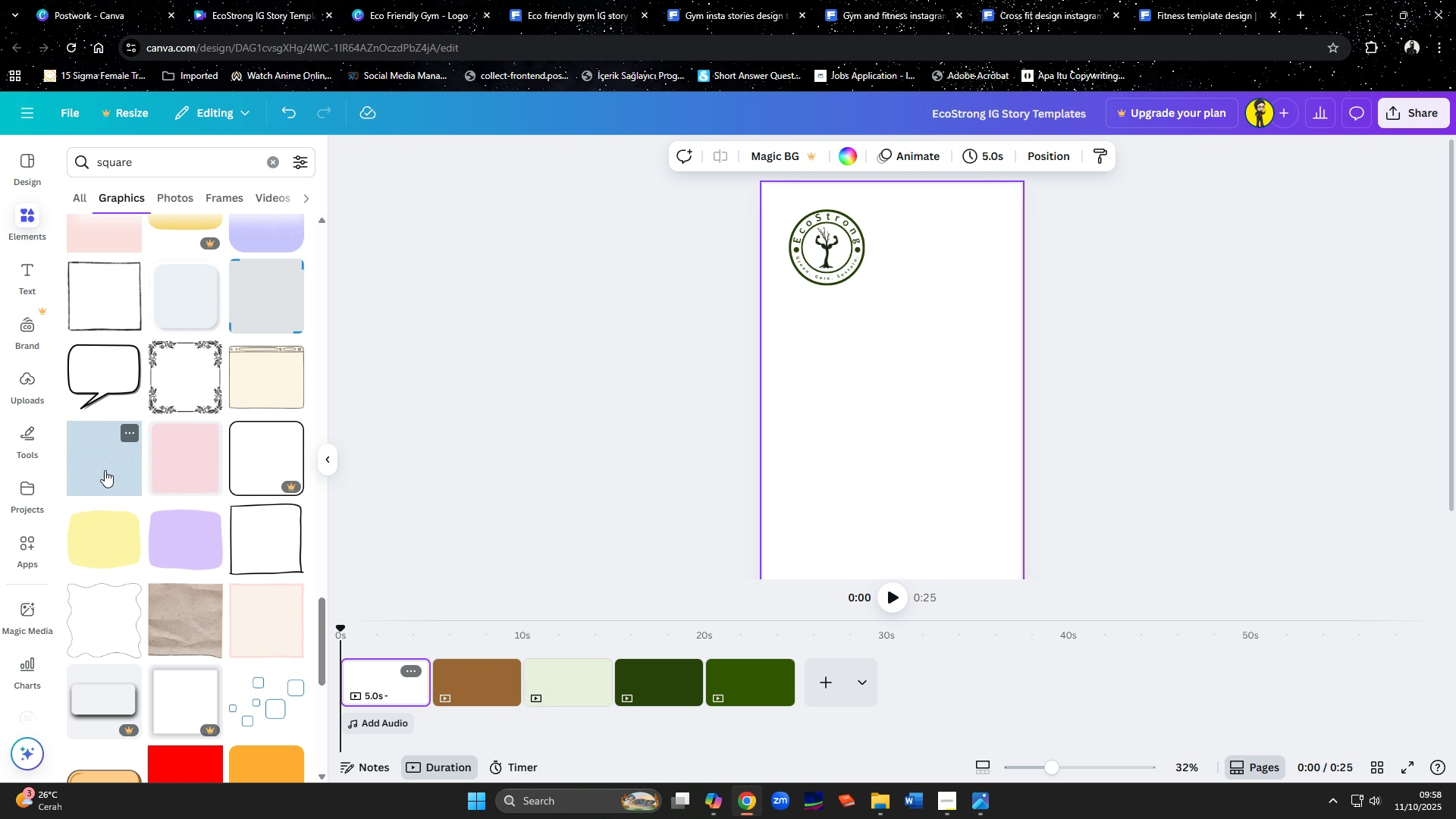 
wait(5.12)
 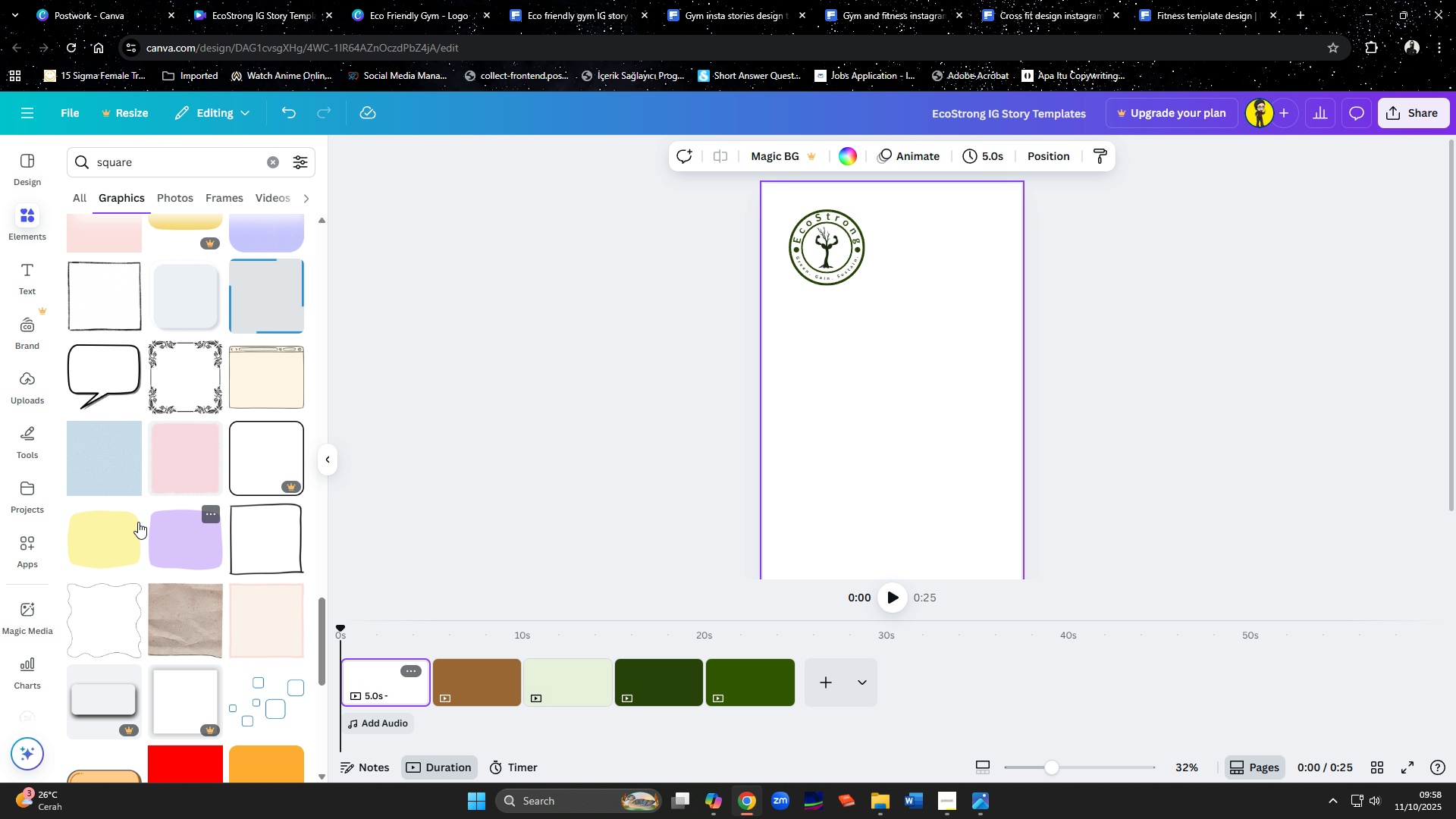 
left_click([105, 470])
 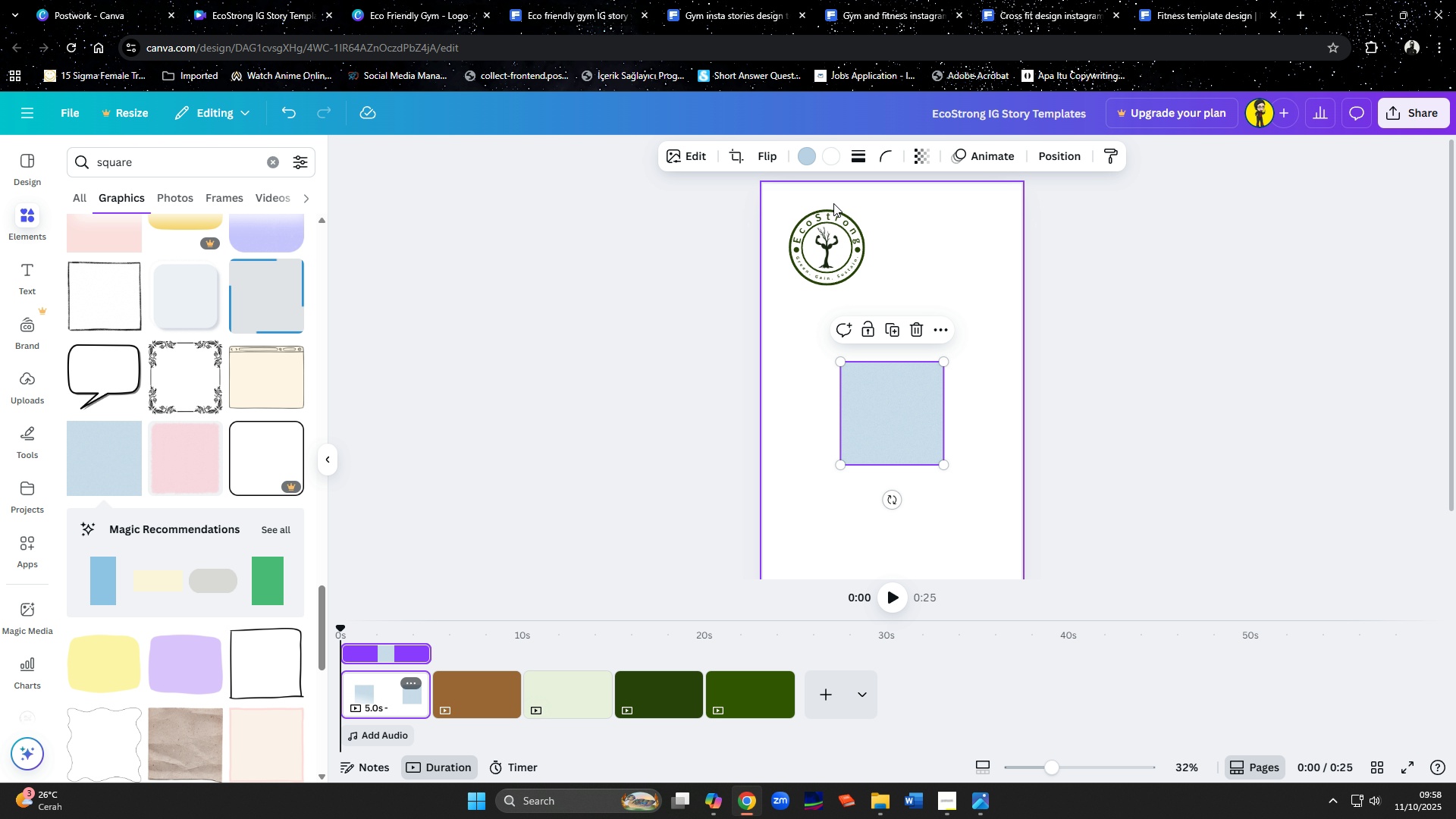 
left_click([801, 159])
 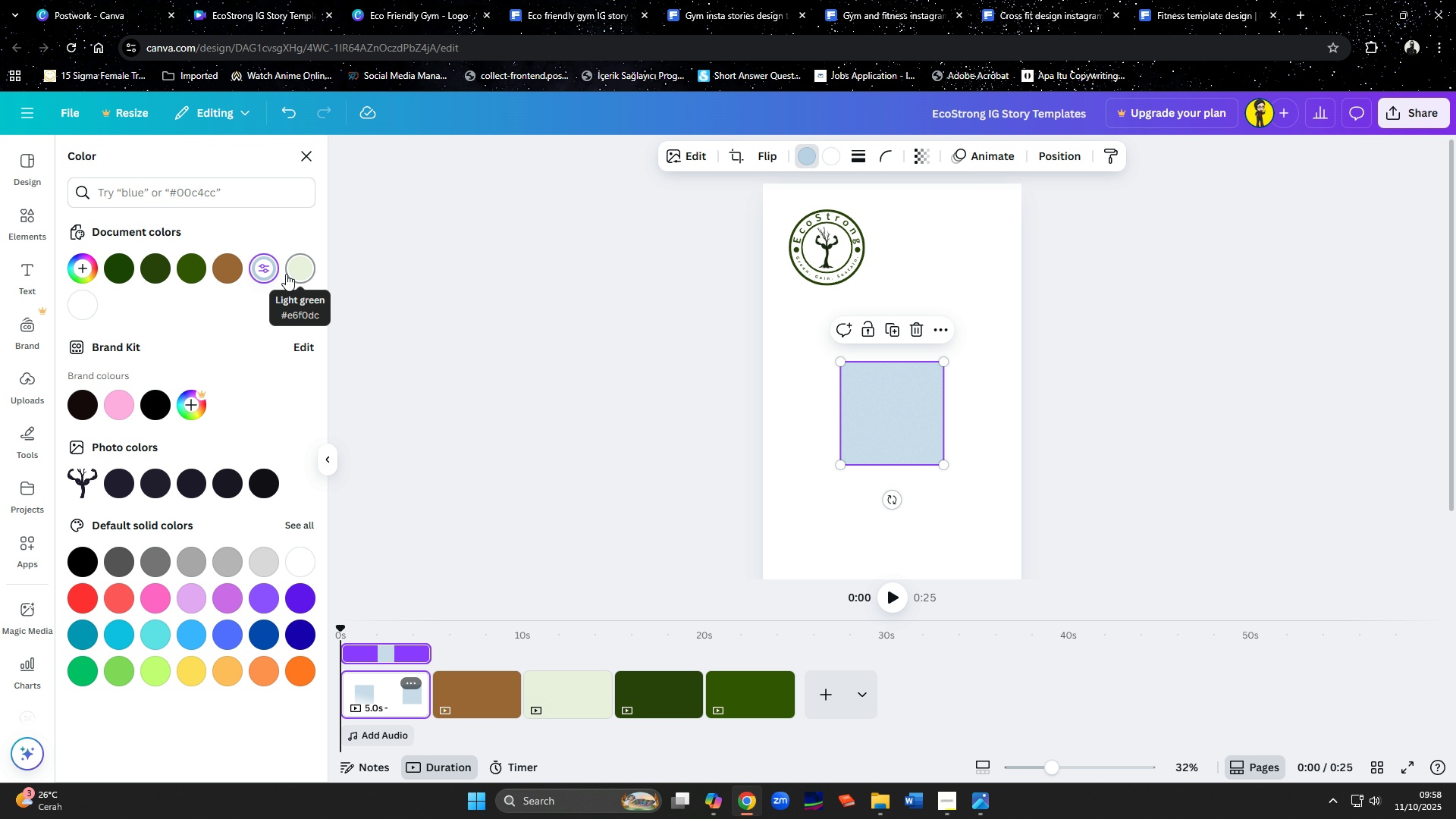 
left_click([265, 290])
 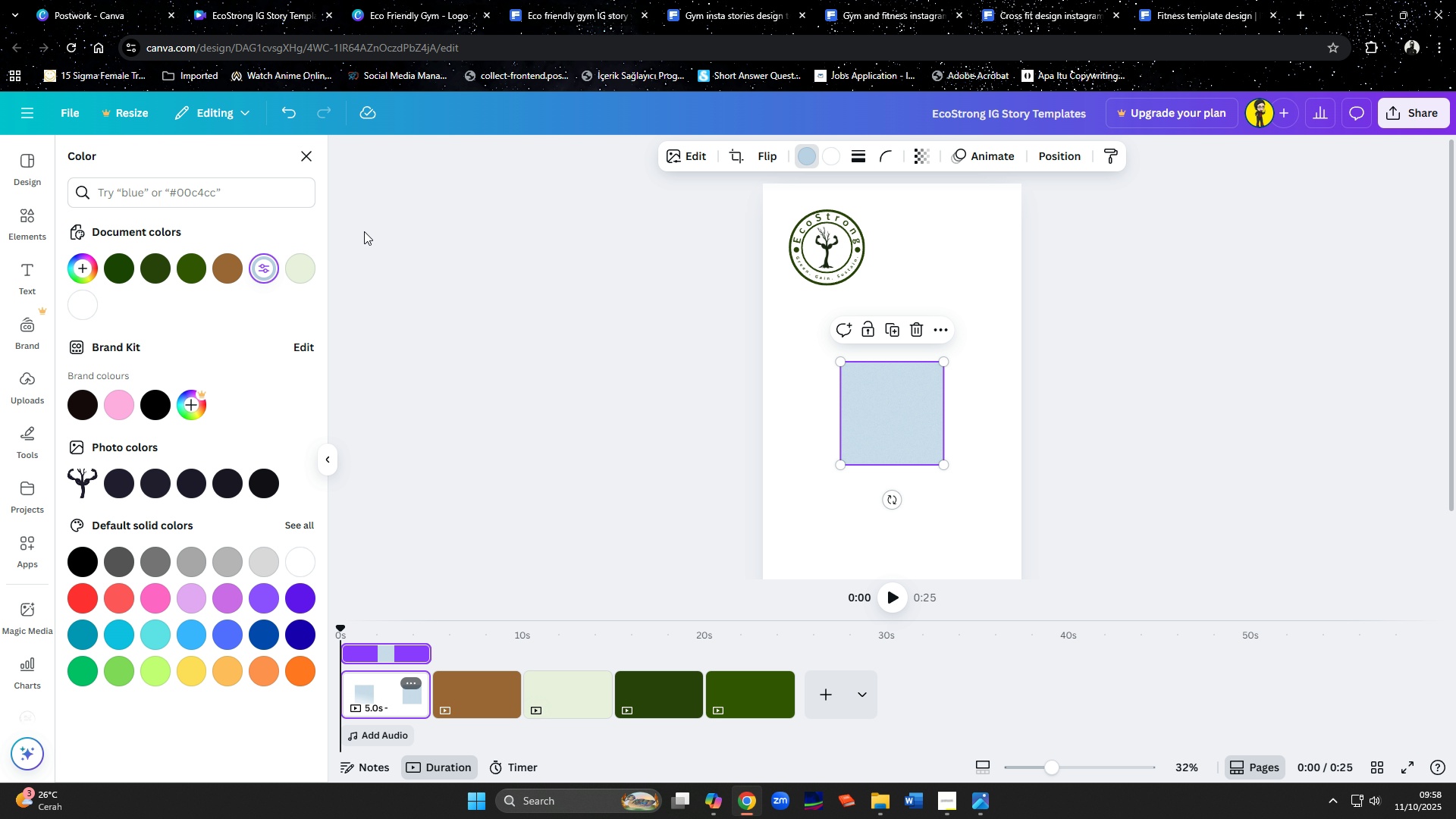 
left_click([413, 14])
 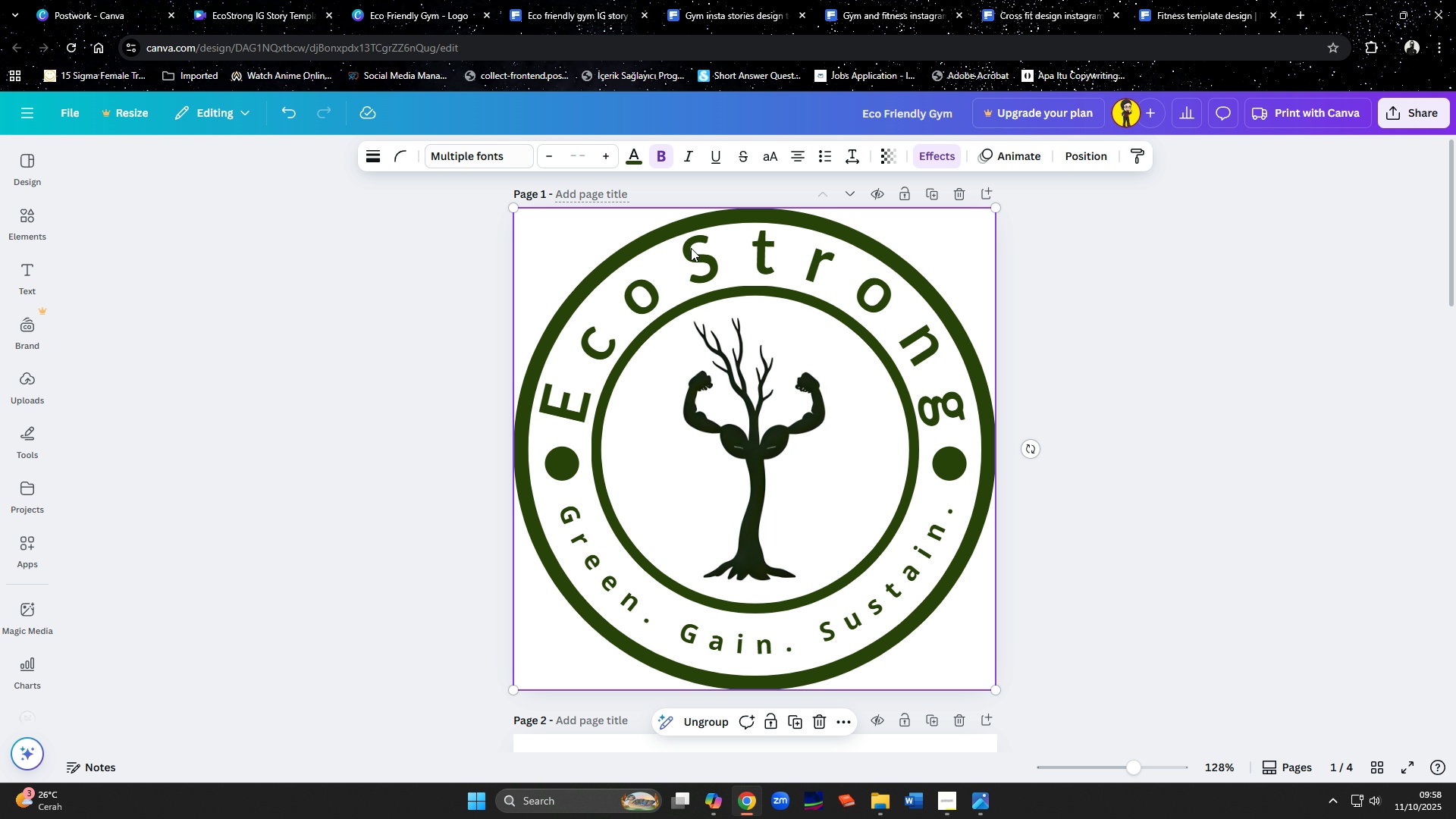 
scroll: coordinate [820, 383], scroll_direction: down, amount: 19.0
 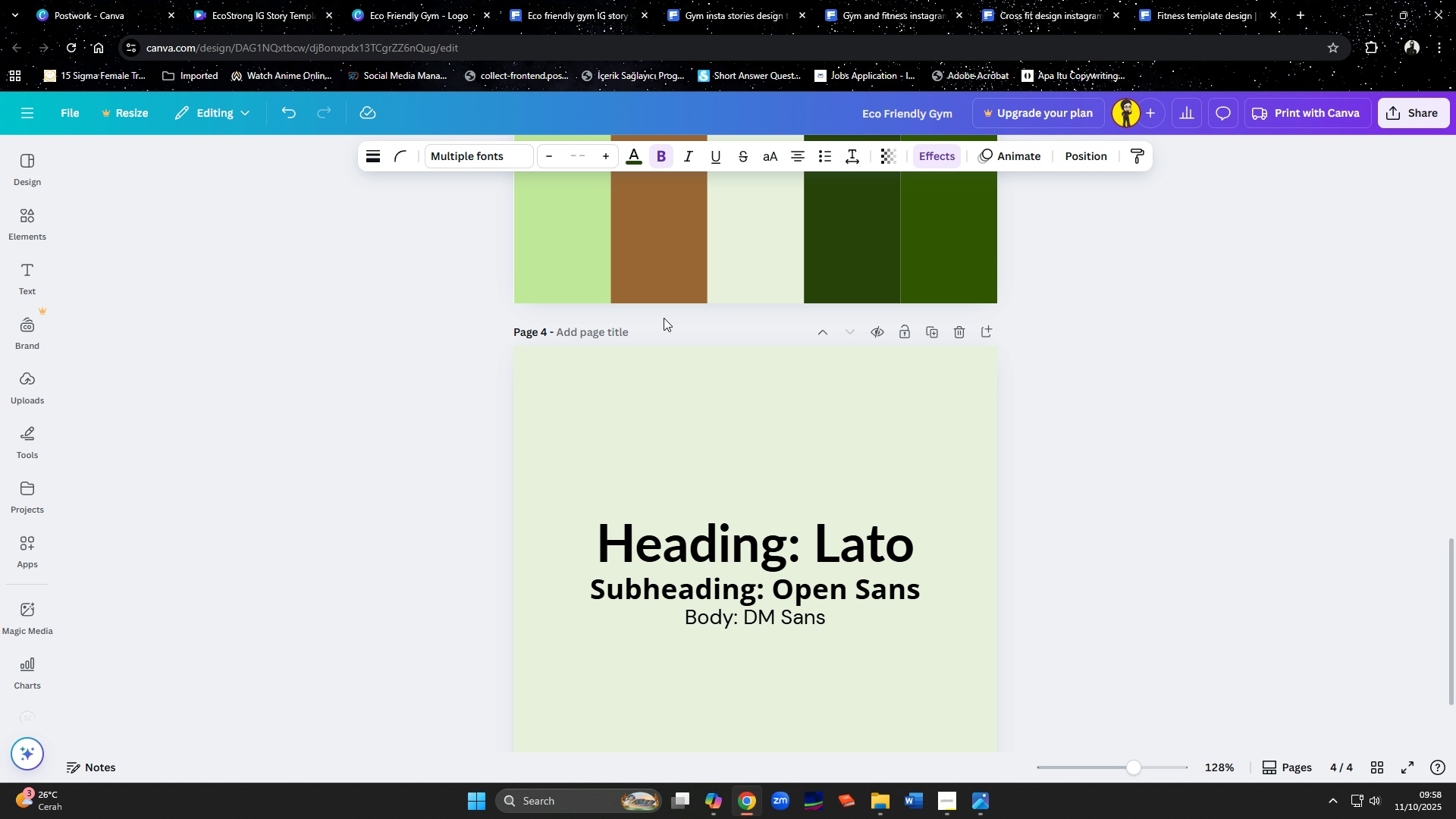 
scroll: coordinate [657, 320], scroll_direction: up, amount: 5.0
 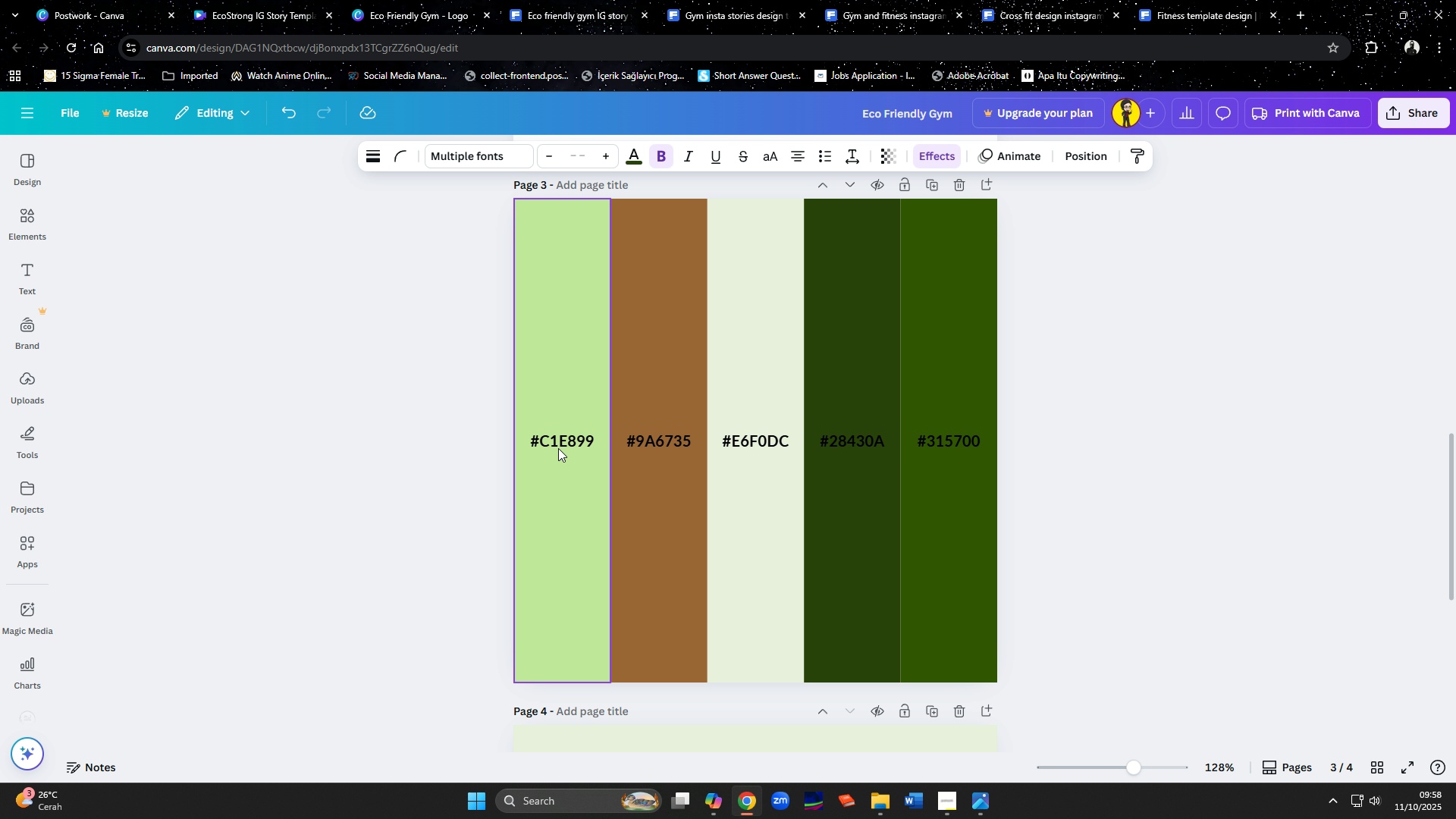 
double_click([558, 448])
 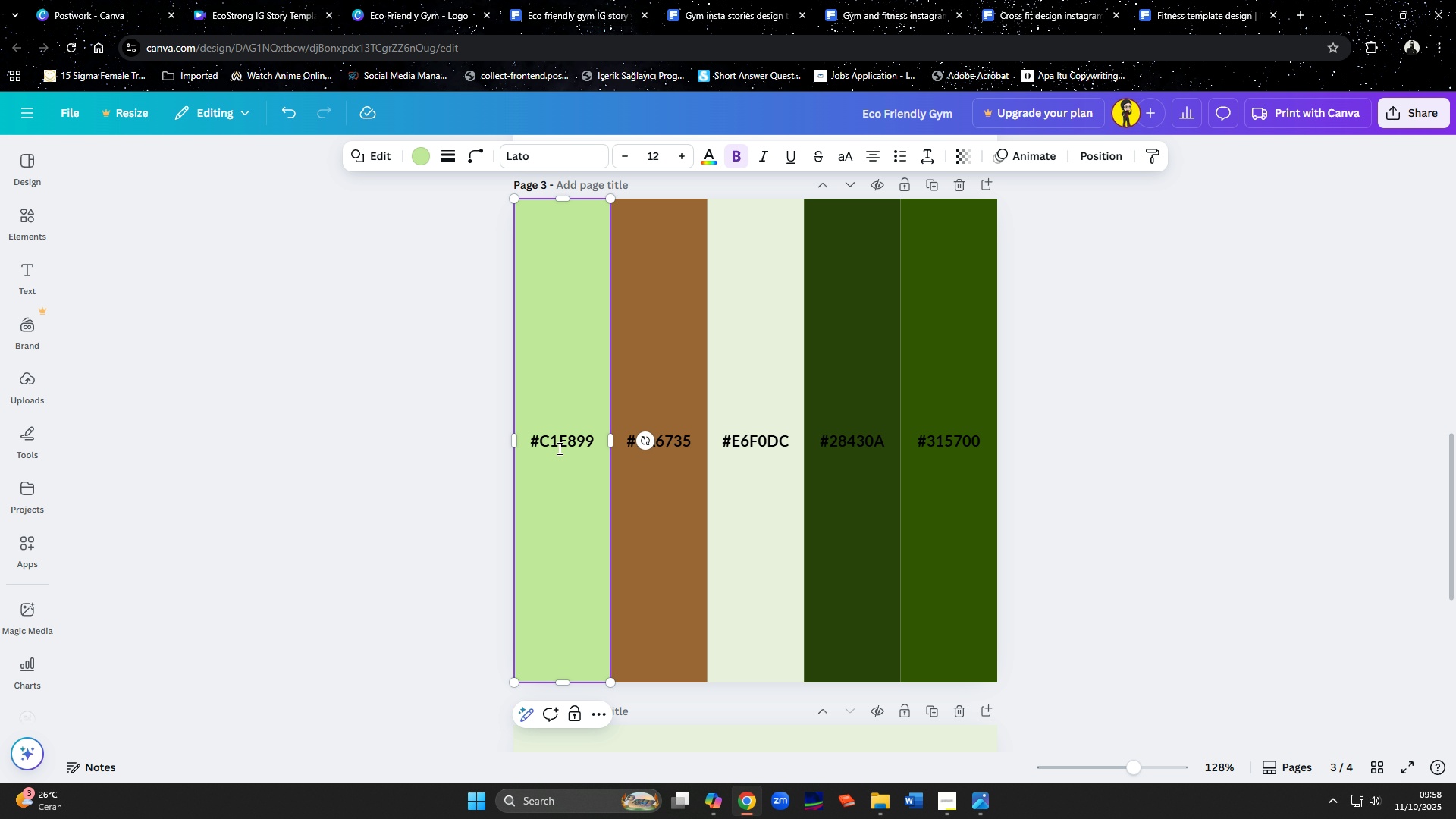 
key(Control+A)
 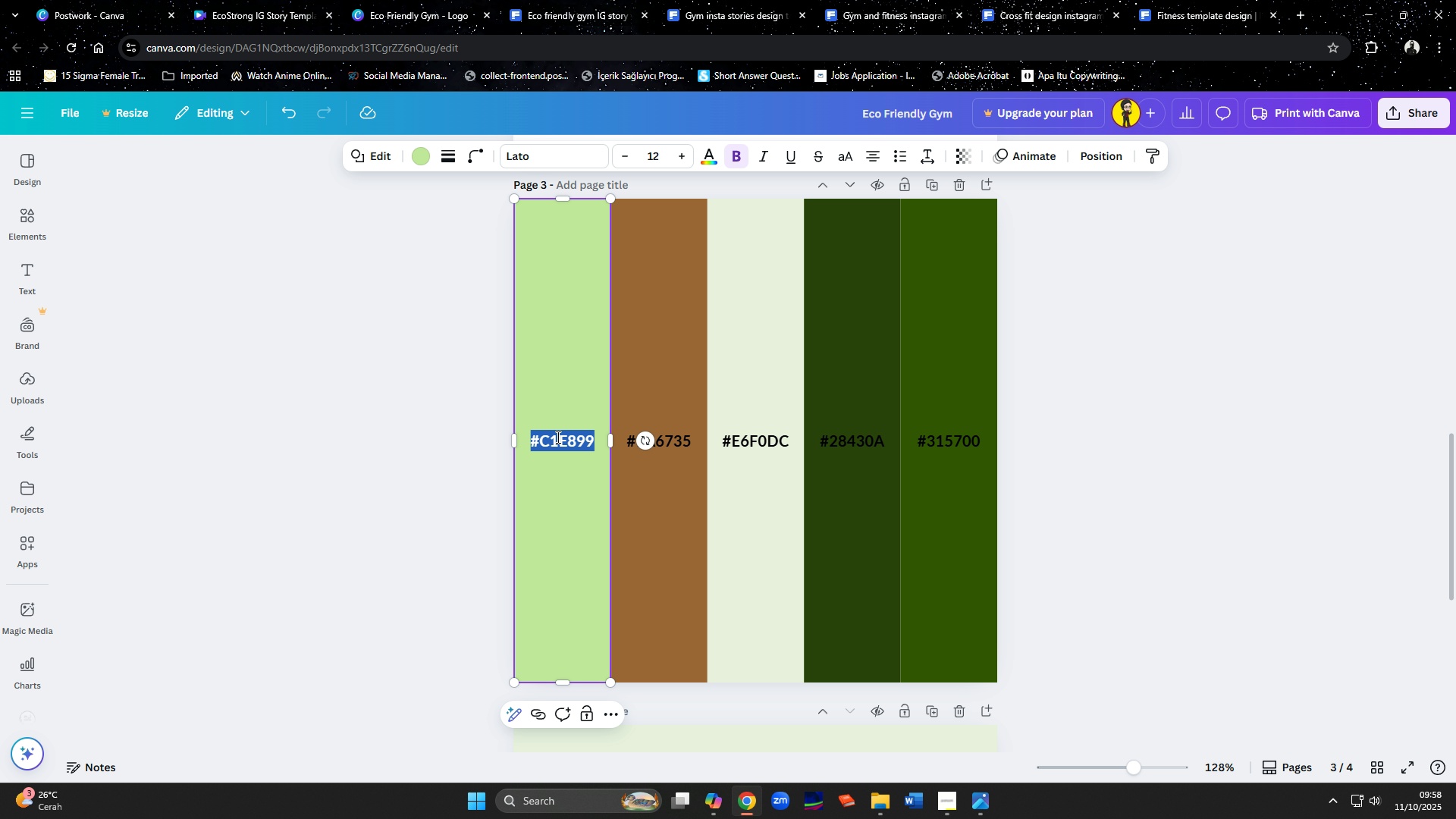 
key(Control+C)
 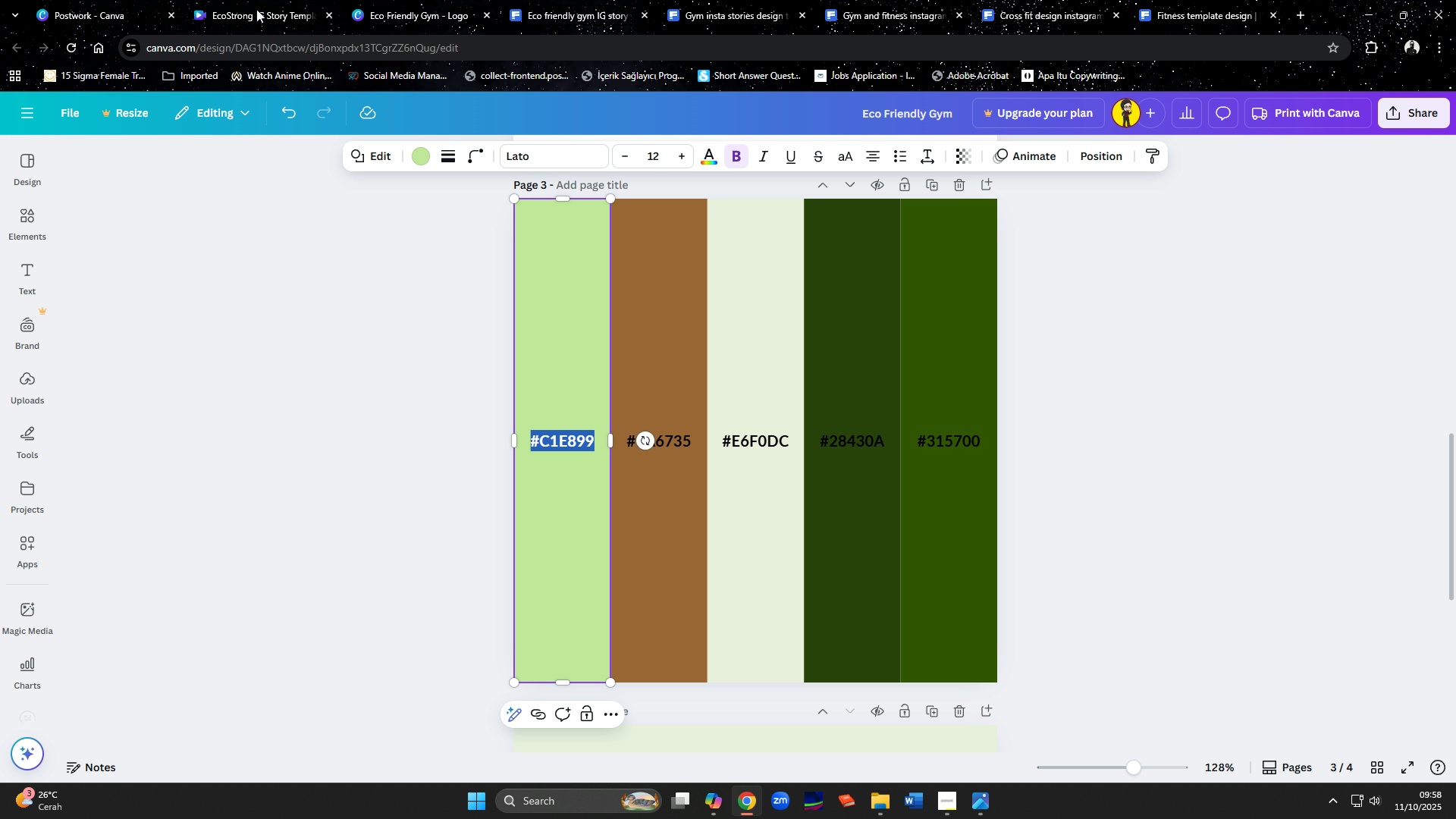 
left_click([251, 0])
 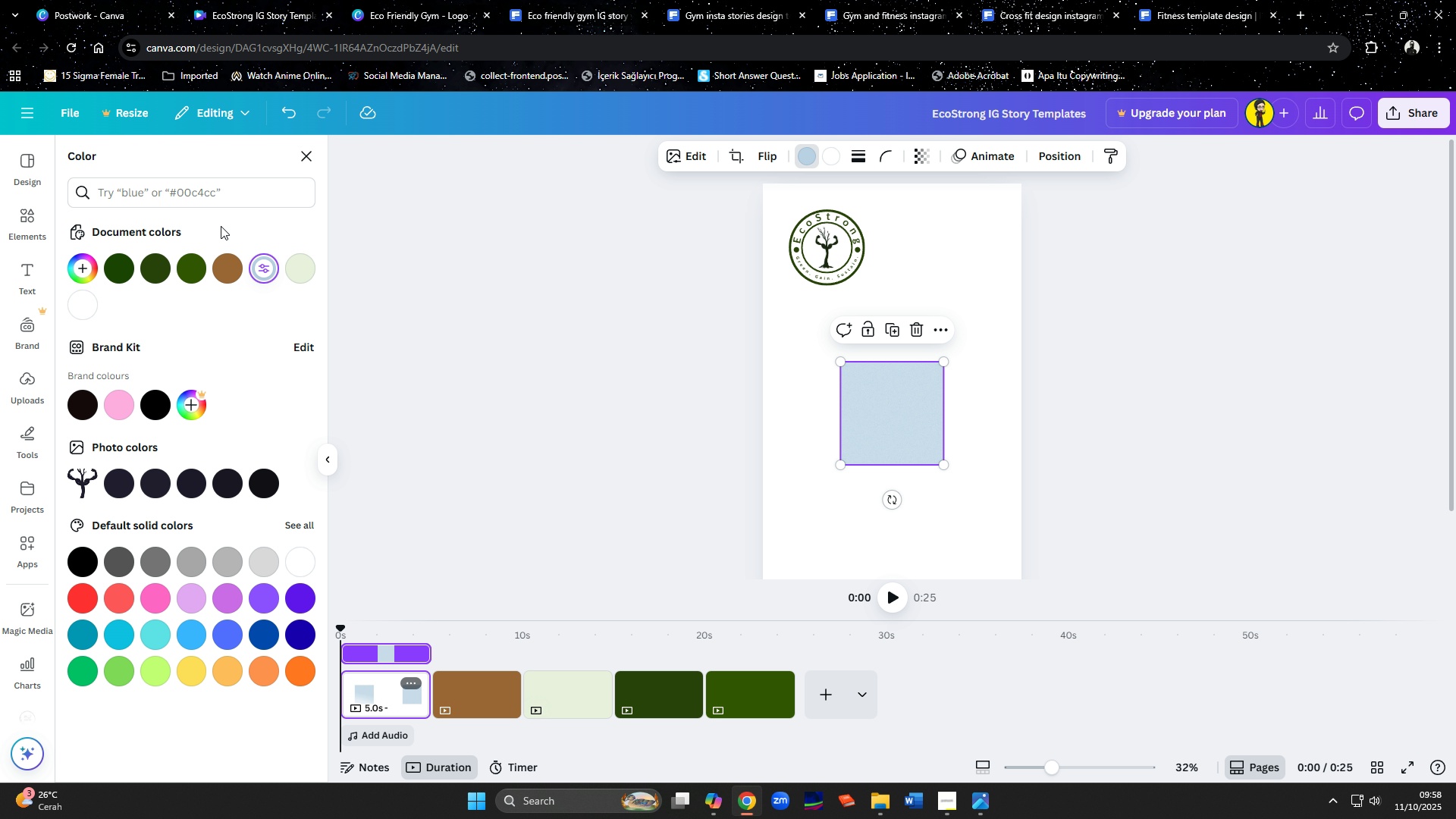 
left_click([207, 205])
 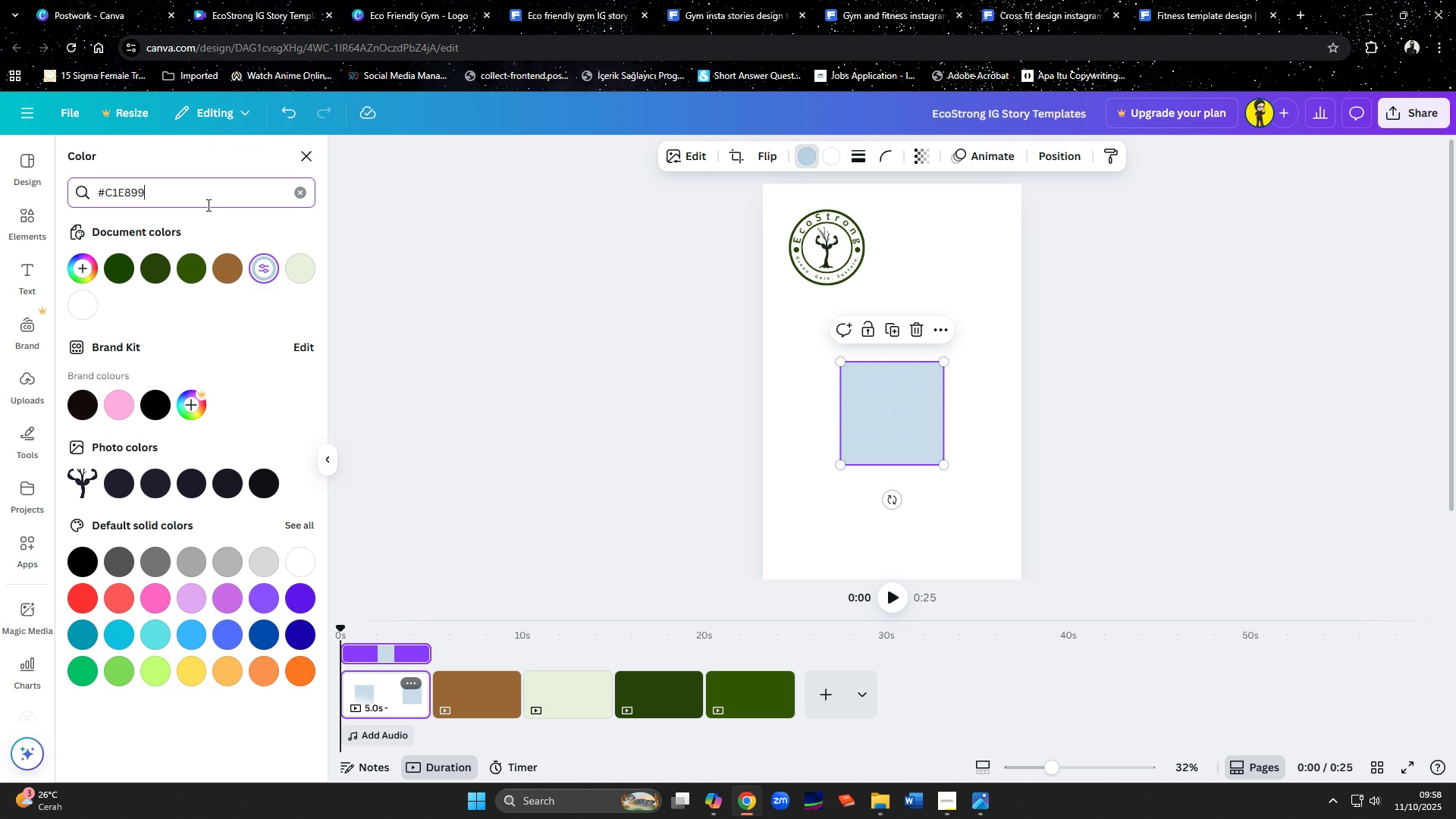 
key(Control+ControlLeft)
 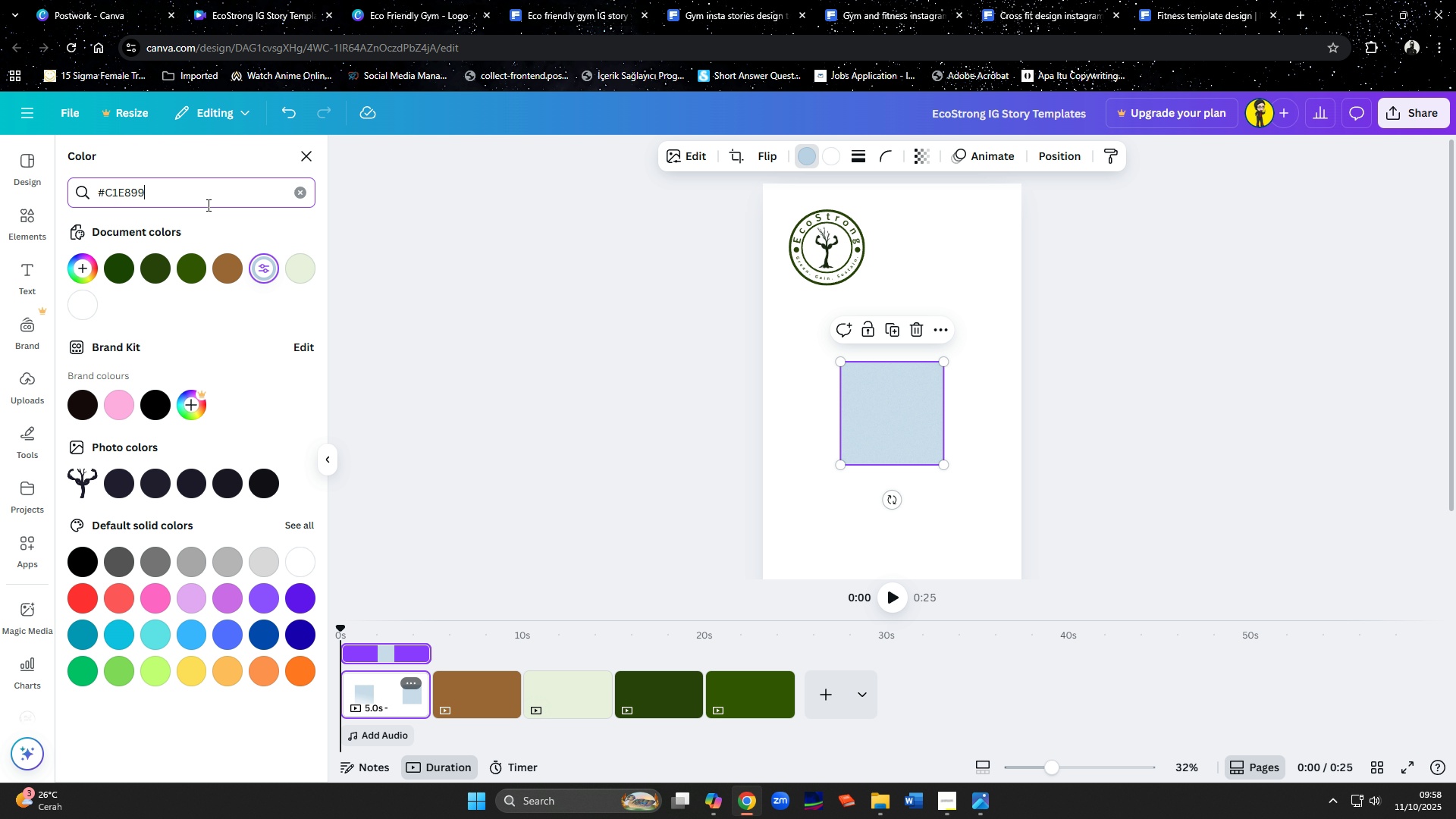 
key(Control+V)
 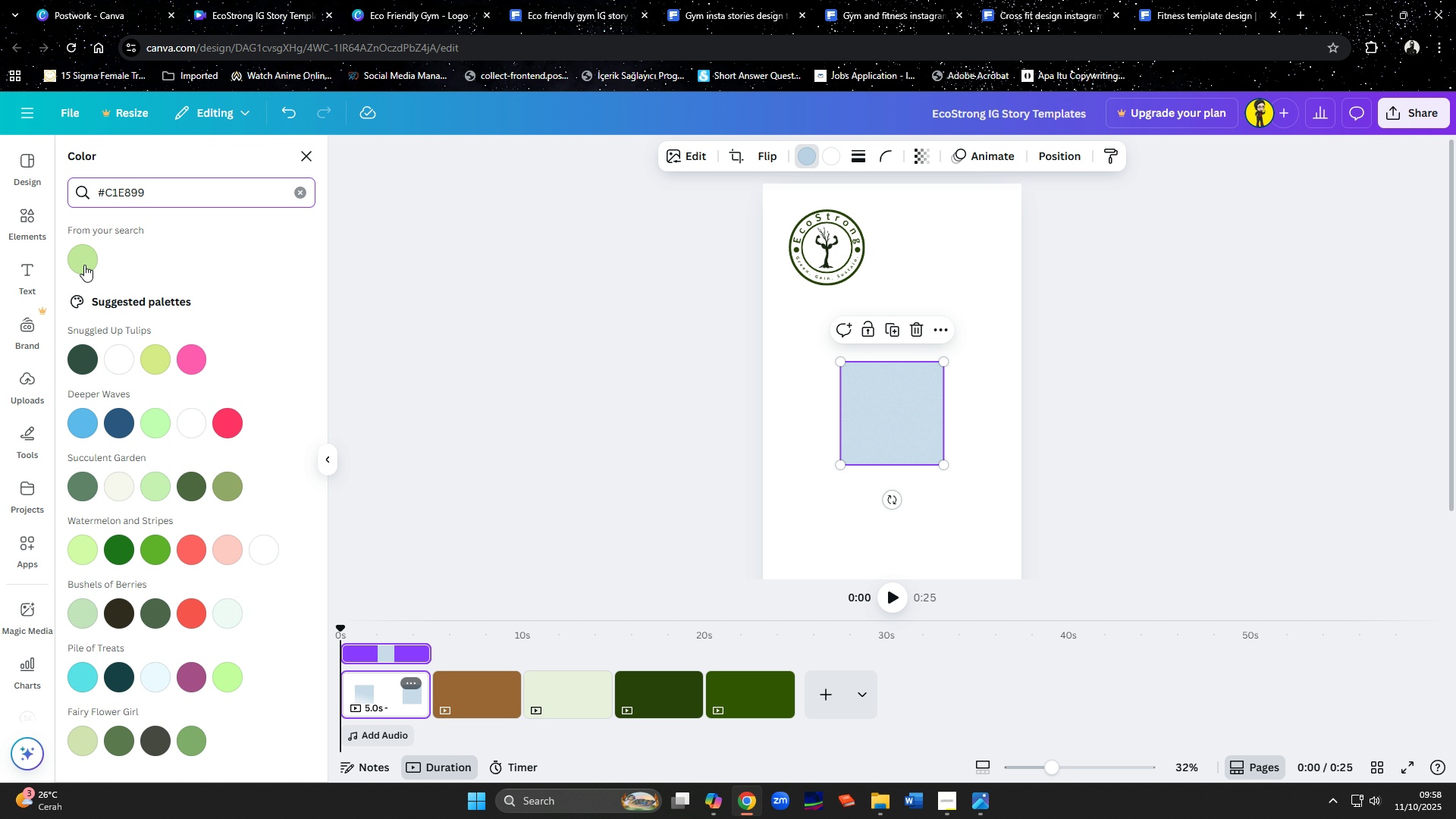 
left_click([83, 264])
 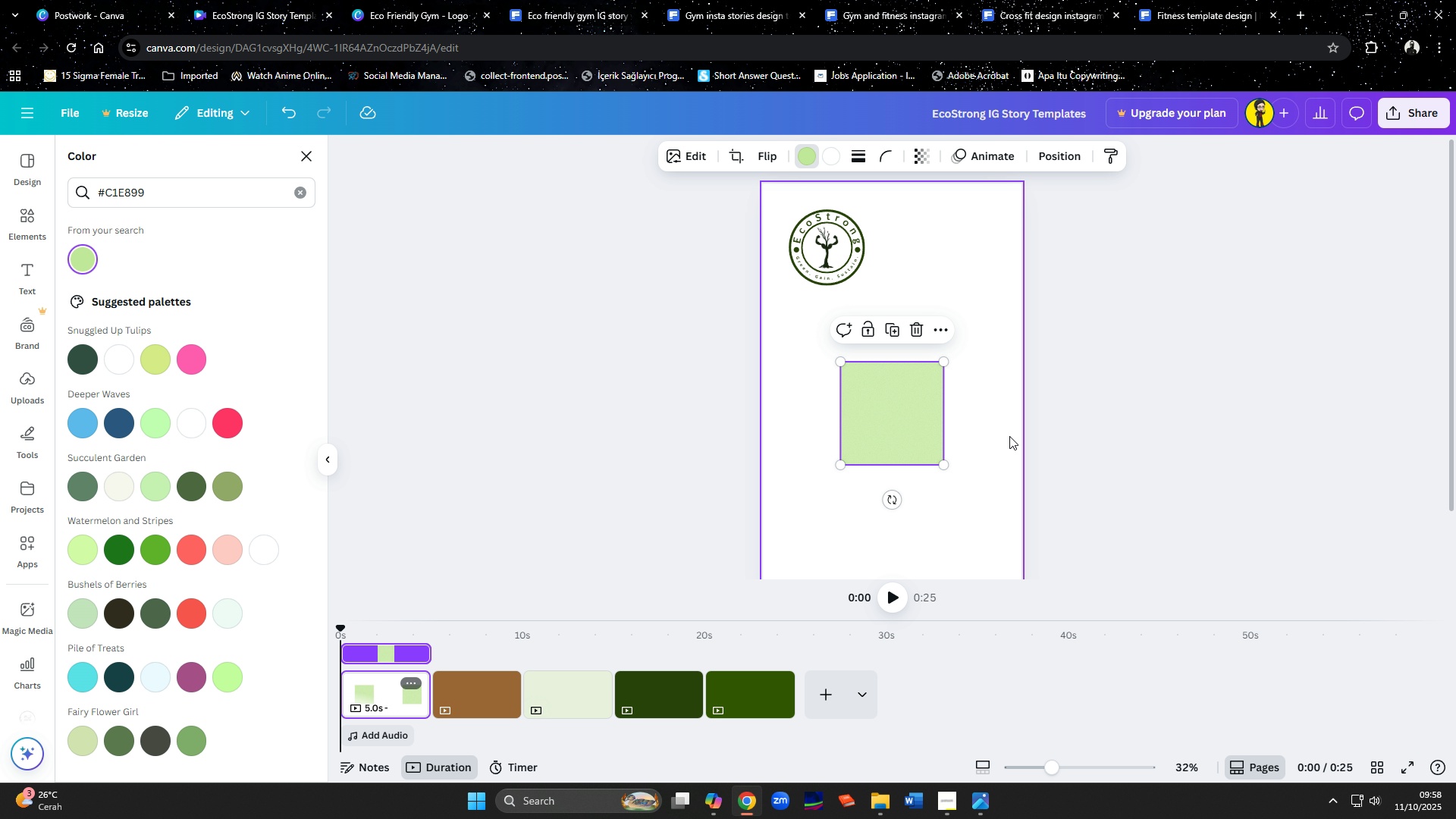 
left_click([1009, 436])
 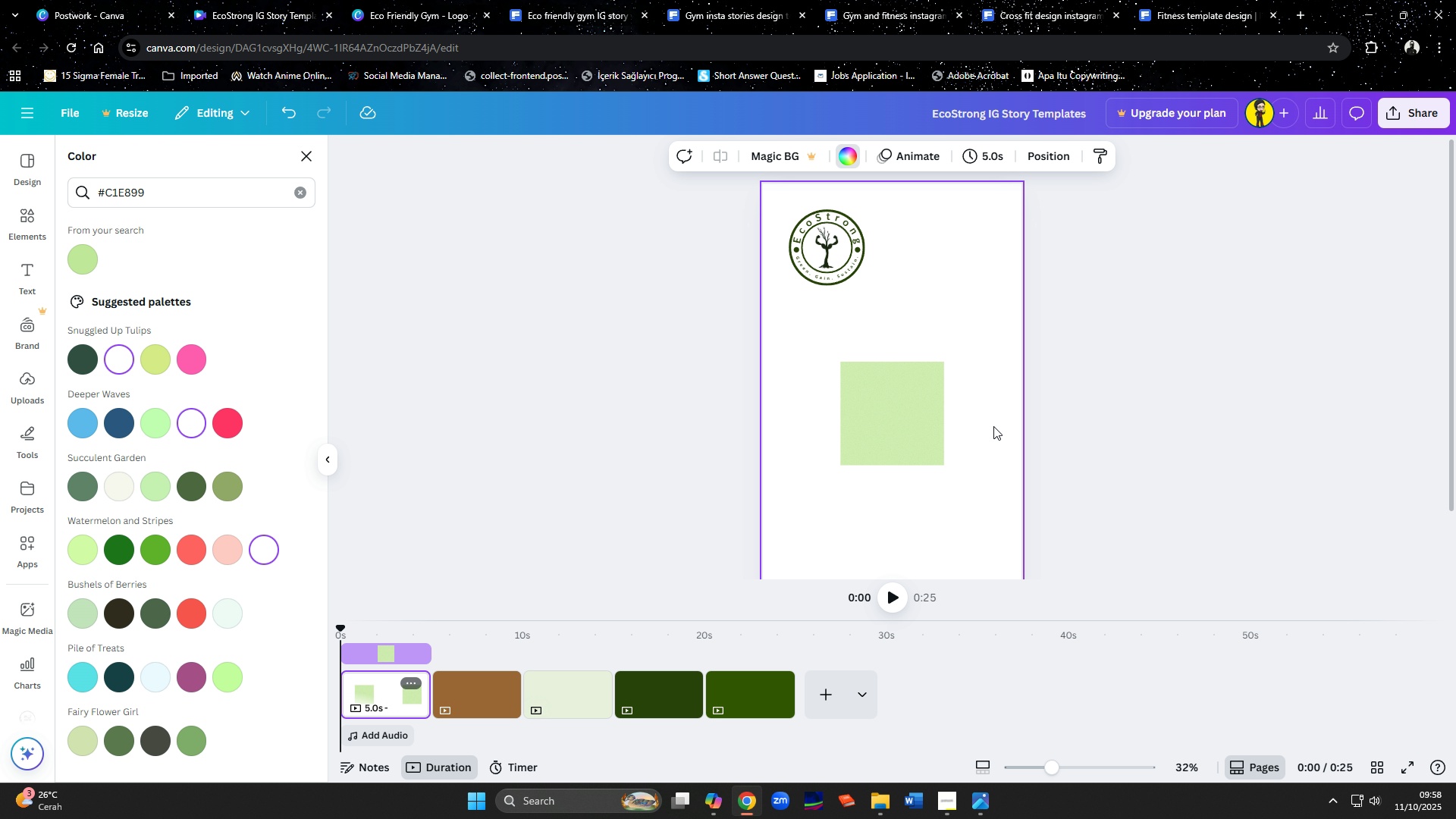 
left_click_drag(start_coordinate=[935, 419], to_coordinate=[860, 243])
 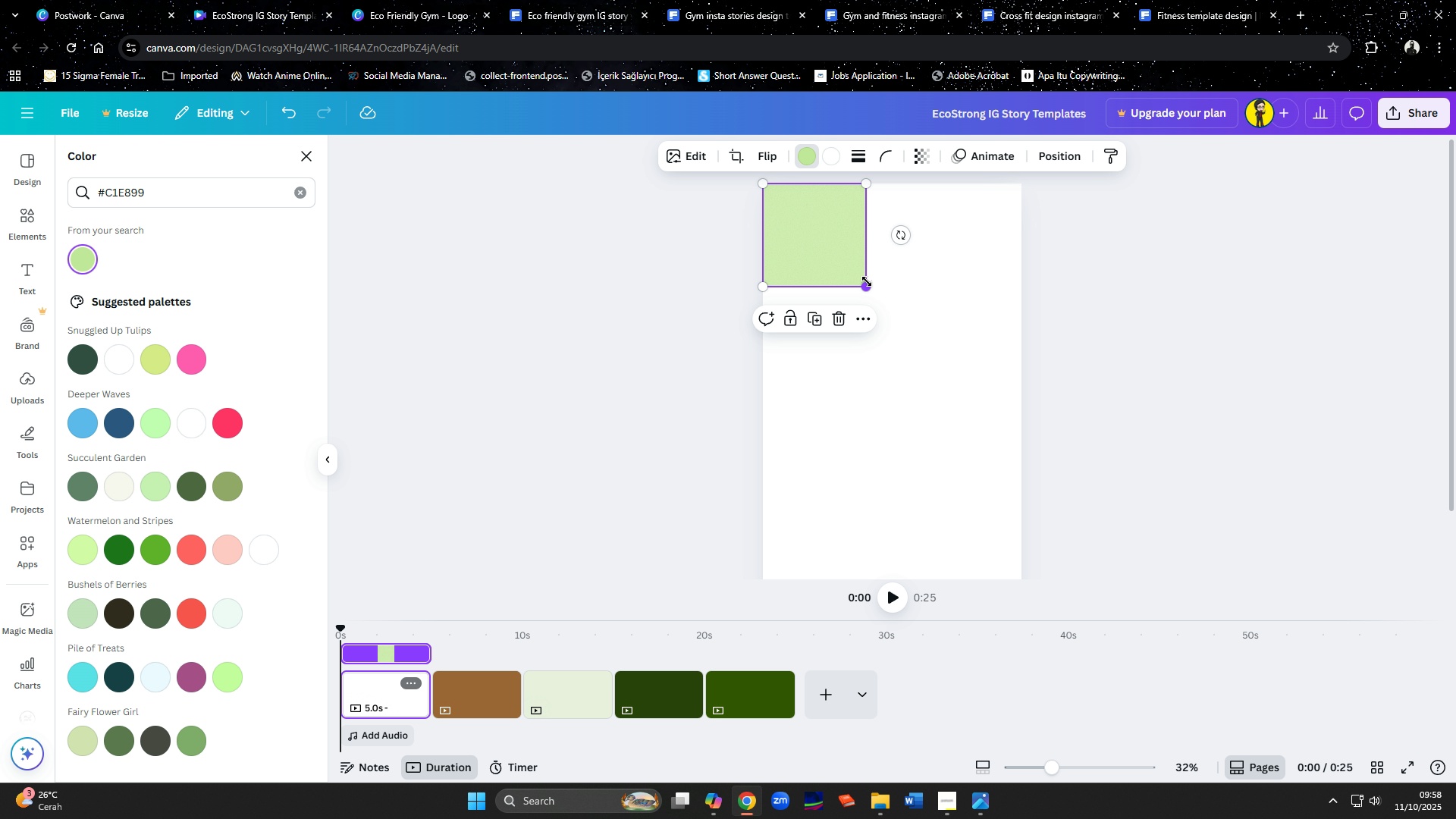 
left_click_drag(start_coordinate=[825, 252], to_coordinate=[790, 220])
 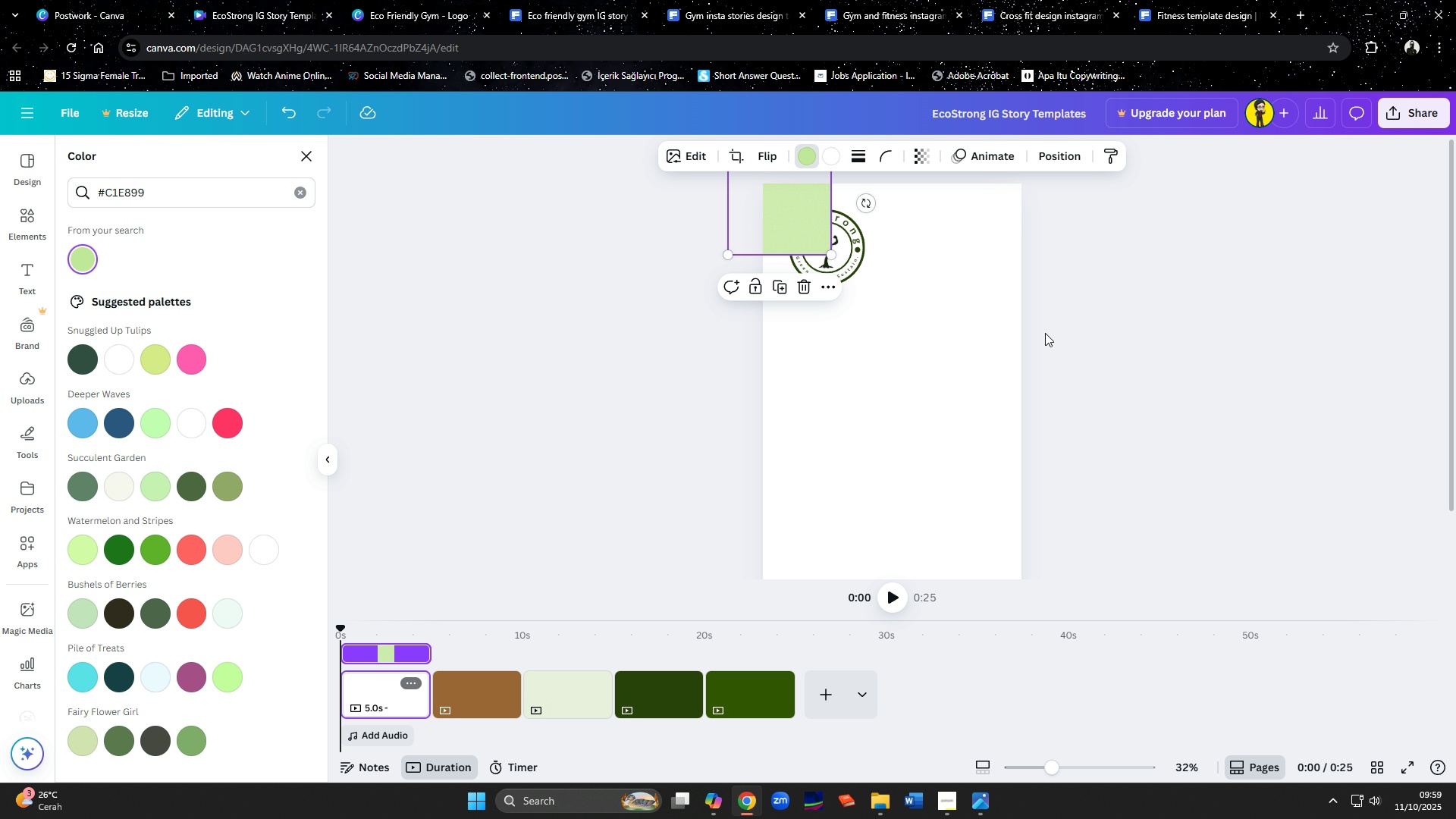 
left_click([1090, 367])
 